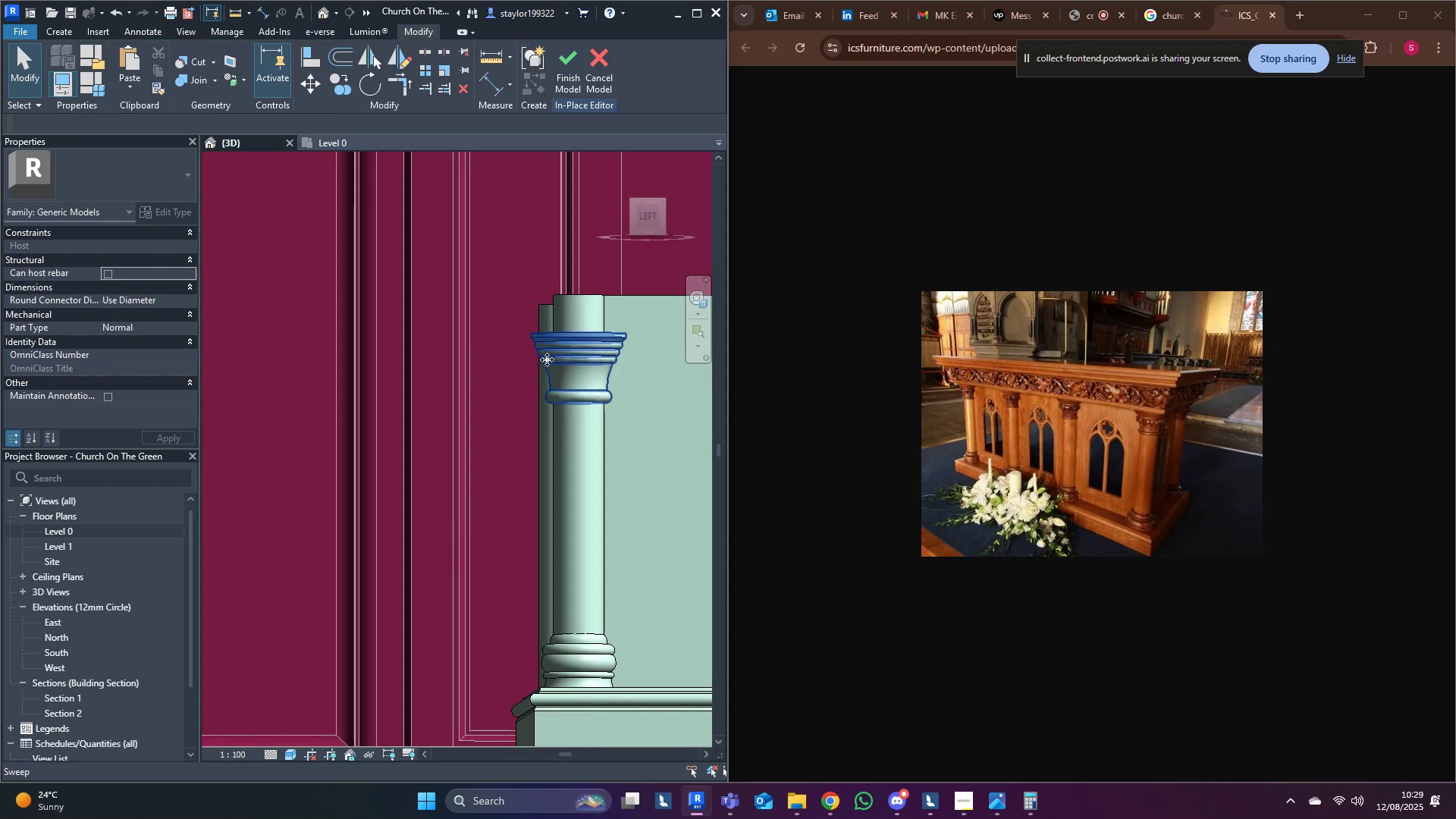 
double_click([547, 359])
 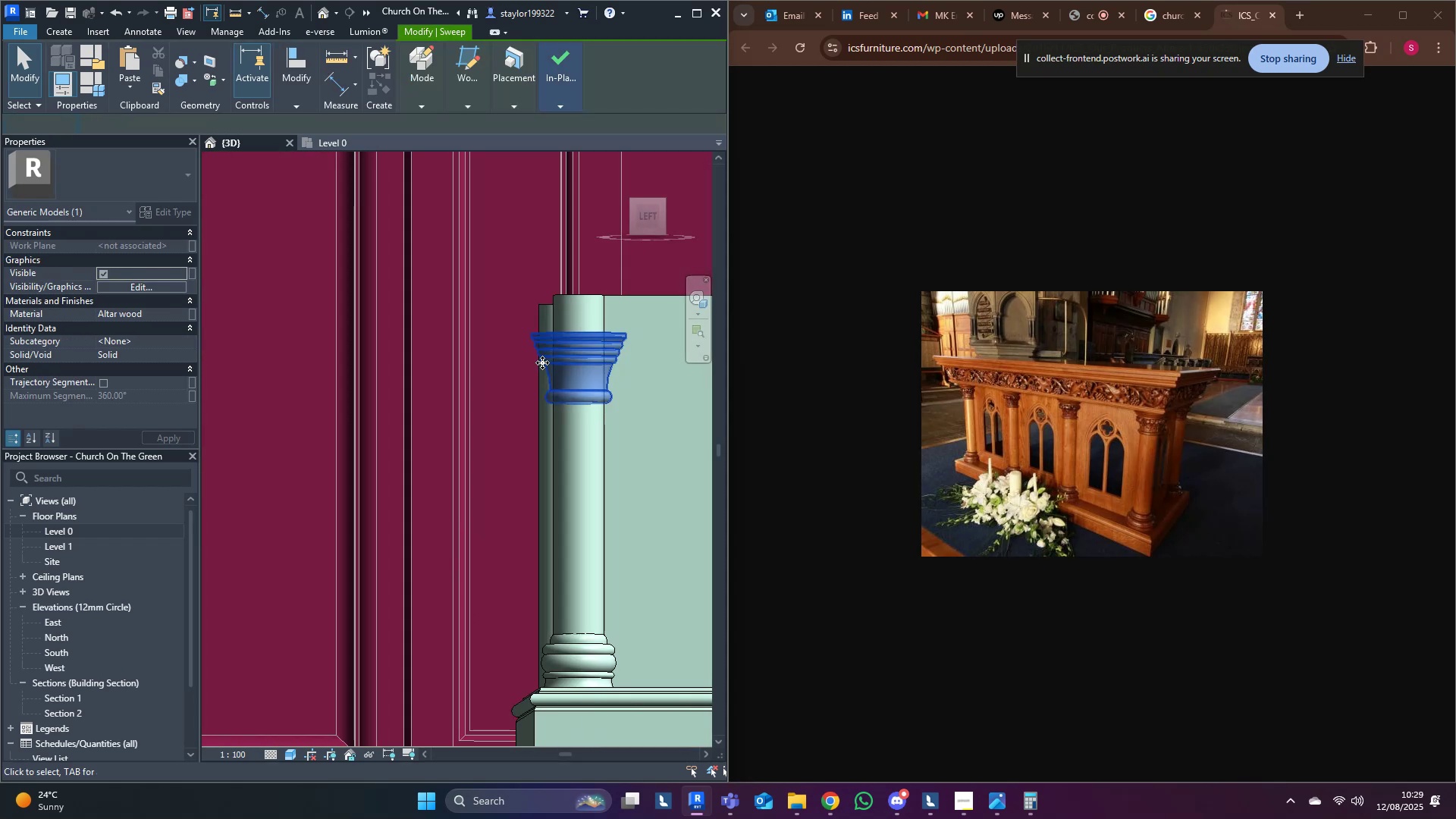 
key(Shift+ShiftLeft)
 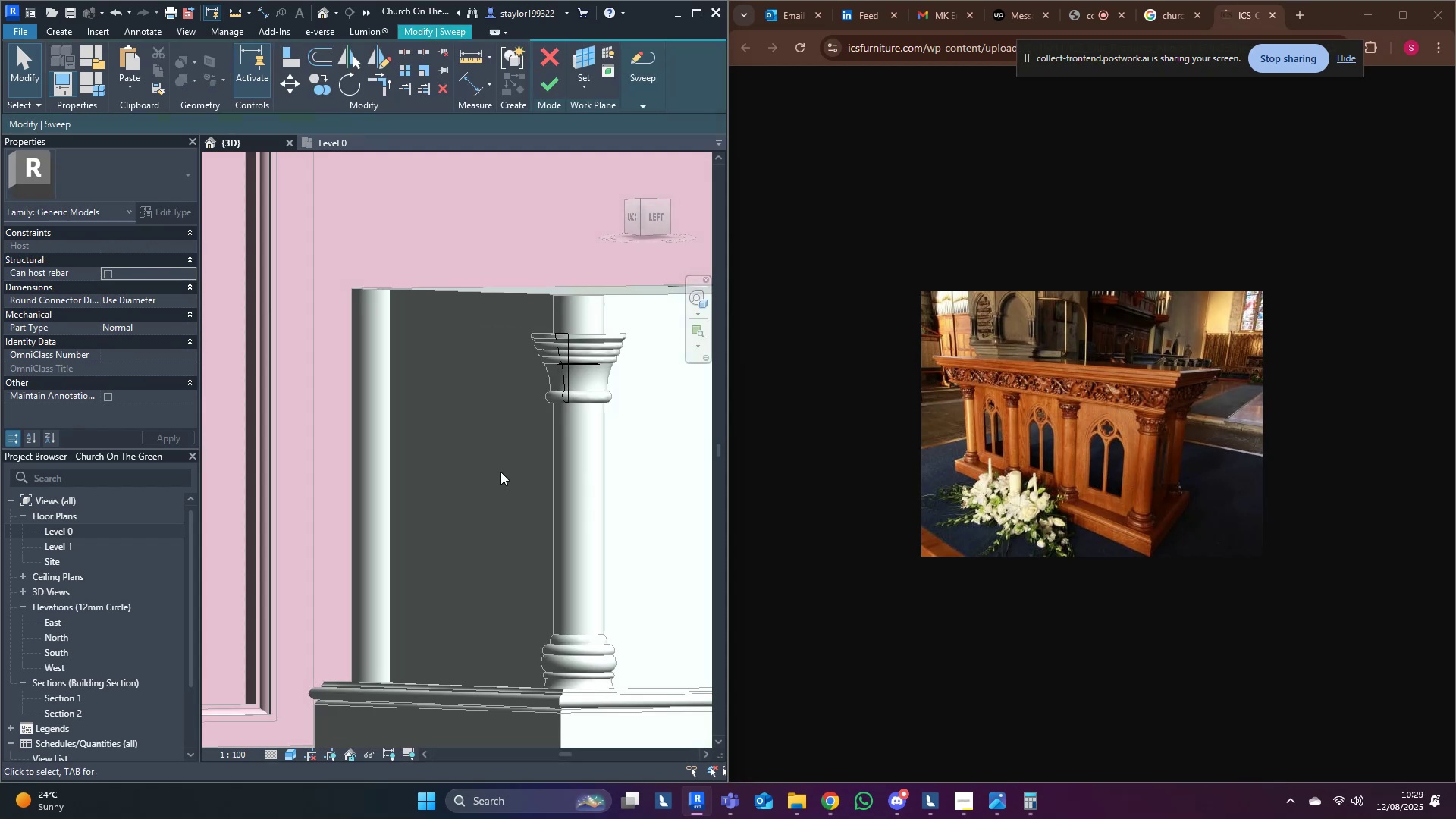 
key(Shift+ShiftLeft)
 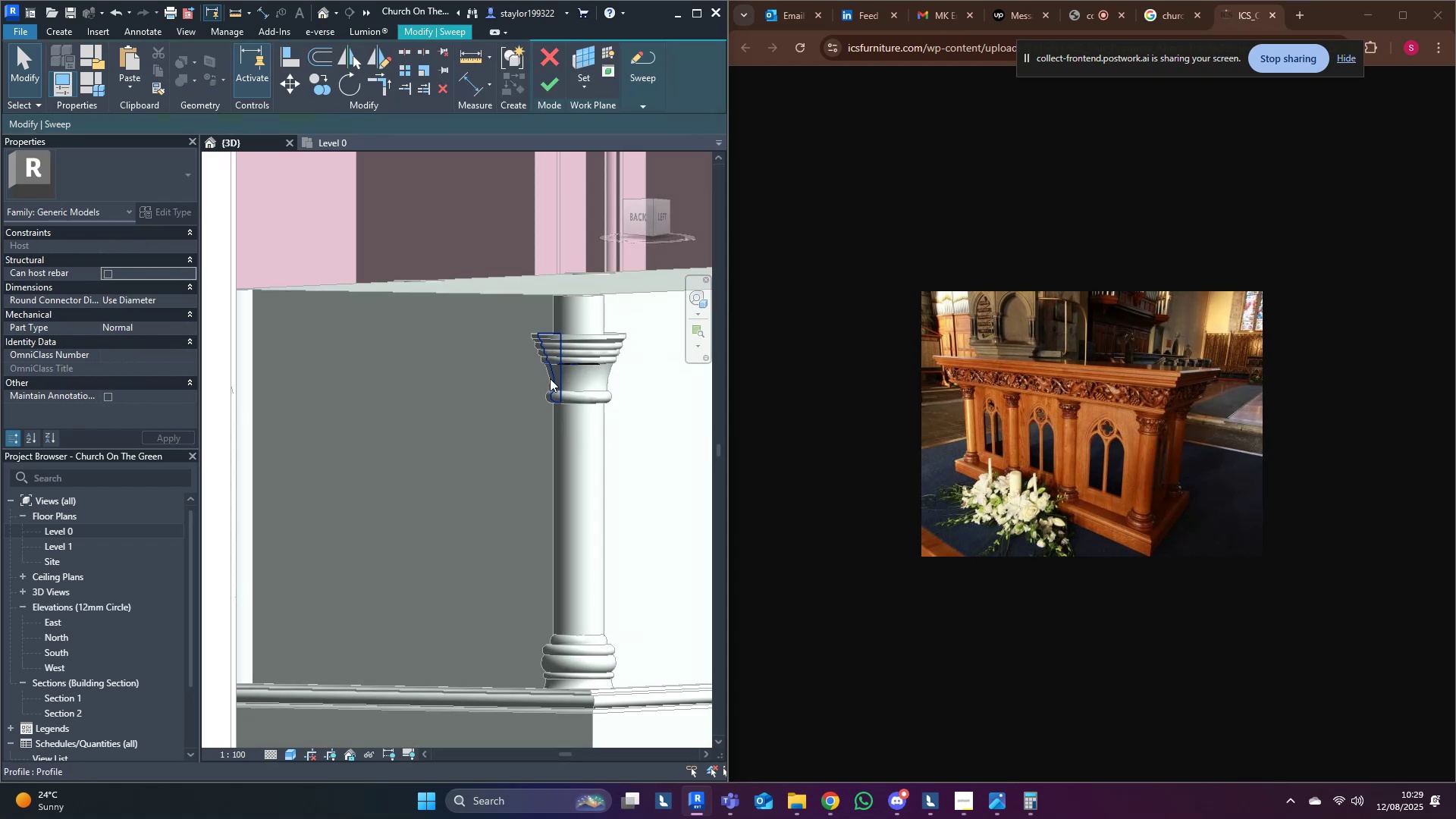 
double_click([550, 378])
 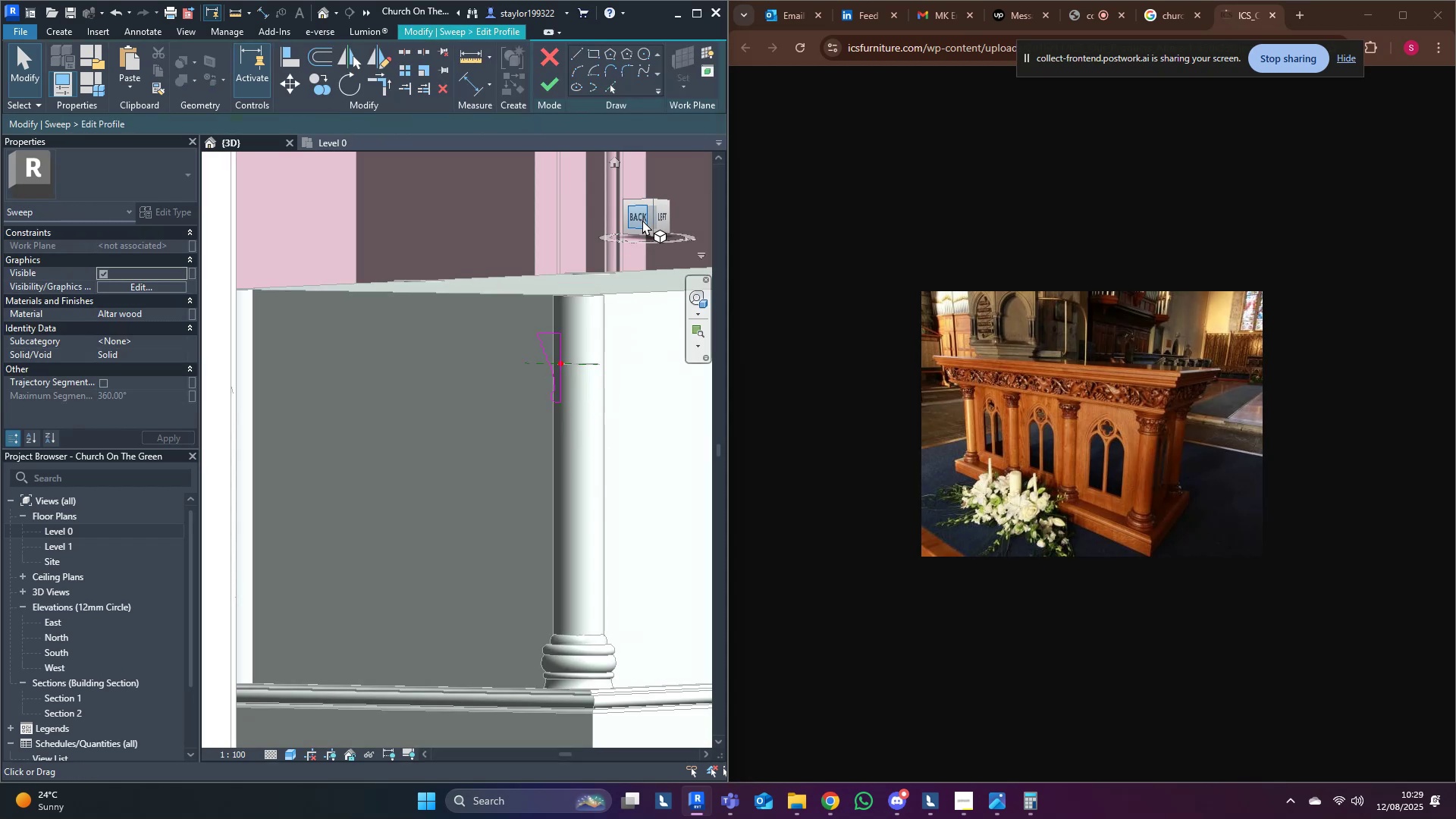 
left_click([642, 218])
 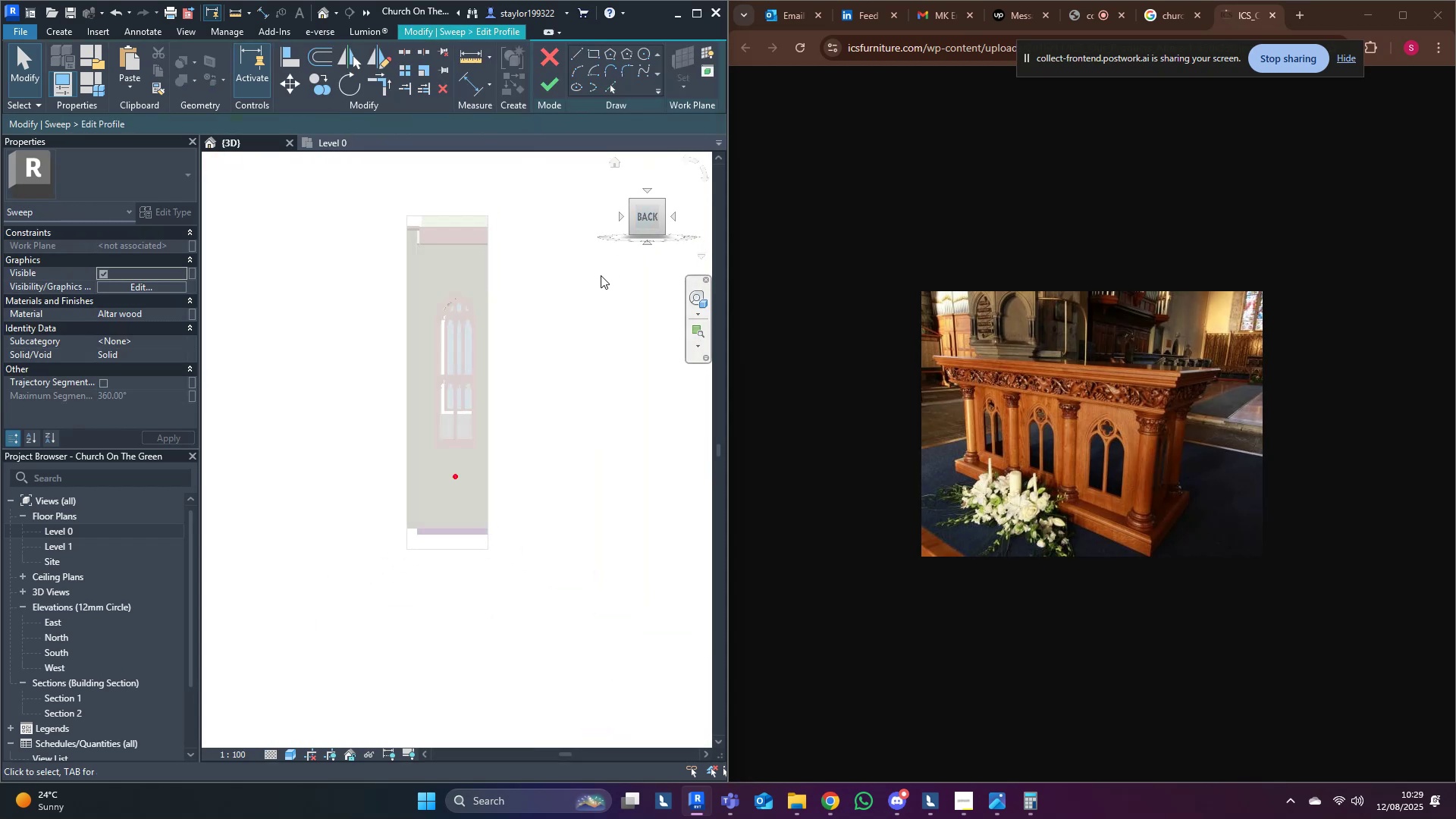 
scroll: coordinate [319, 596], scroll_direction: up, amount: 5.0
 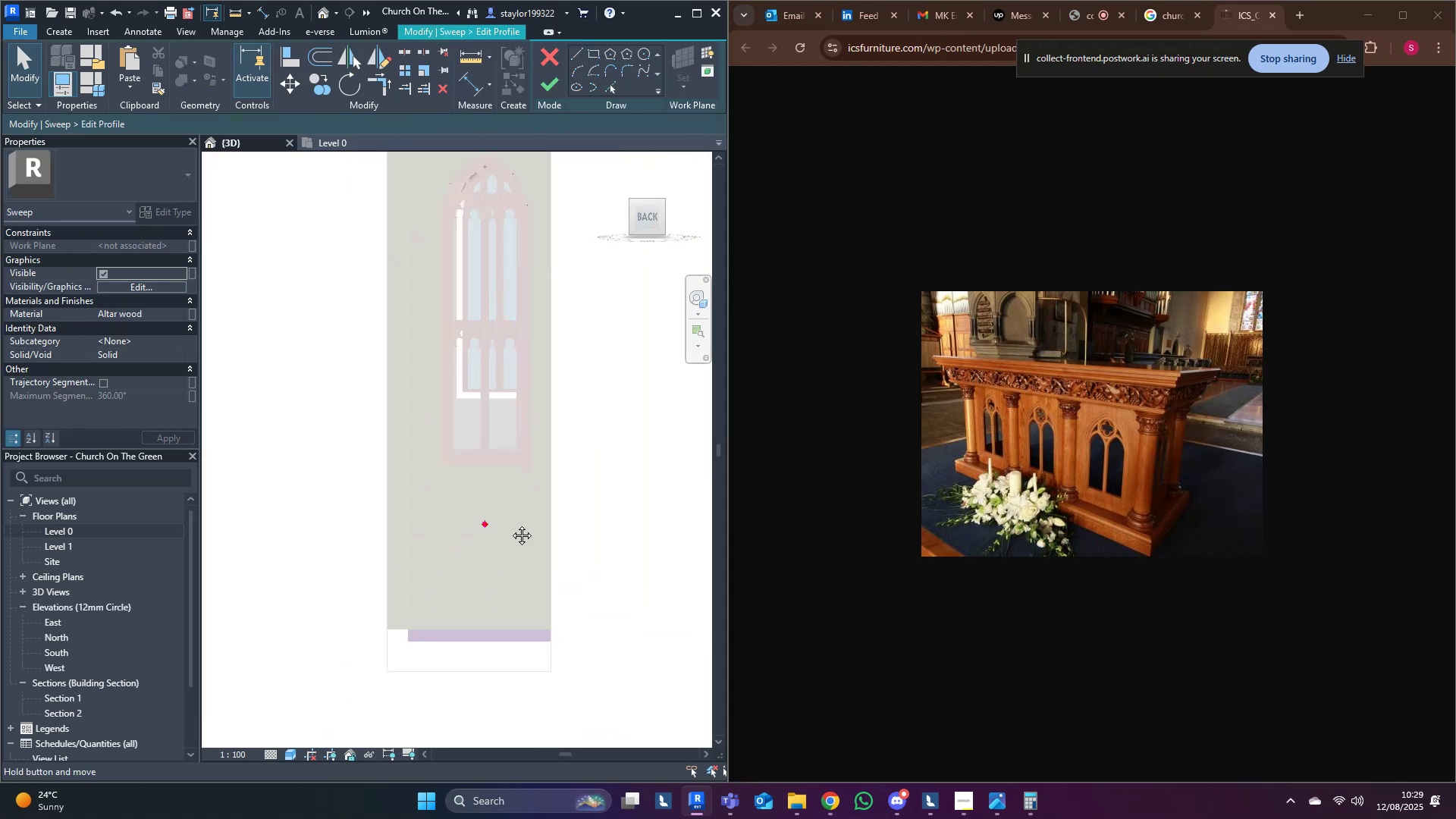 
type(wf)
 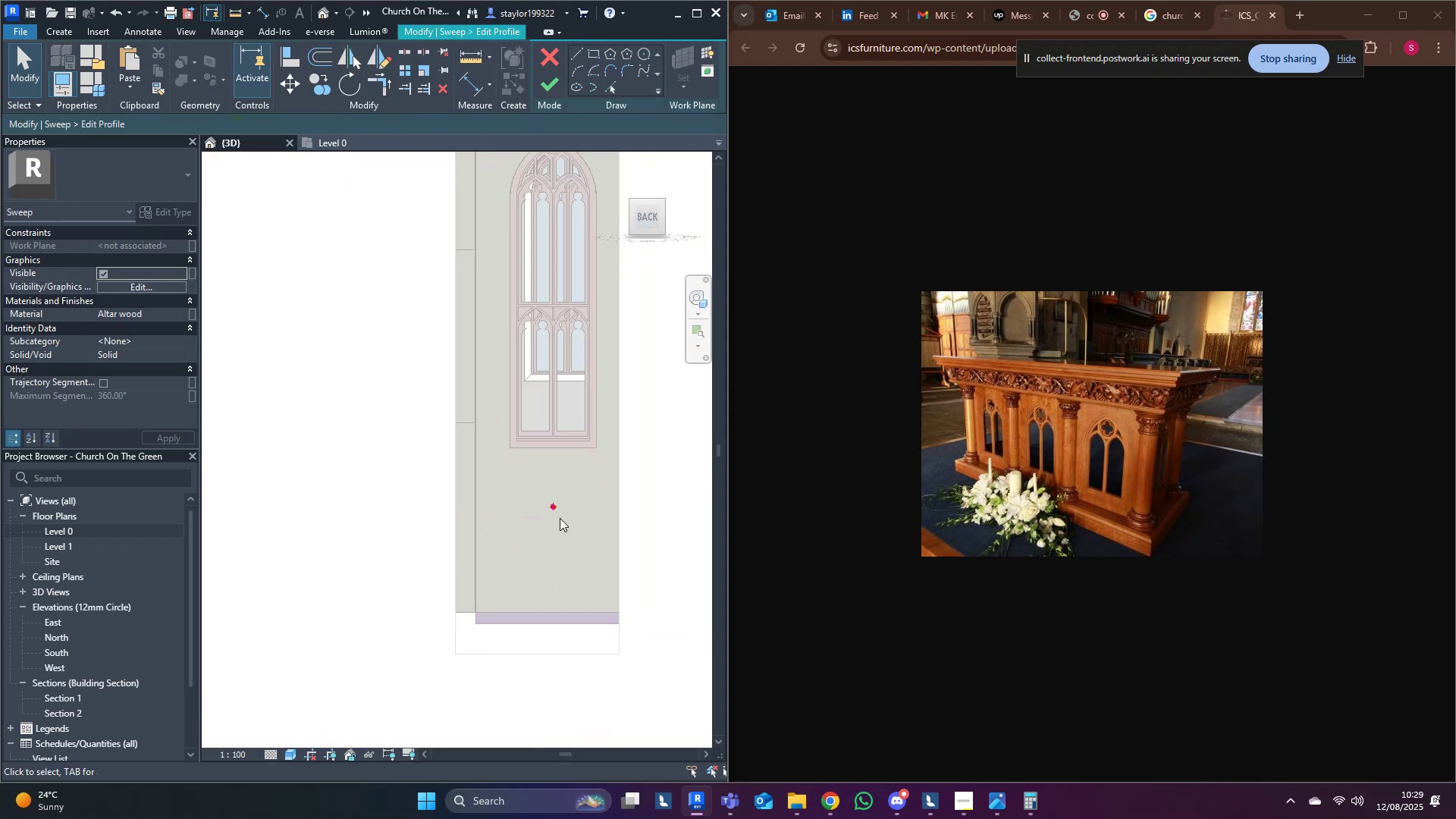 
scroll: coordinate [506, 338], scroll_direction: up, amount: 34.0
 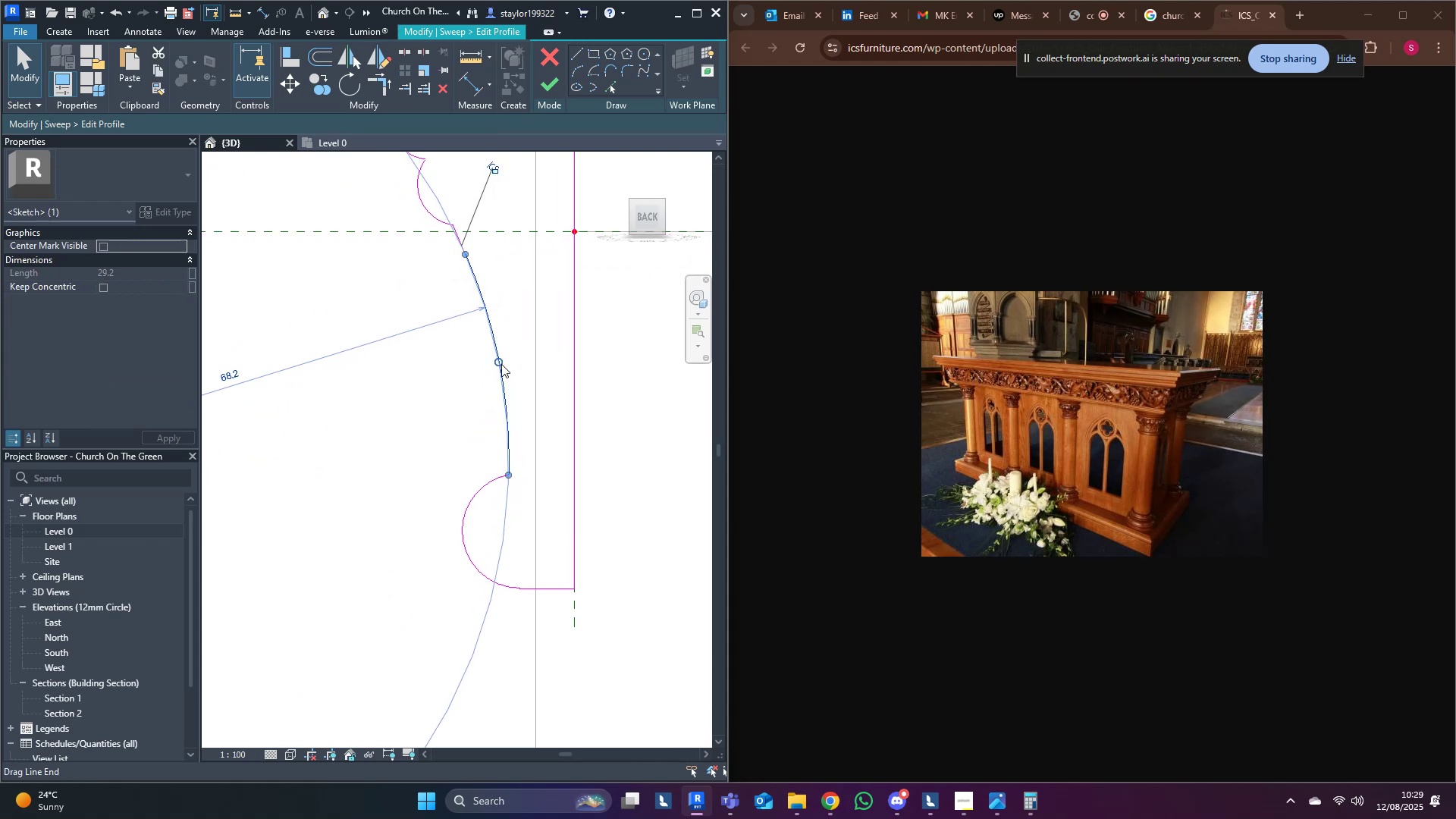 
left_click_drag(start_coordinate=[501, 361], to_coordinate=[519, 360])
 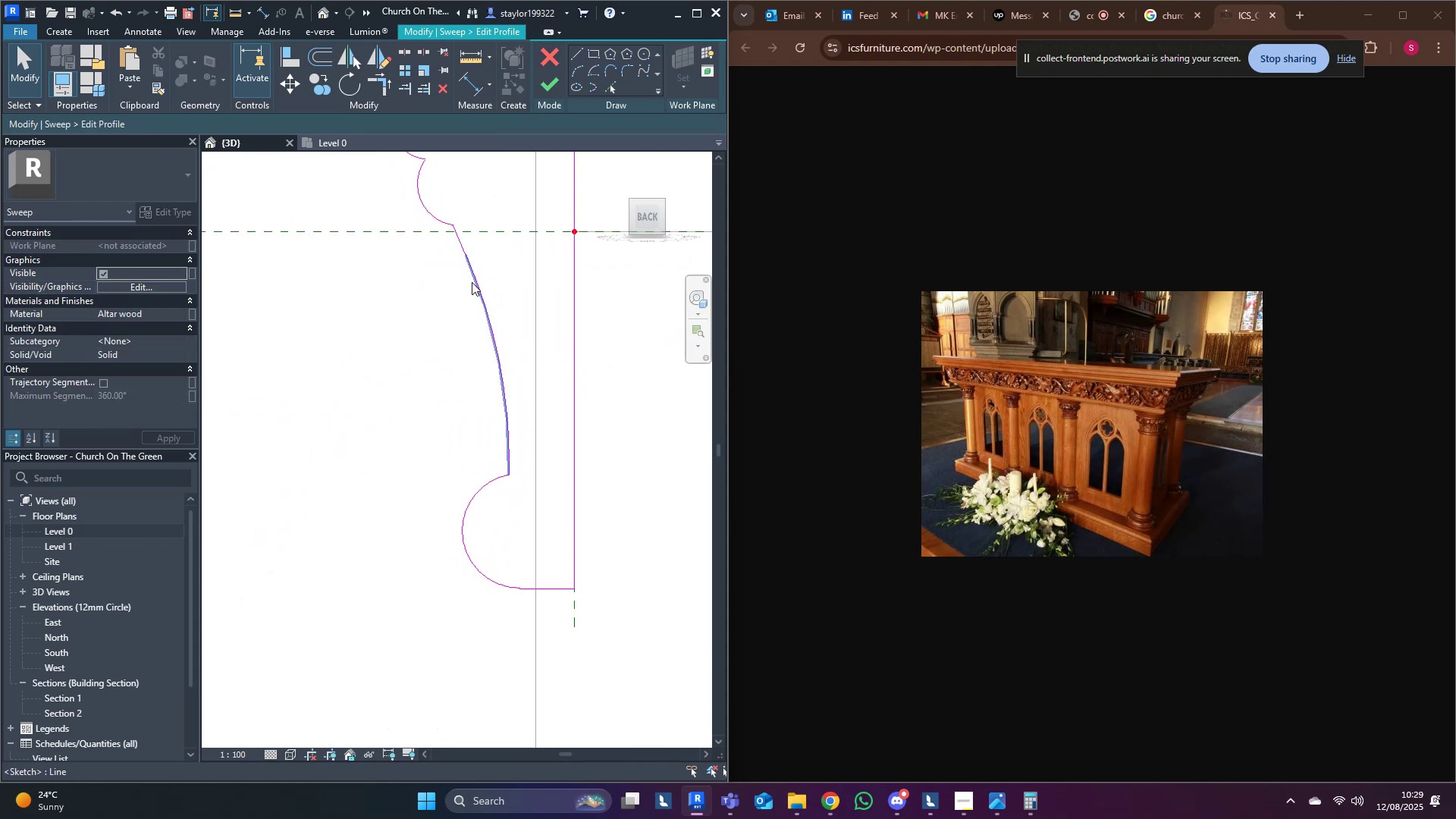 
key(Control+Z)
 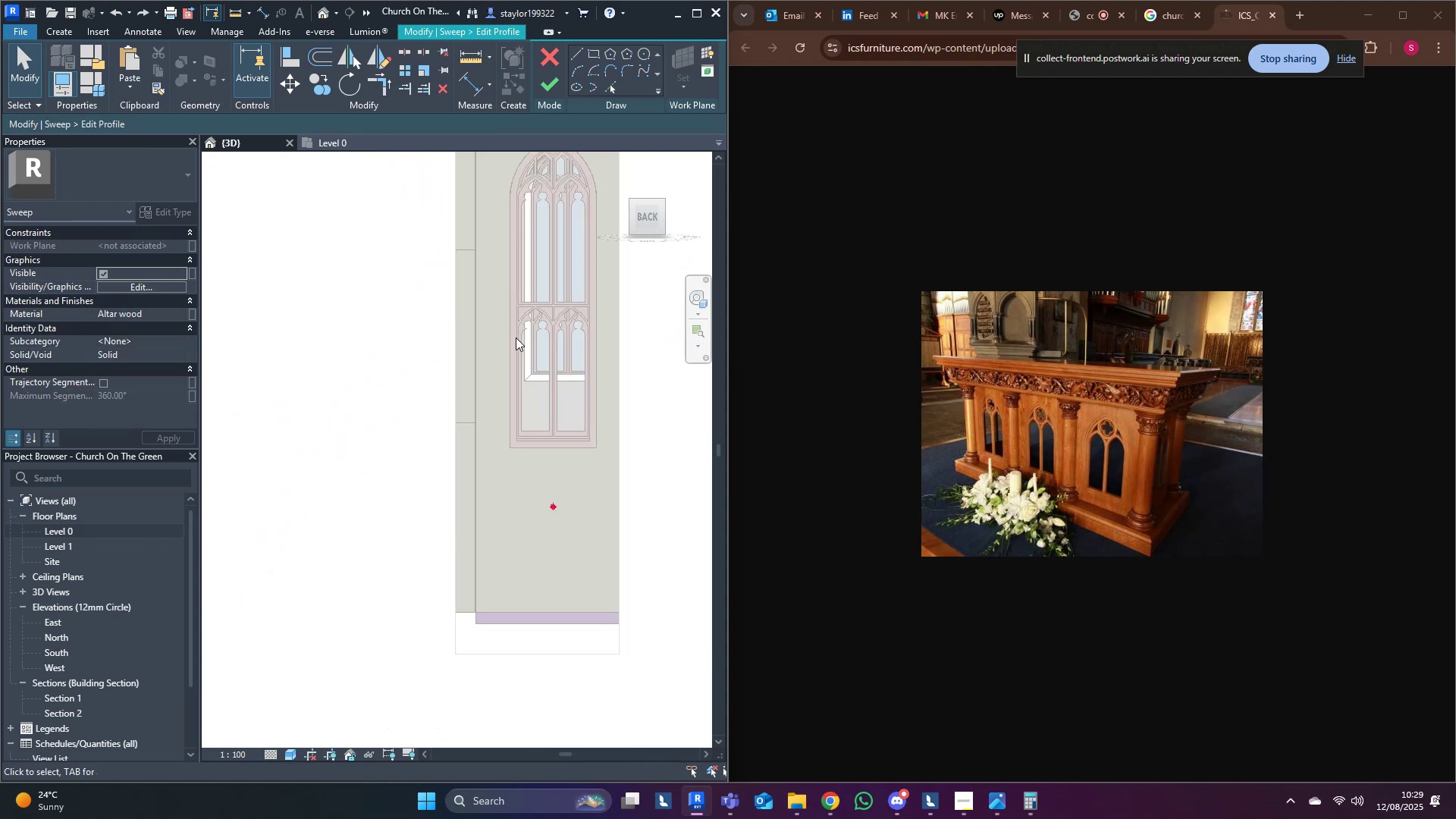 
scroll: coordinate [473, 388], scroll_direction: up, amount: 25.0
 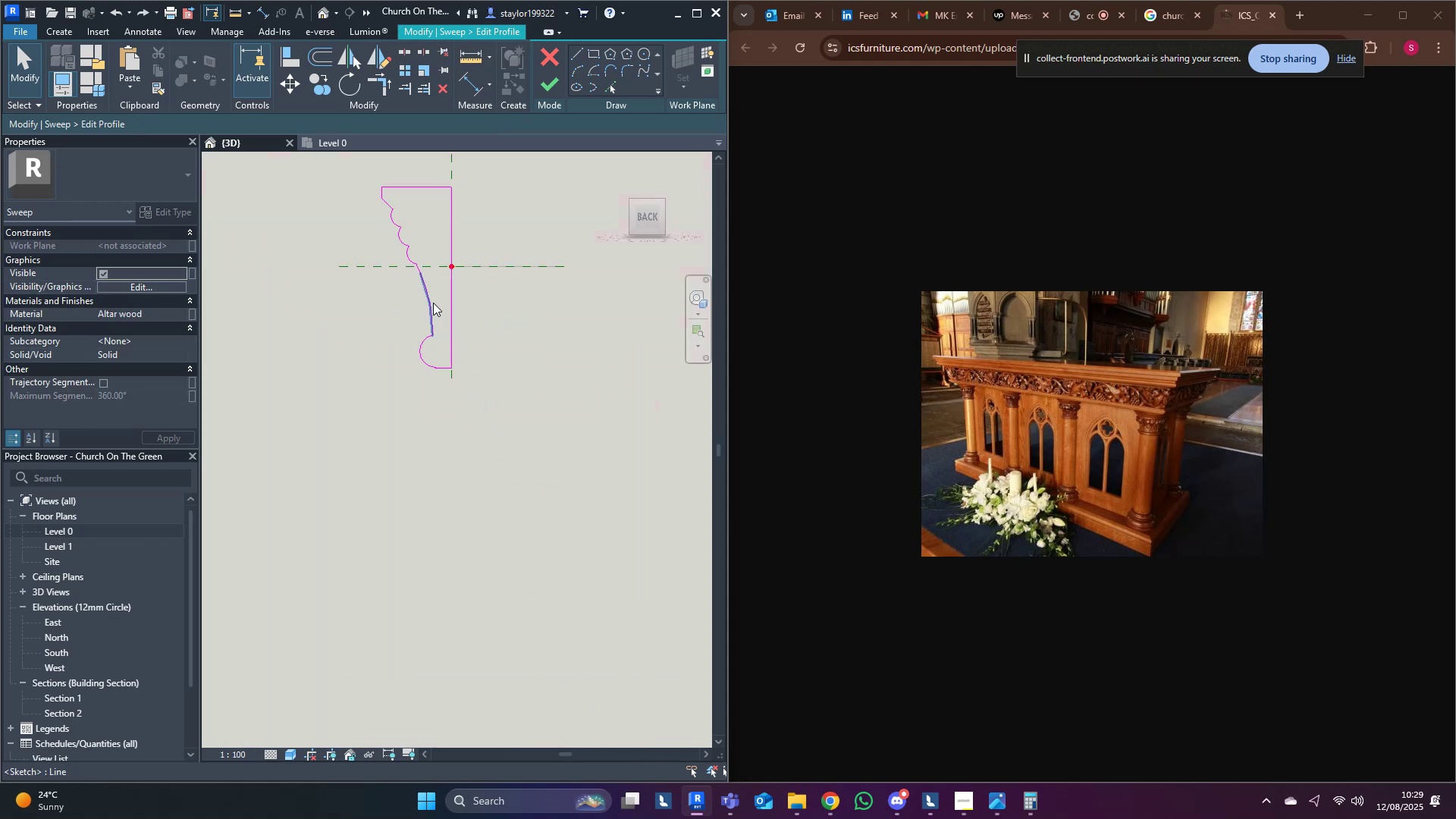 
left_click([425, 295])
 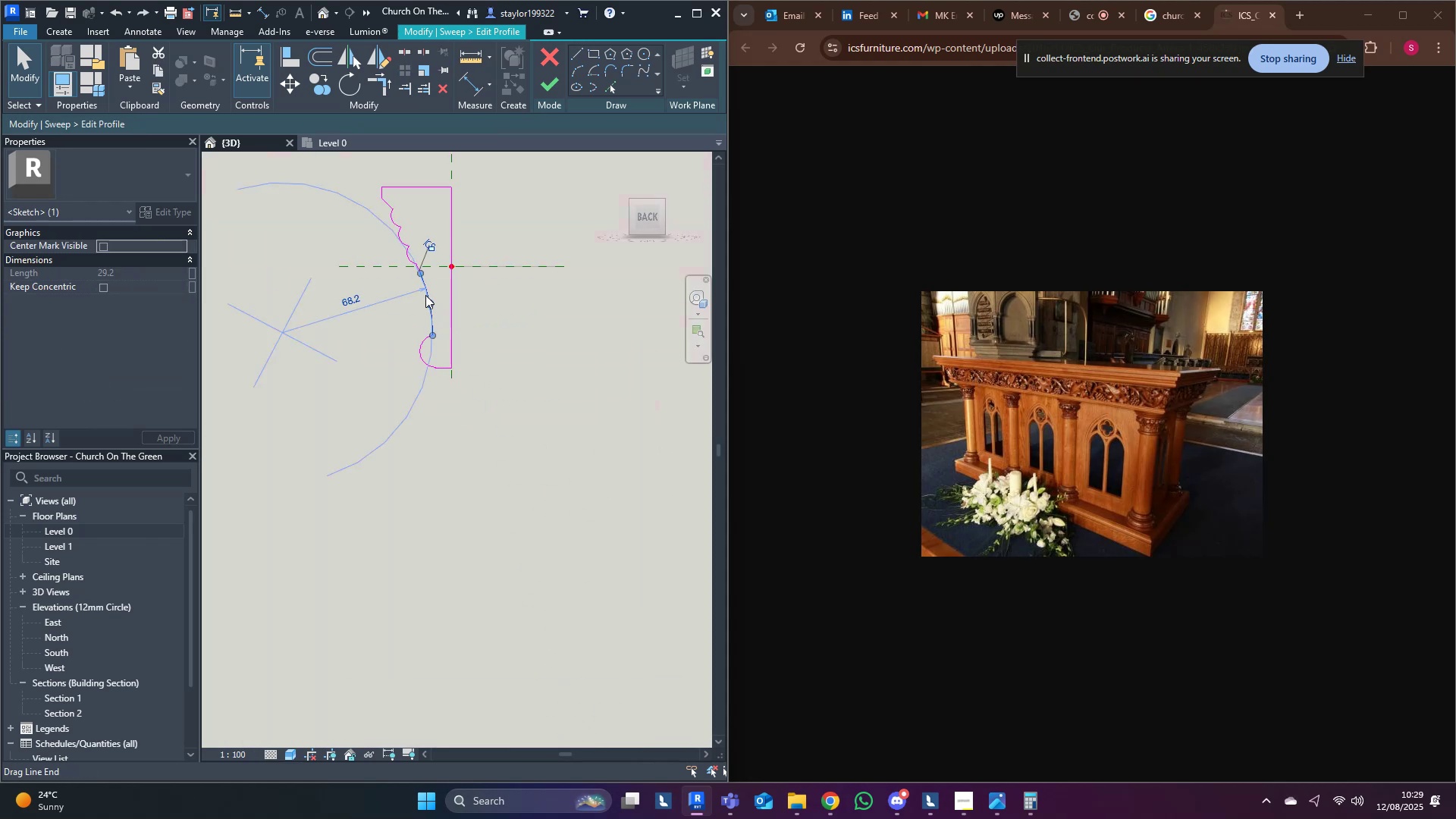 
key(Delete)
 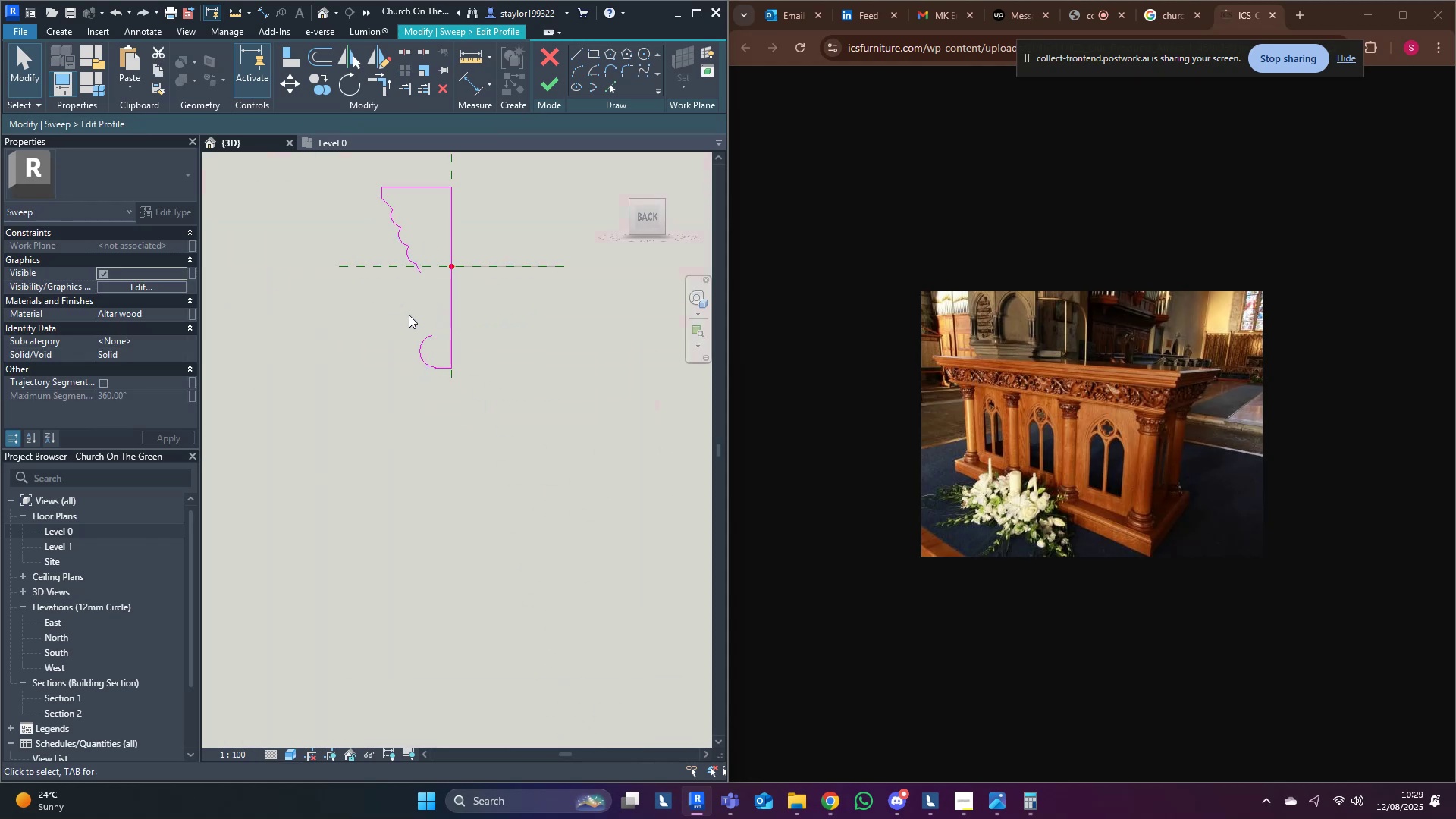 
scroll: coordinate [429, 282], scroll_direction: up, amount: 7.0
 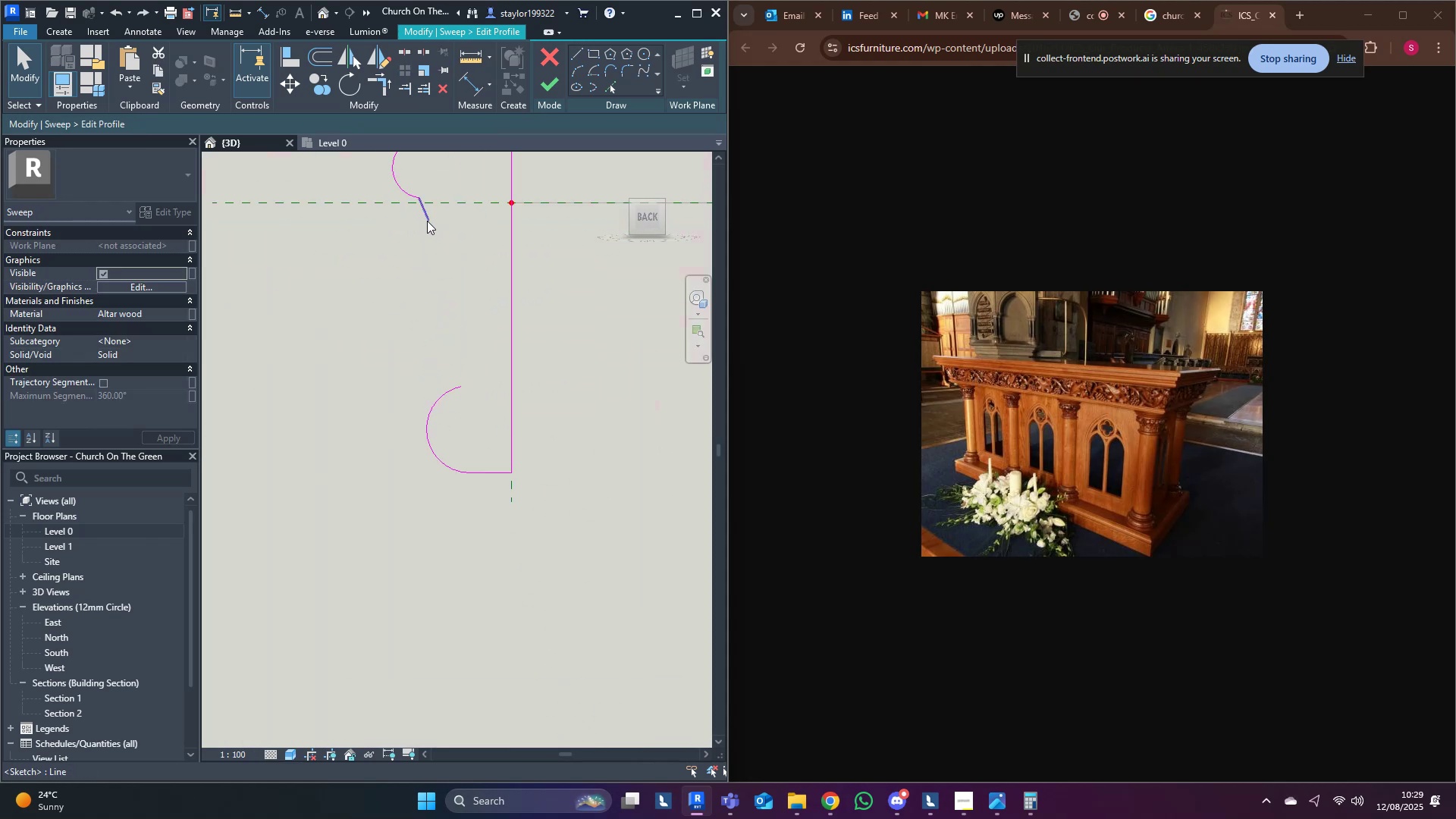 
left_click([425, 218])
 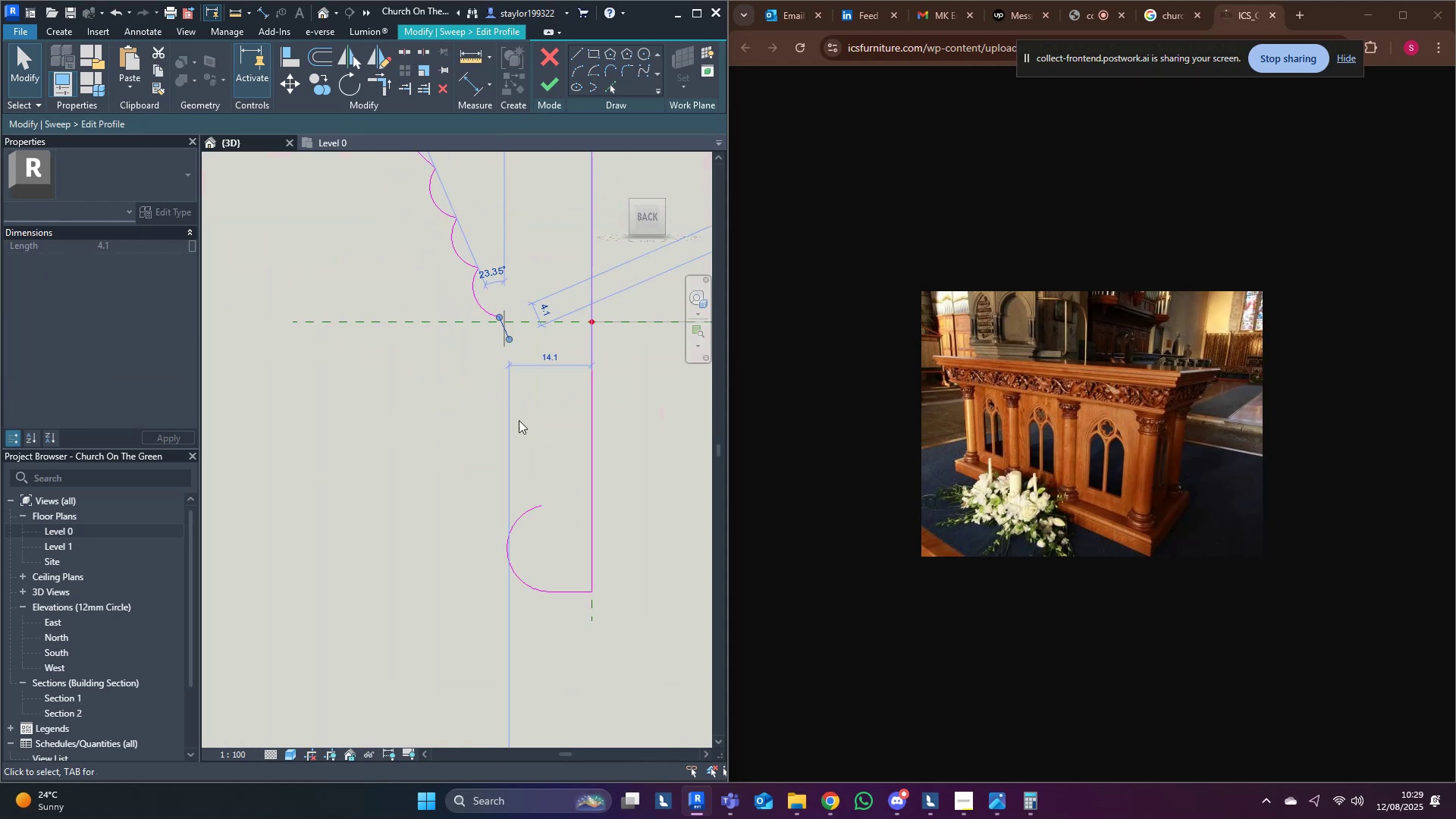 
key(Delete)
 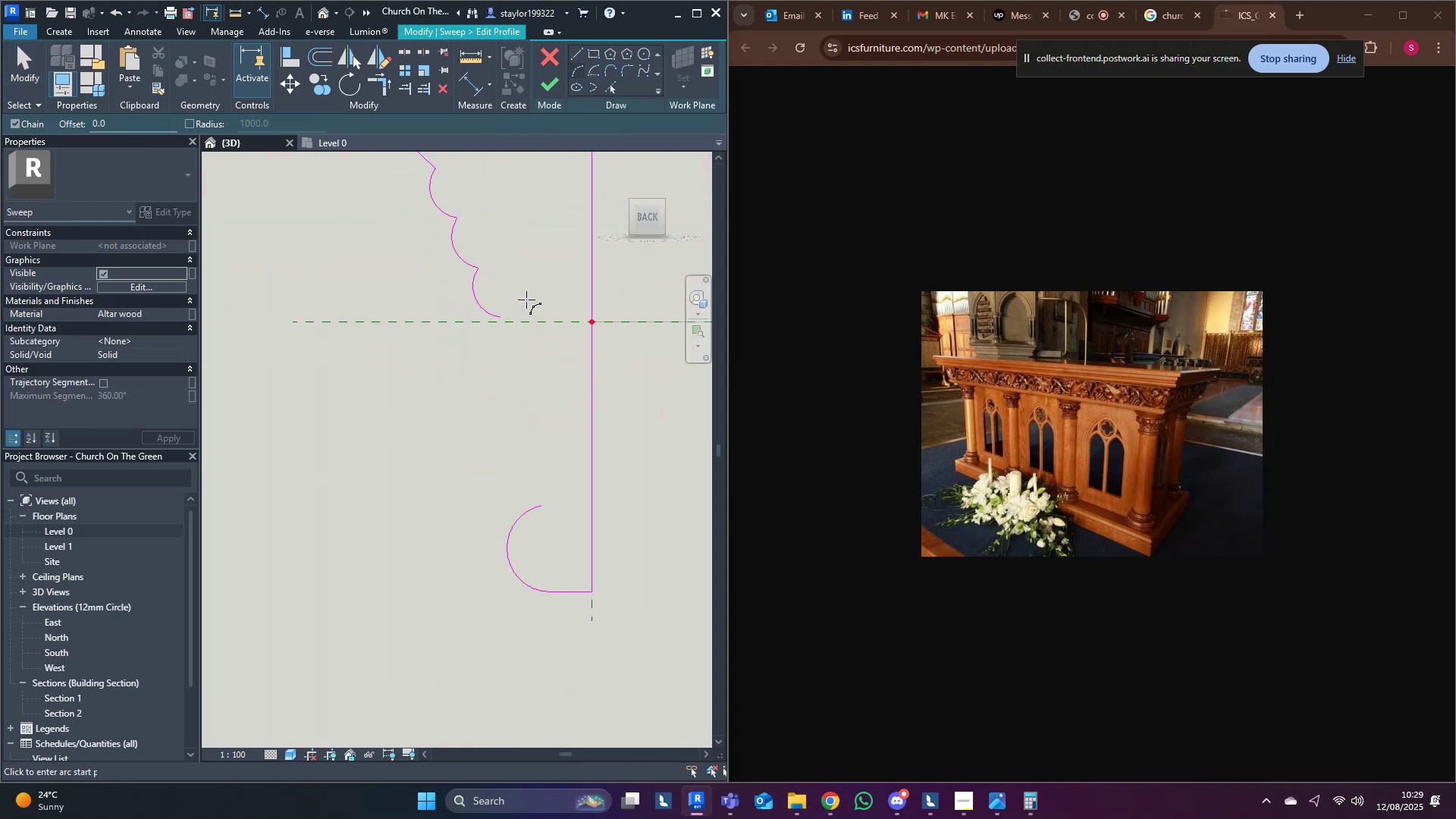 
left_click([502, 318])
 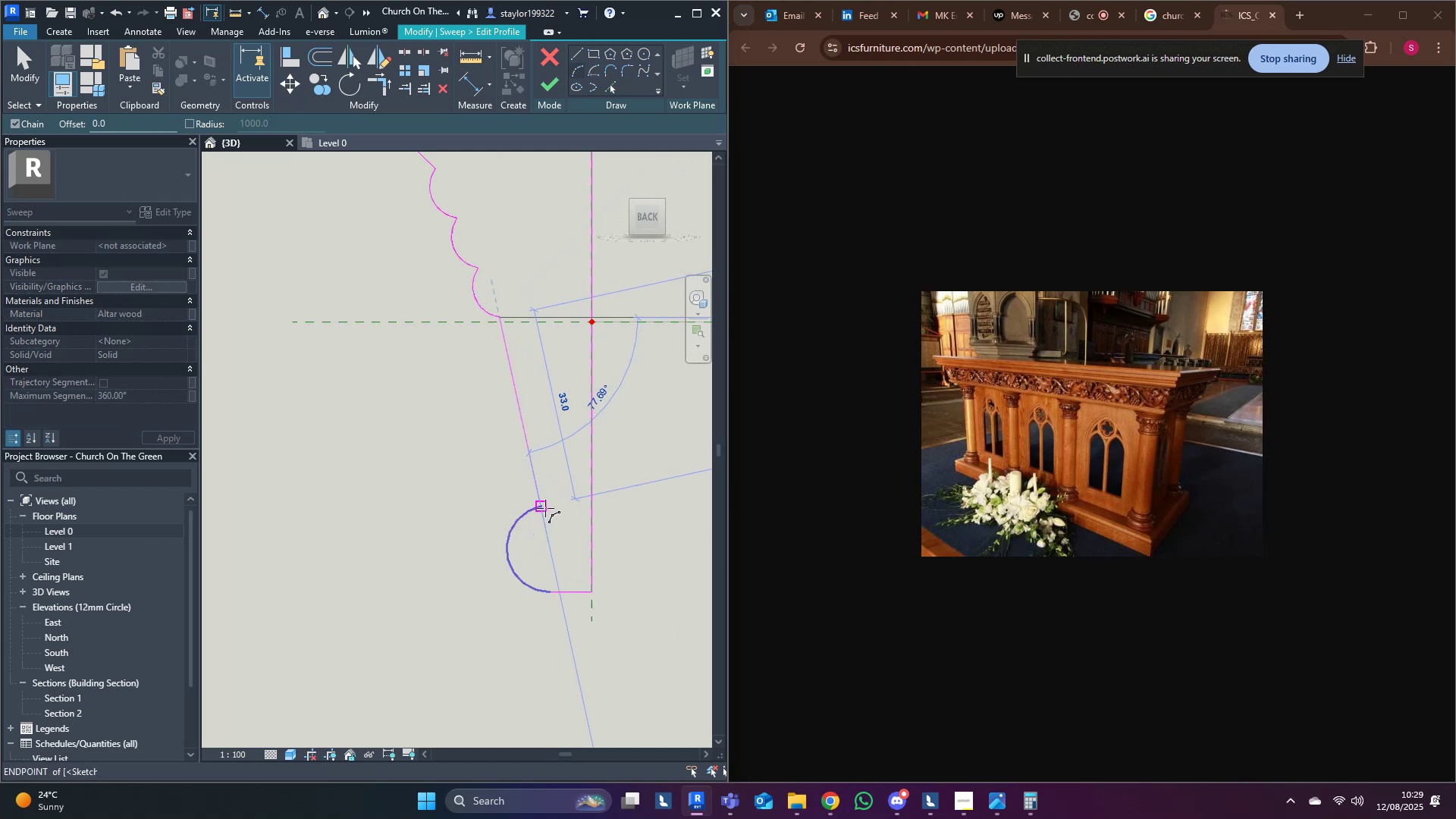 
left_click([545, 508])
 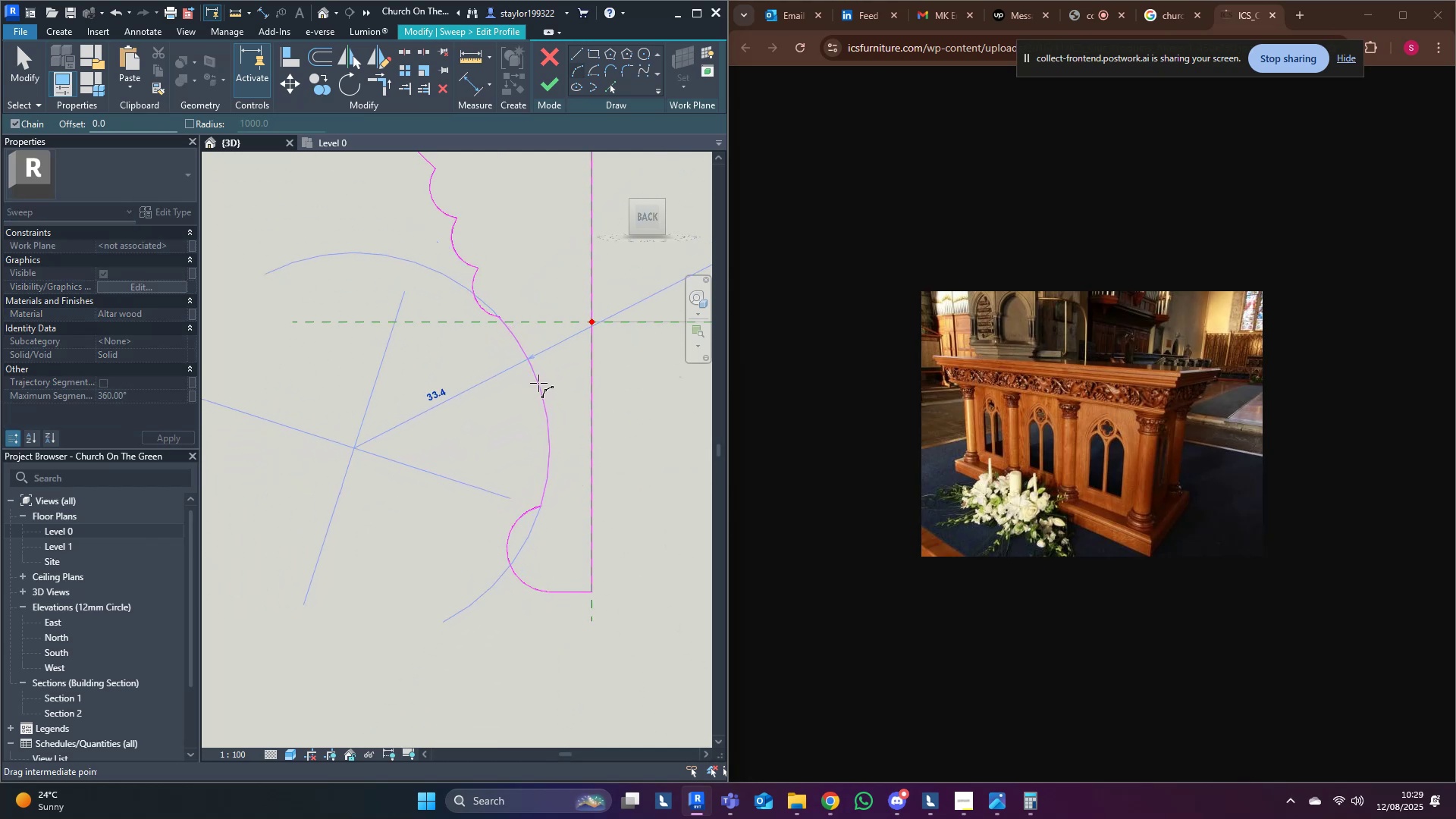 
left_click([538, 383])
 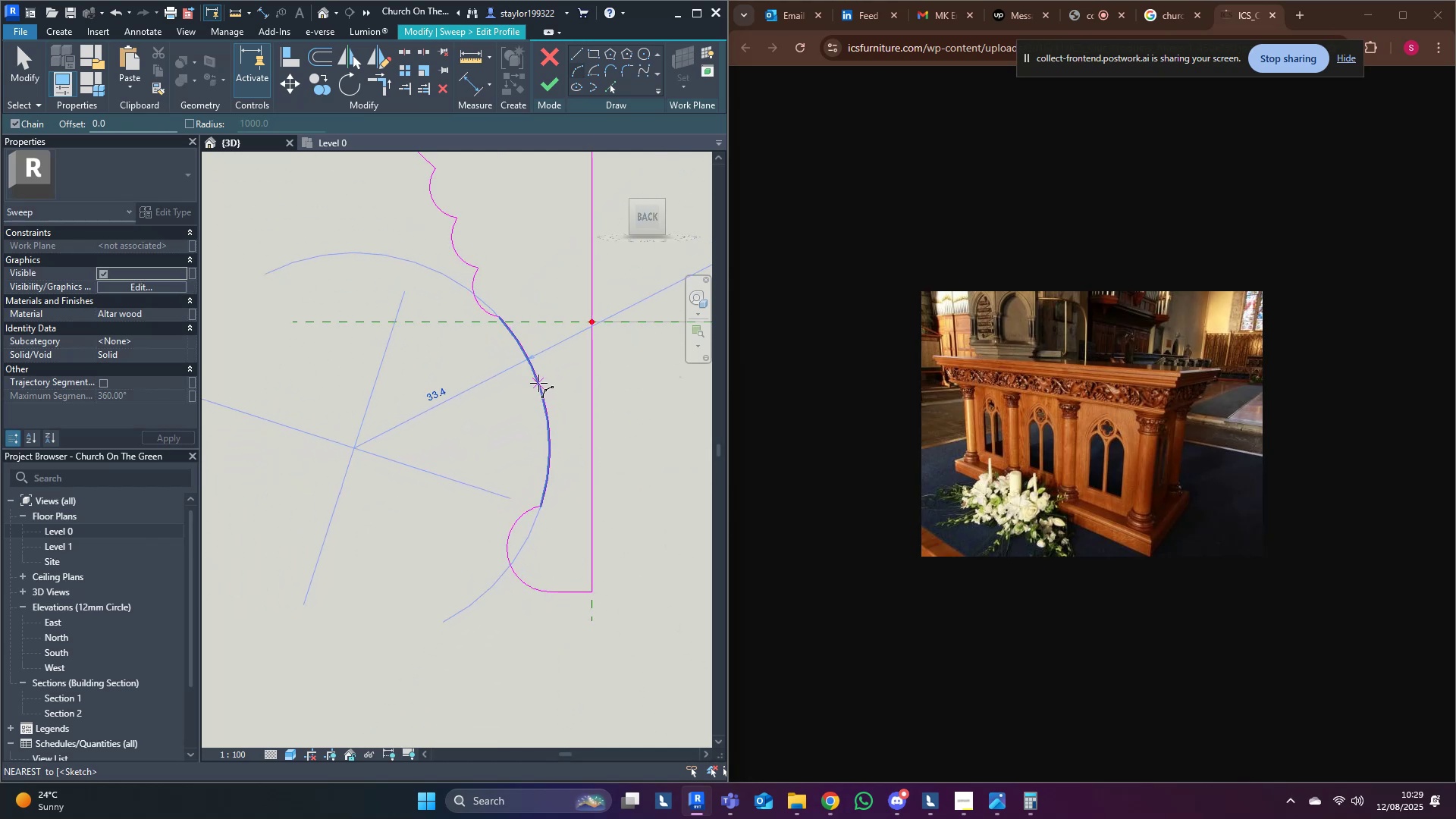 
key(Escape)
 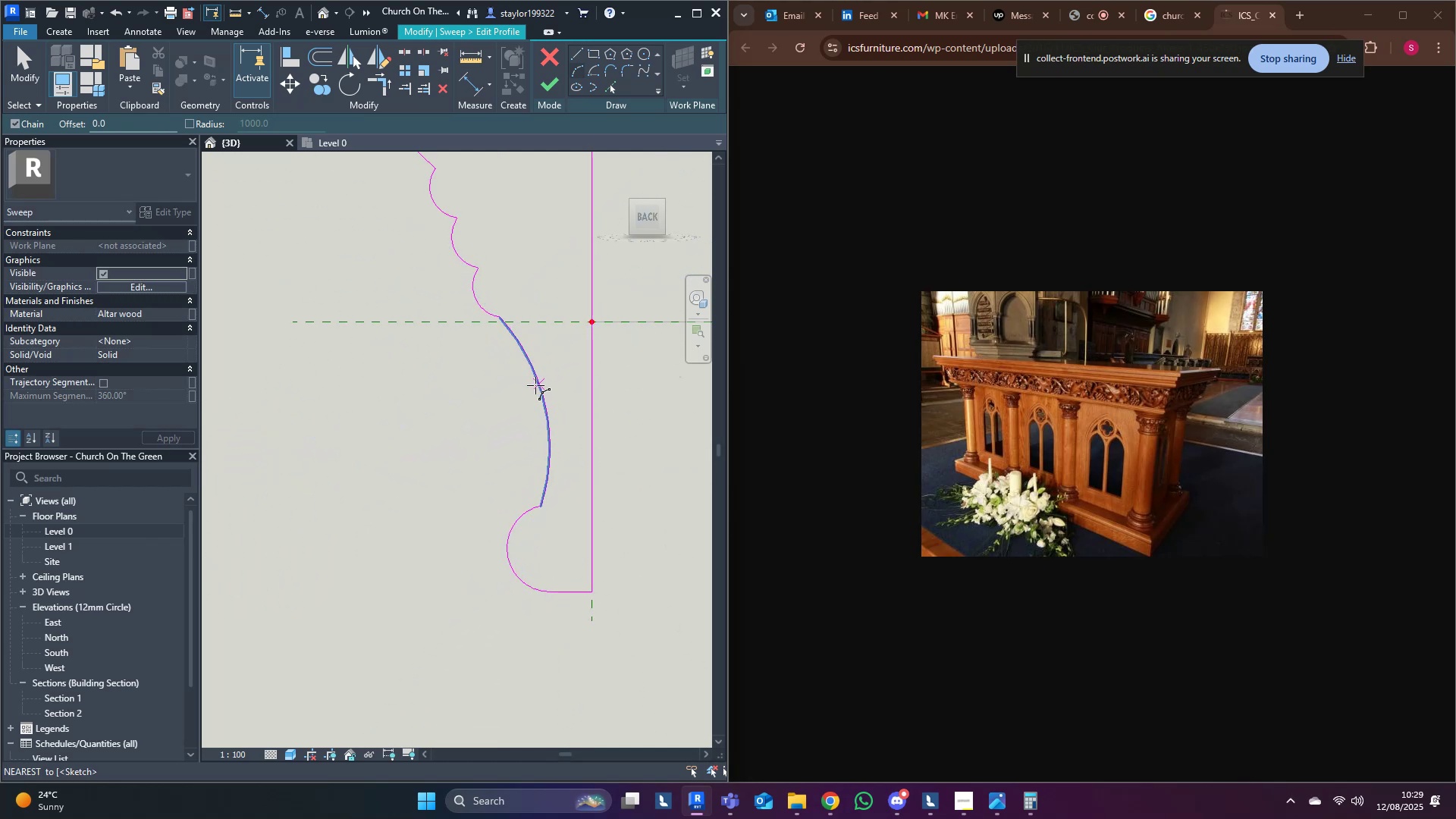 
hold_key(key=Escape, duration=0.31)
 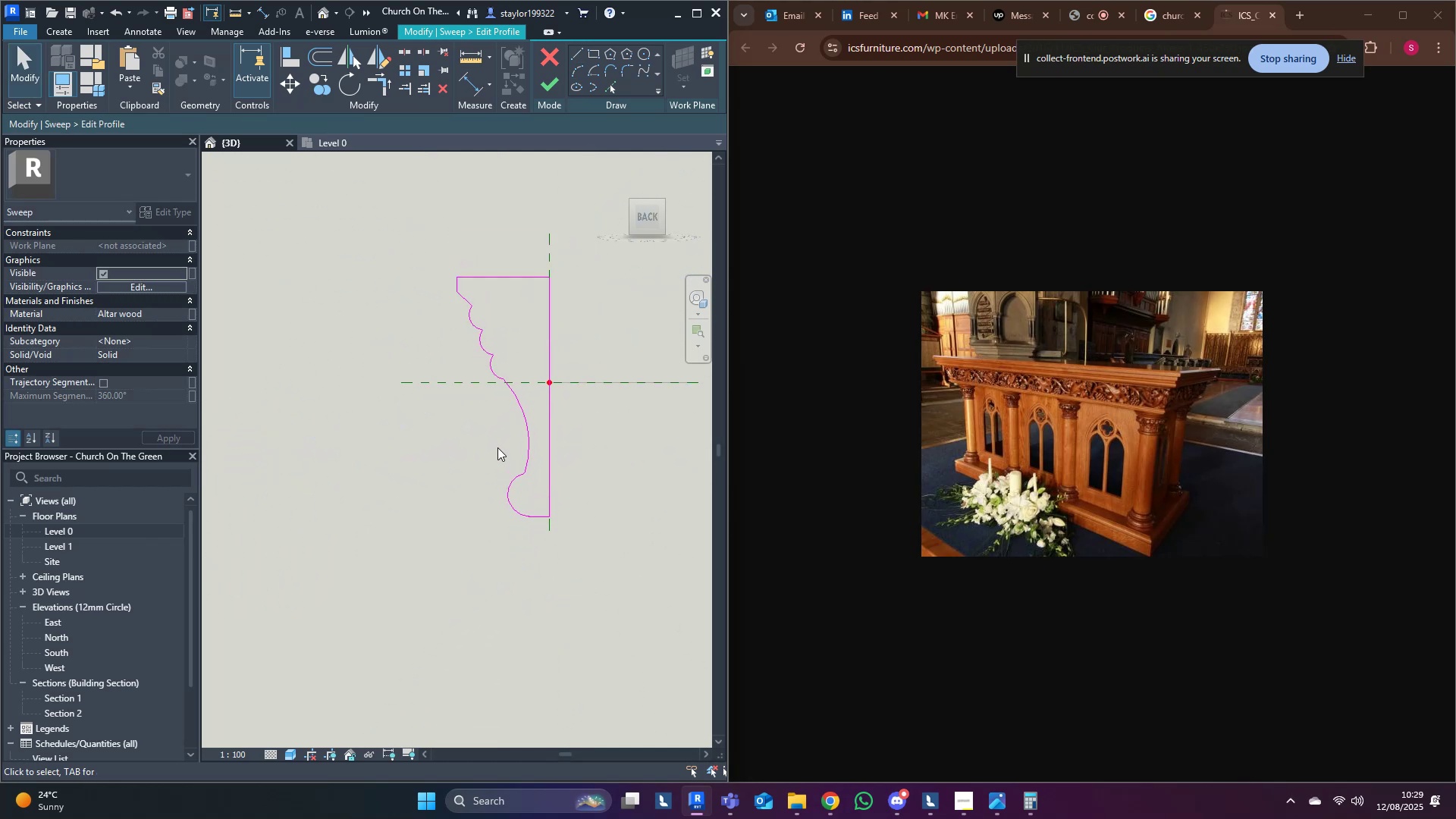 
scroll: coordinate [497, 446], scroll_direction: down, amount: 1.0
 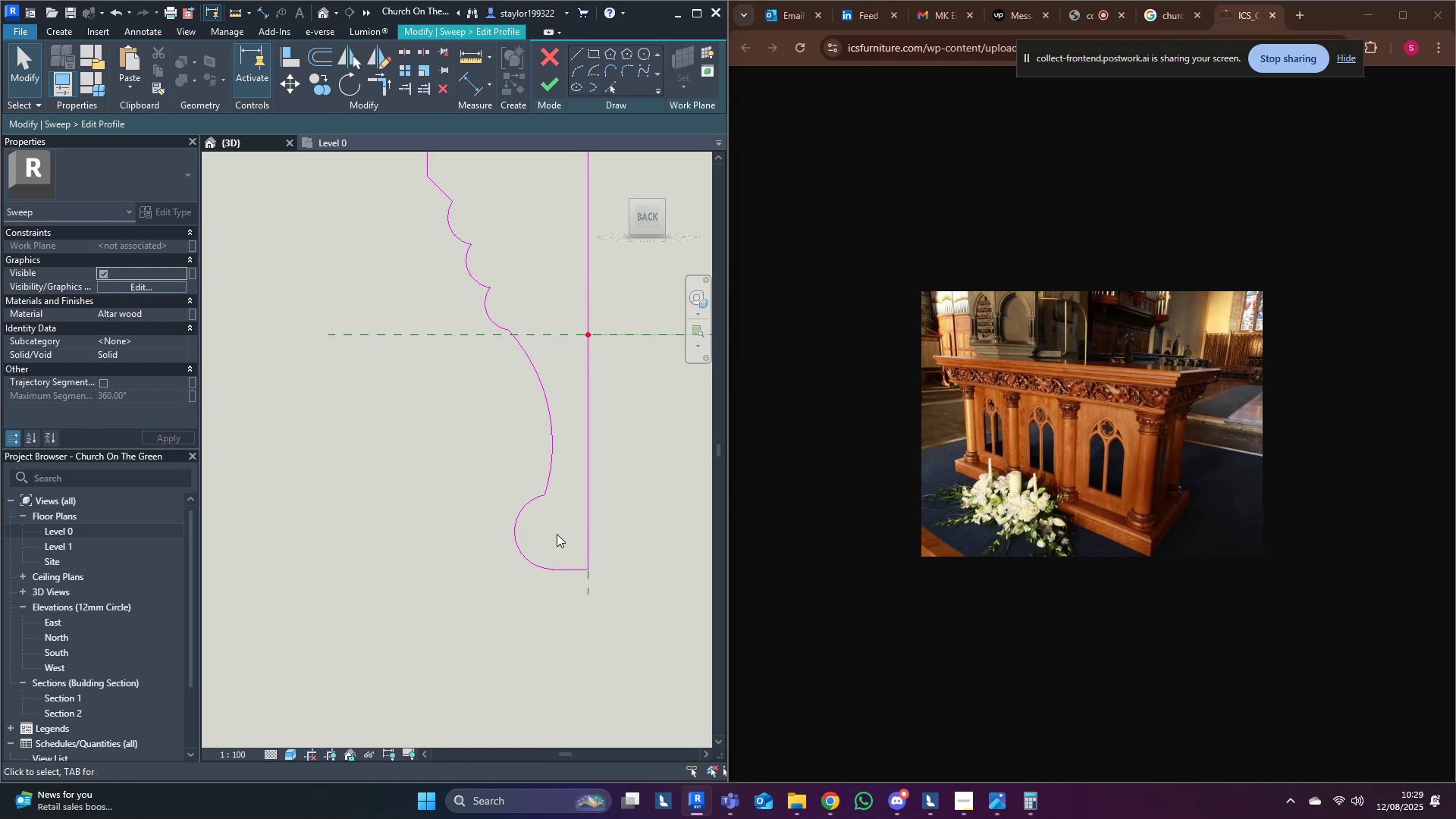 
wait(10.47)
 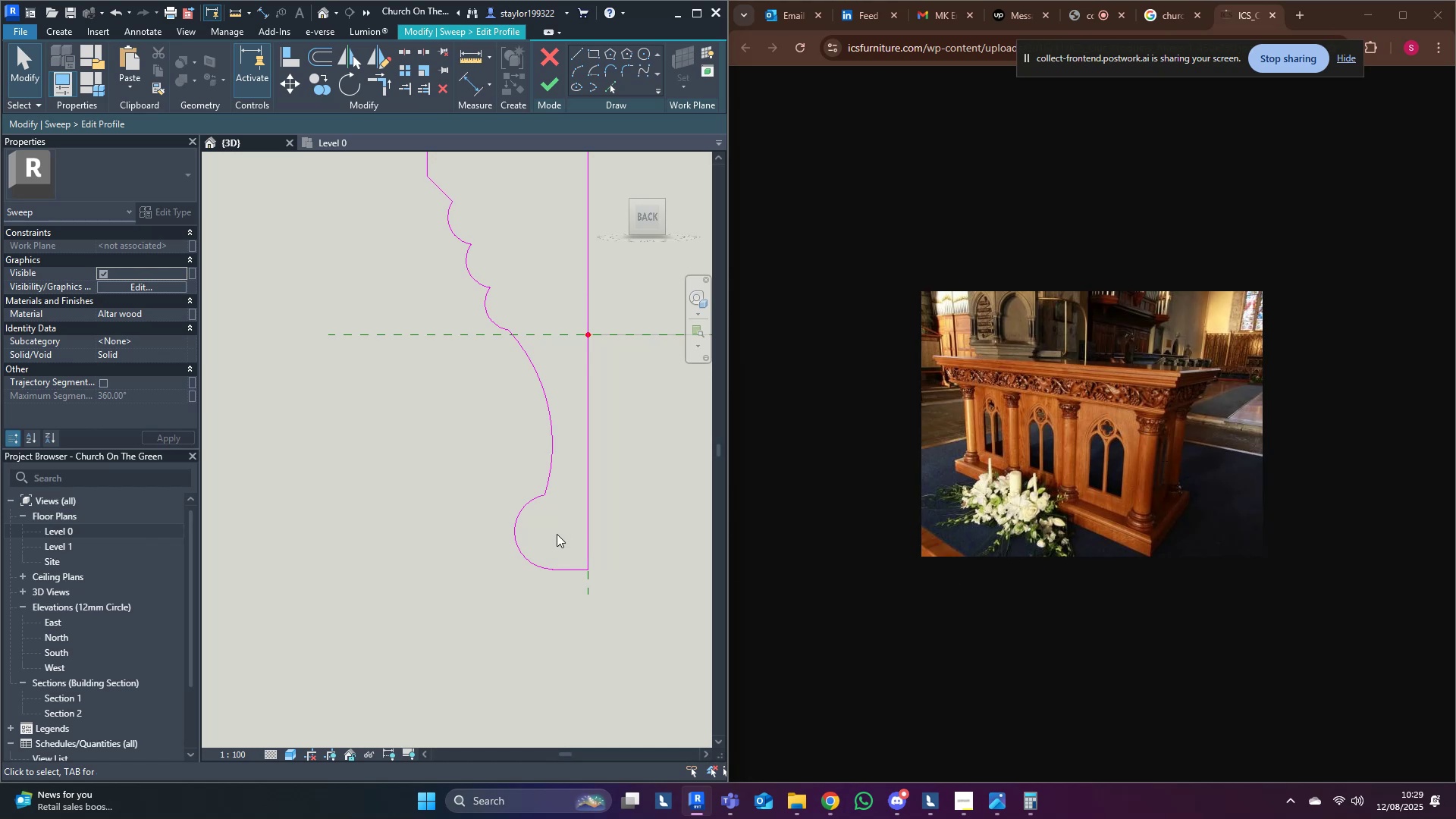 
scroll: coordinate [456, 297], scroll_direction: down, amount: 1.0
 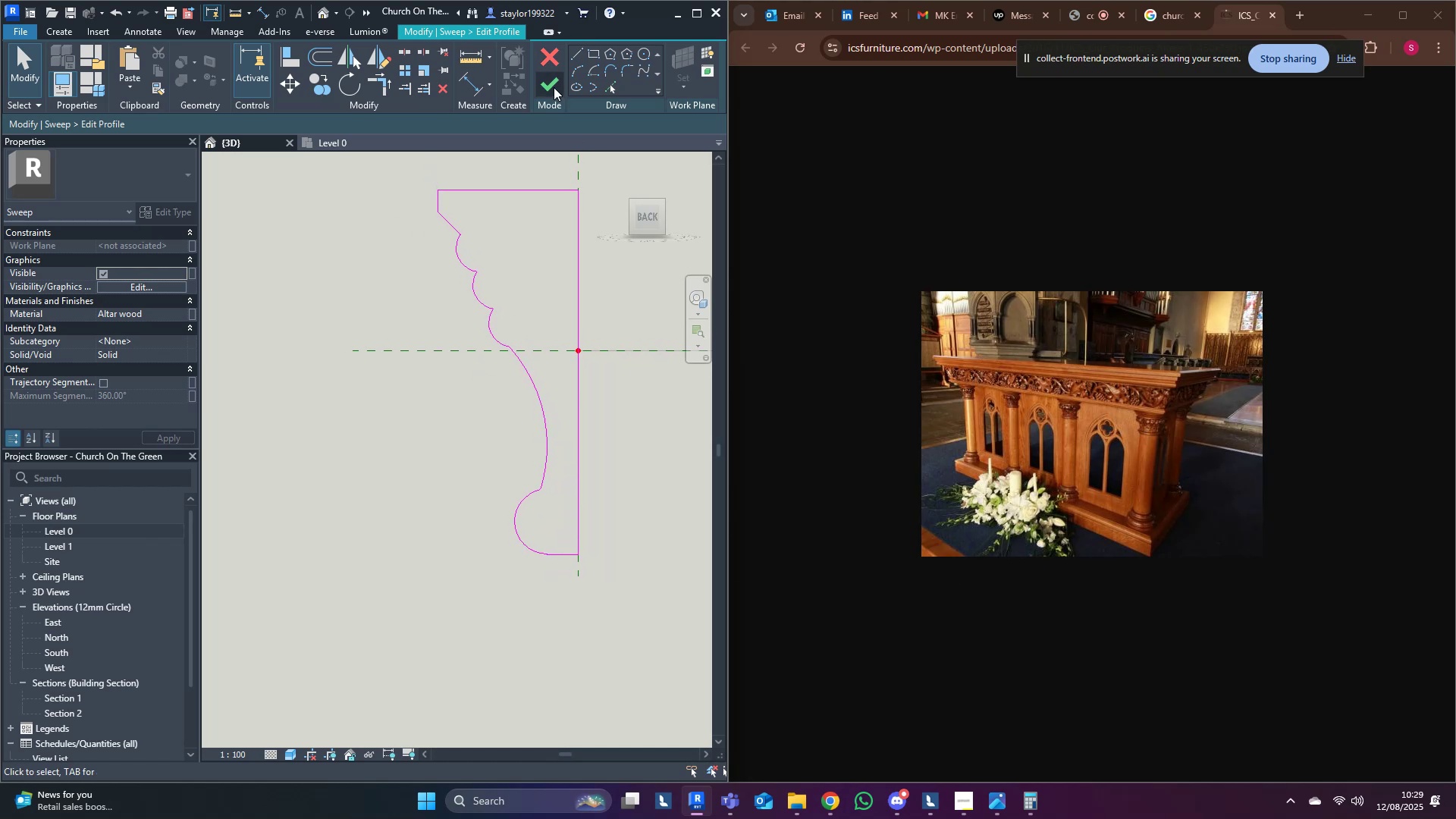 
left_click([552, 84])
 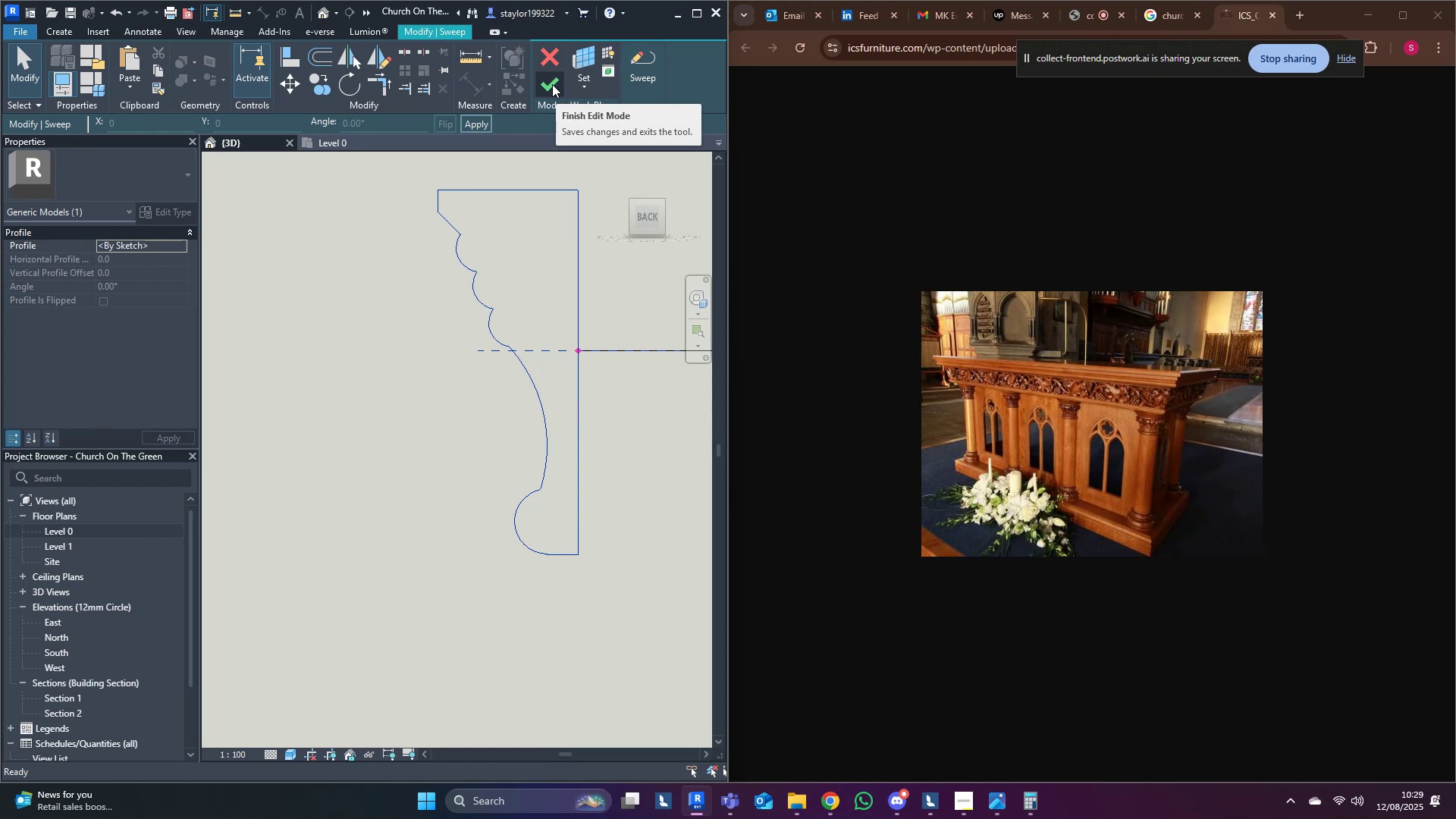 
left_click([552, 84])
 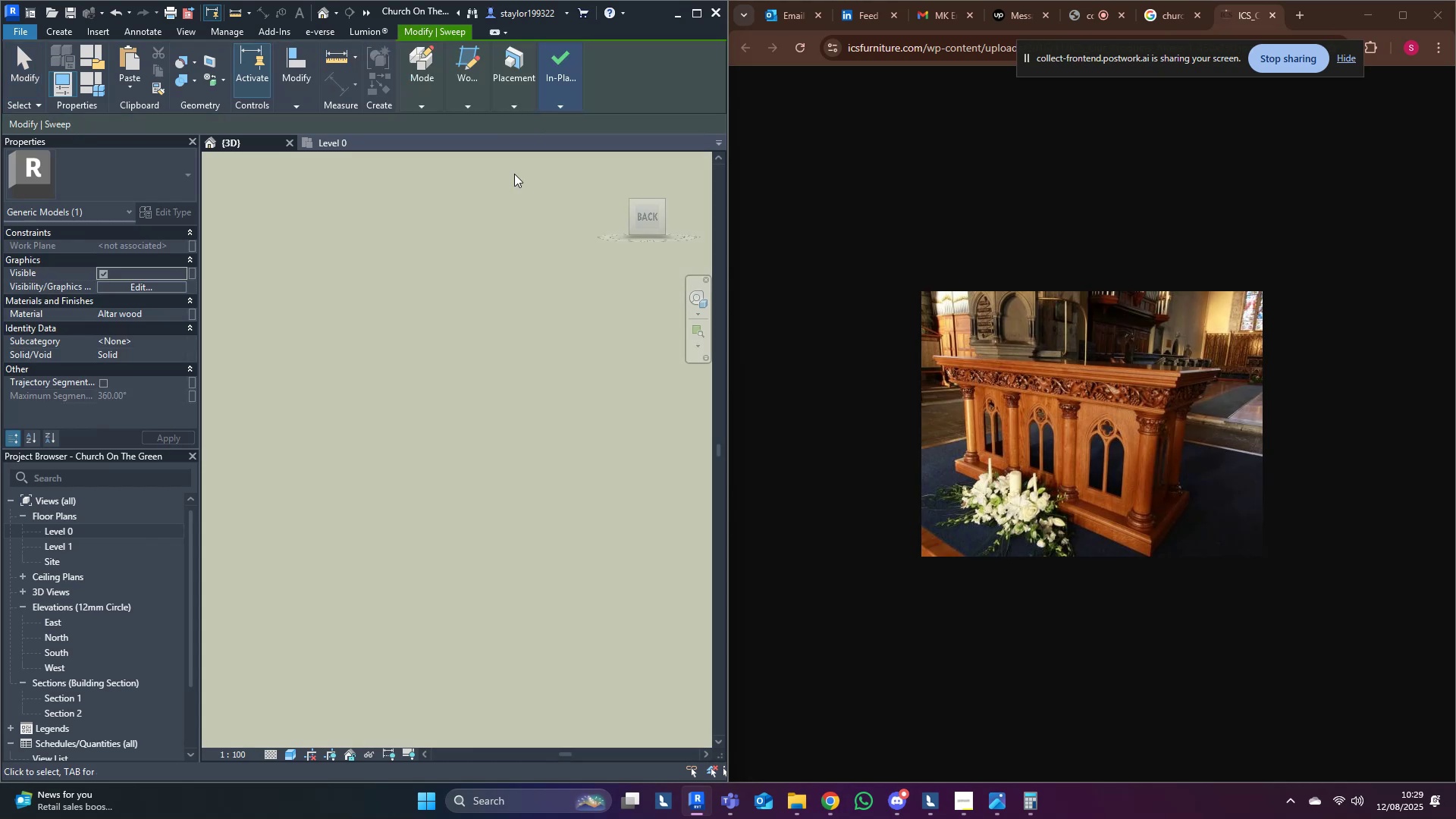 
scroll: coordinate [479, 261], scroll_direction: down, amount: 11.0
 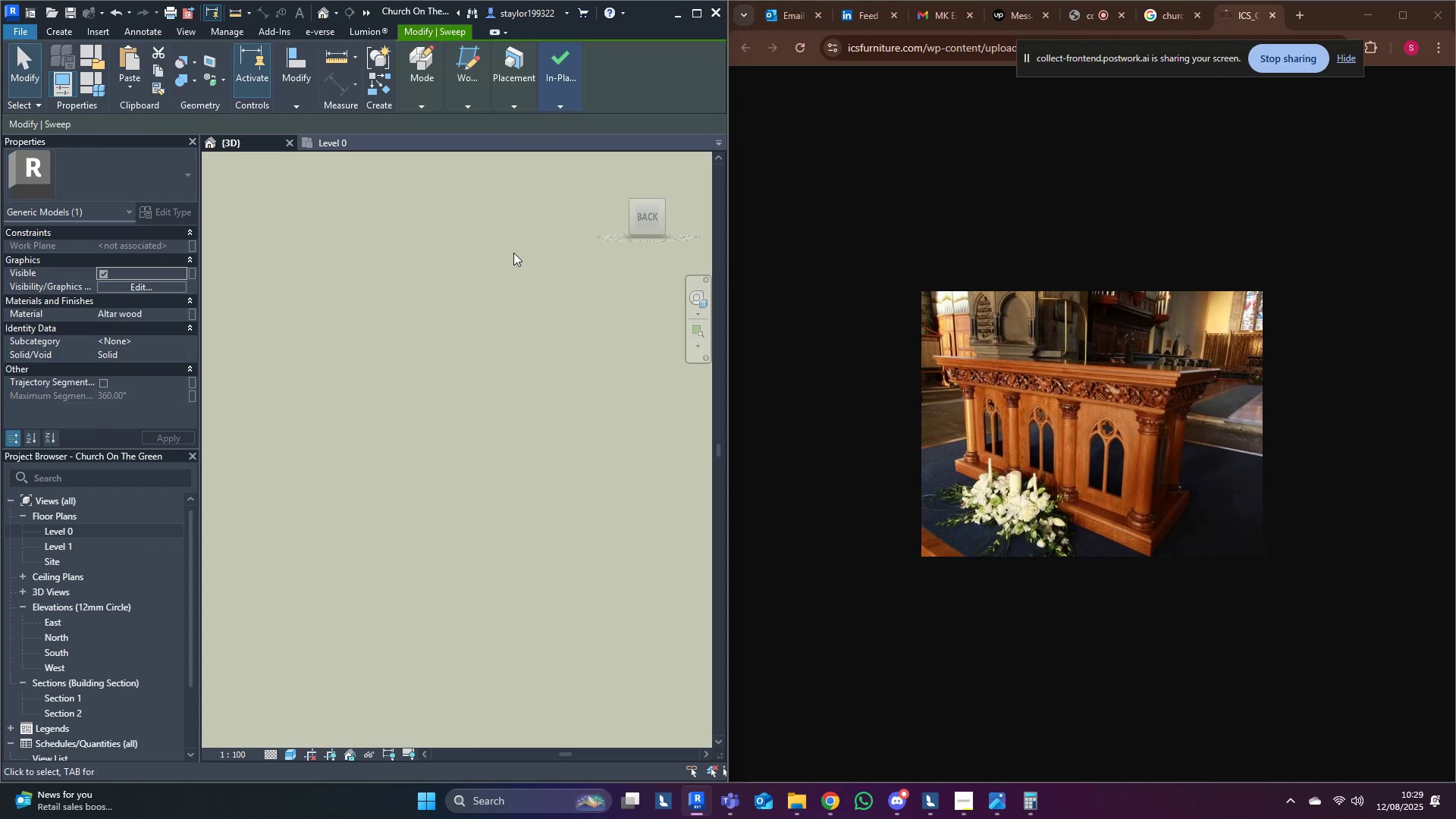 
hold_key(key=ShiftLeft, duration=0.61)
 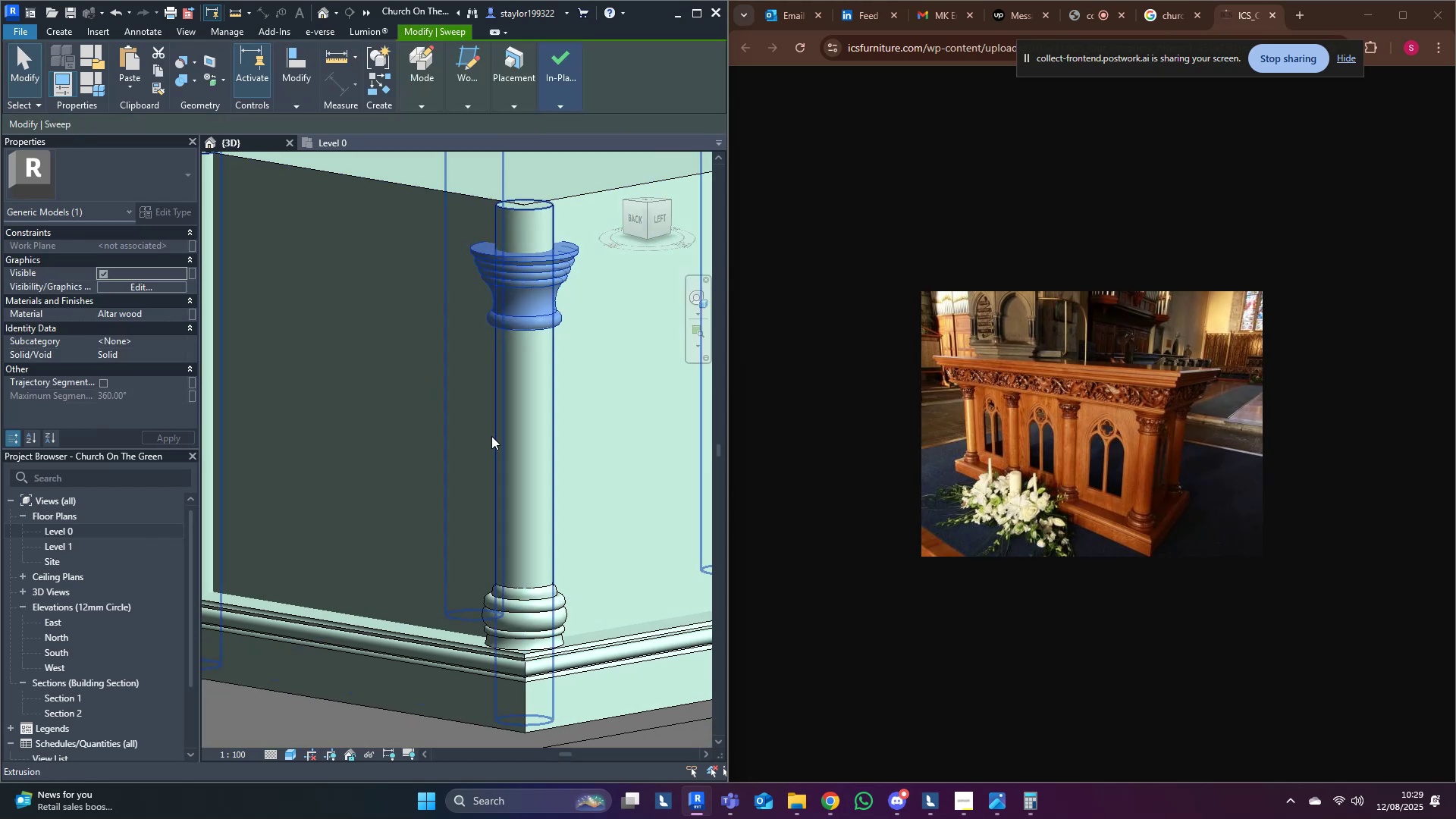 
key(Escape)
 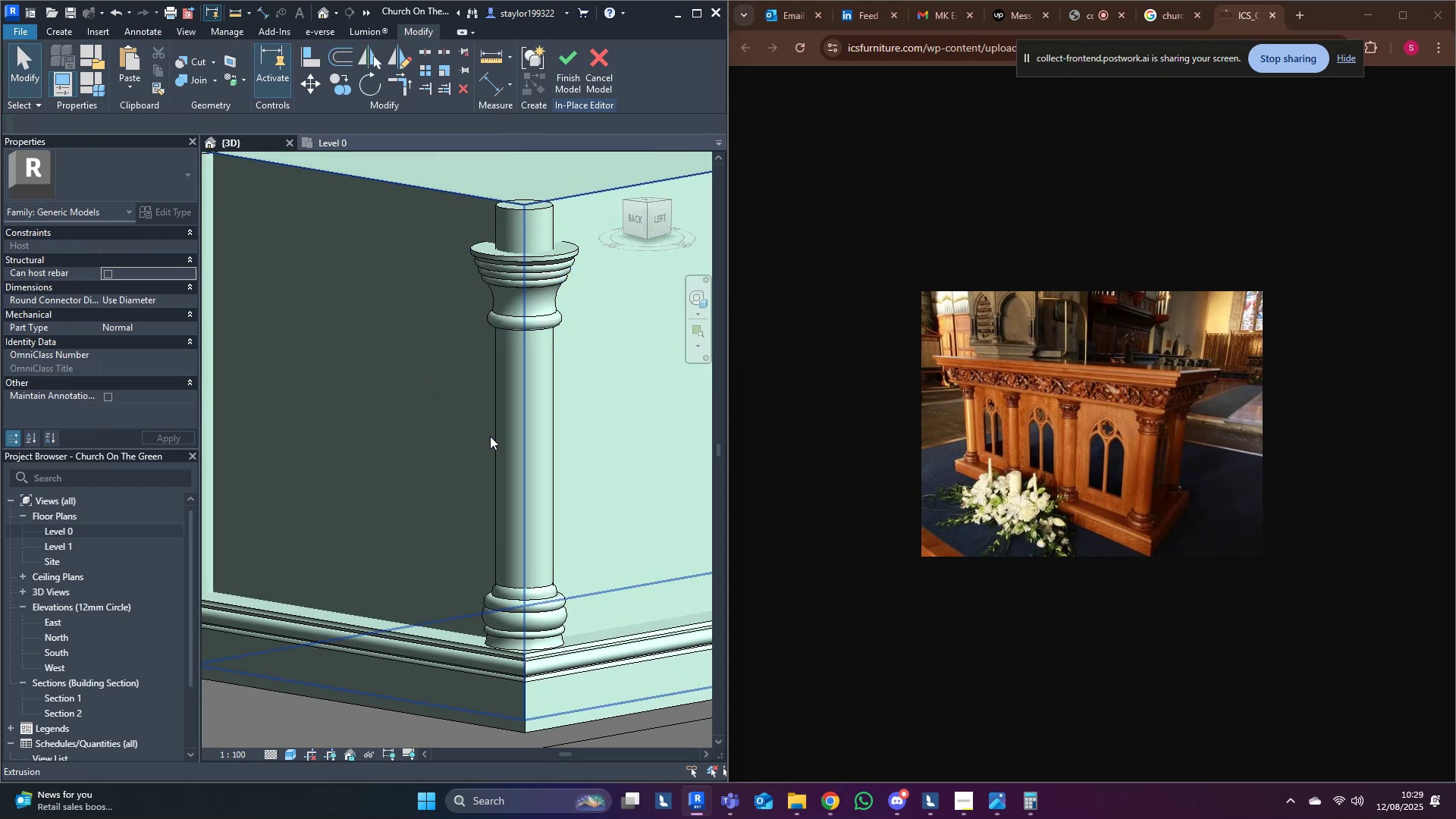 
scroll: coordinate [493, 434], scroll_direction: down, amount: 6.0
 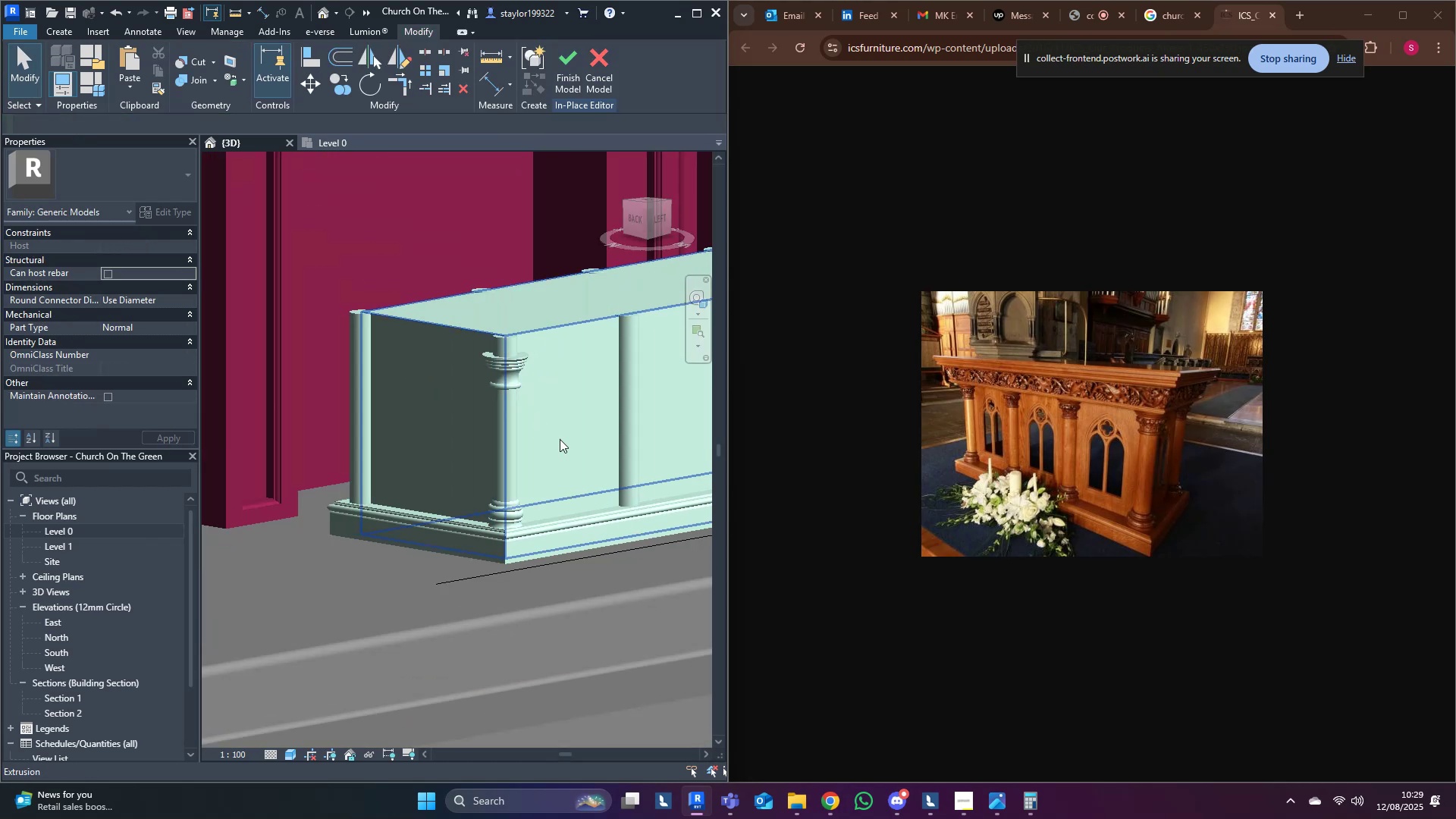 
hold_key(key=ShiftLeft, duration=0.8)
 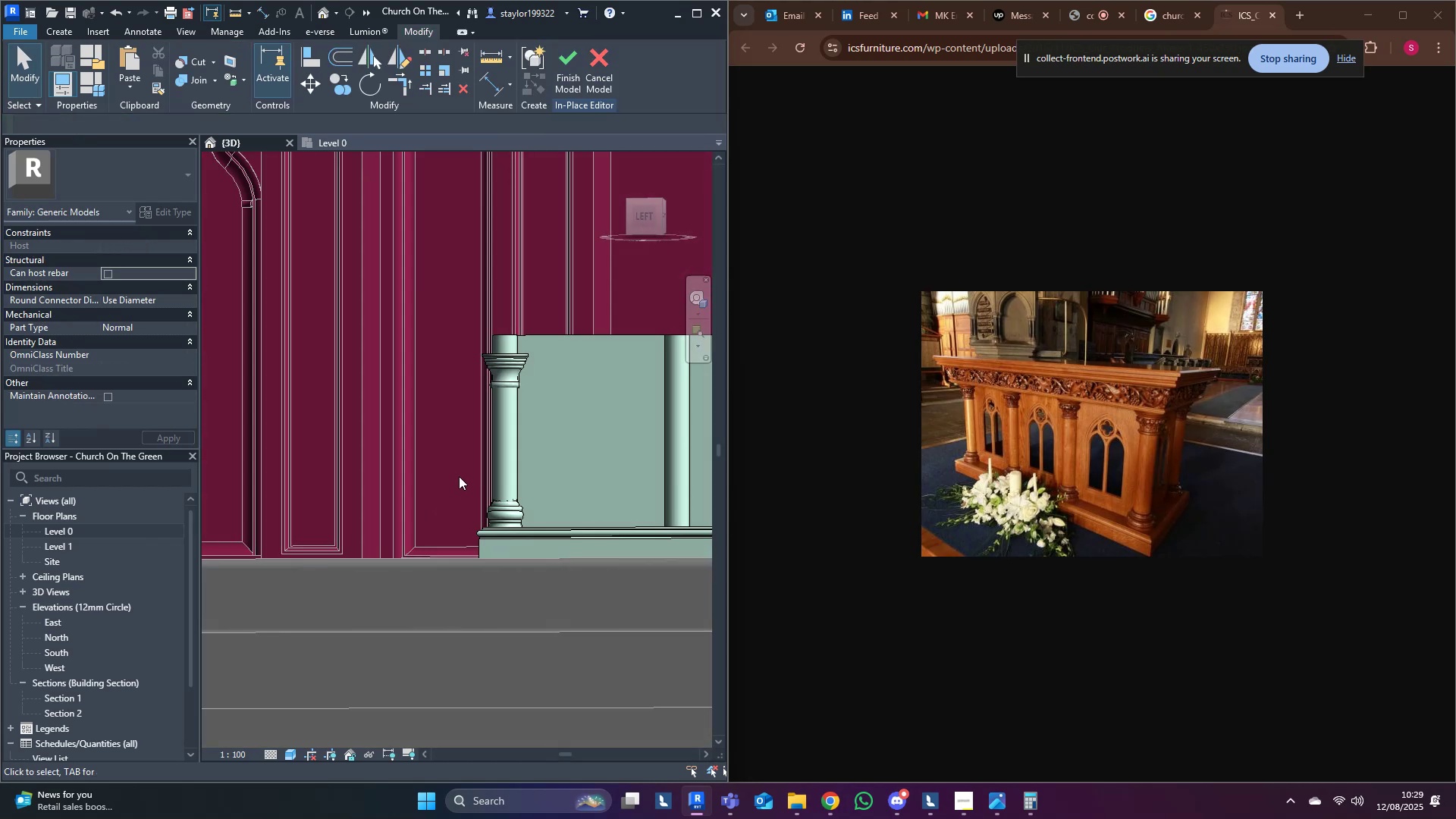 
scroll: coordinate [500, 516], scroll_direction: up, amount: 7.0
 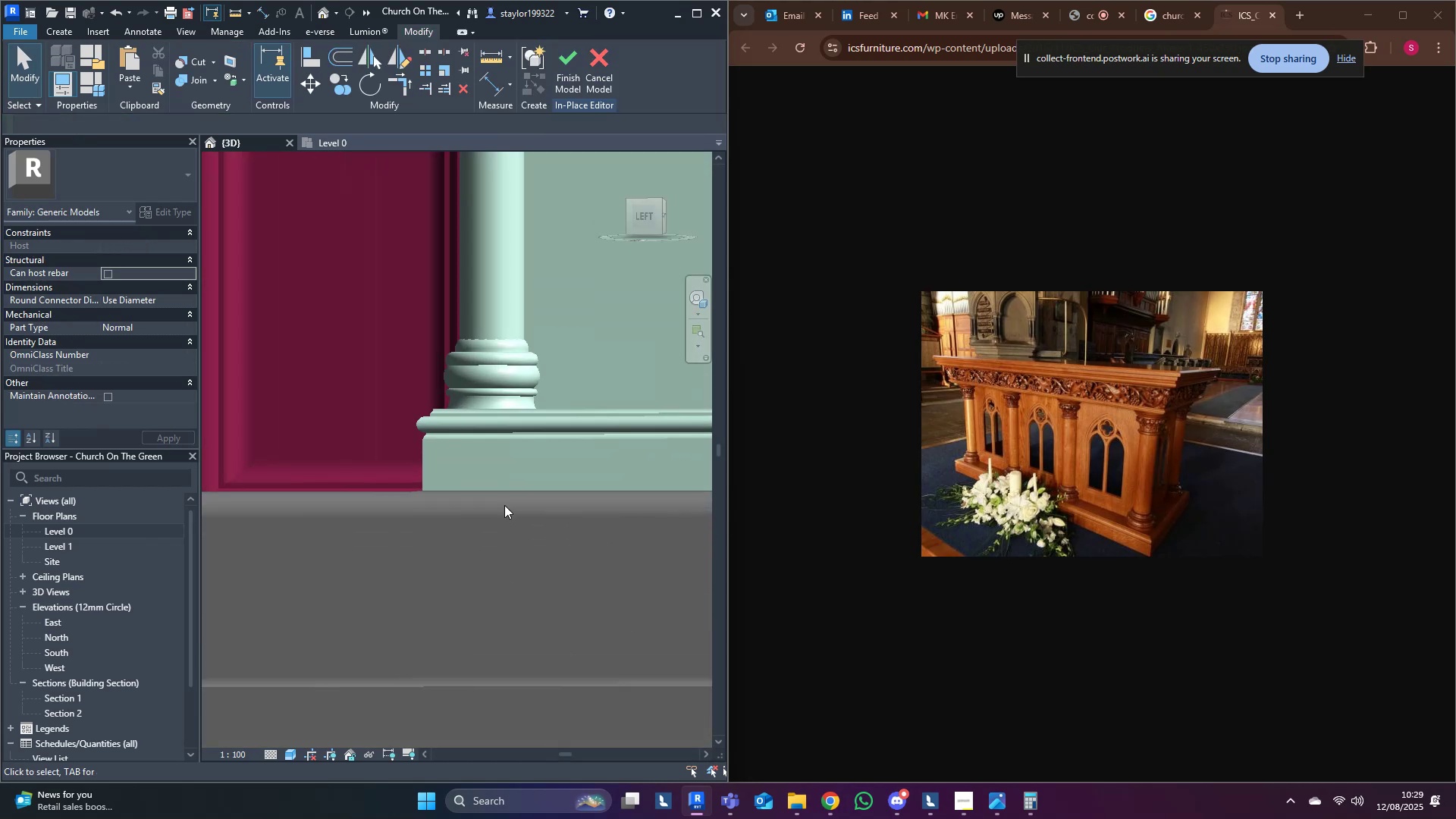 
hold_key(key=ShiftLeft, duration=0.37)
 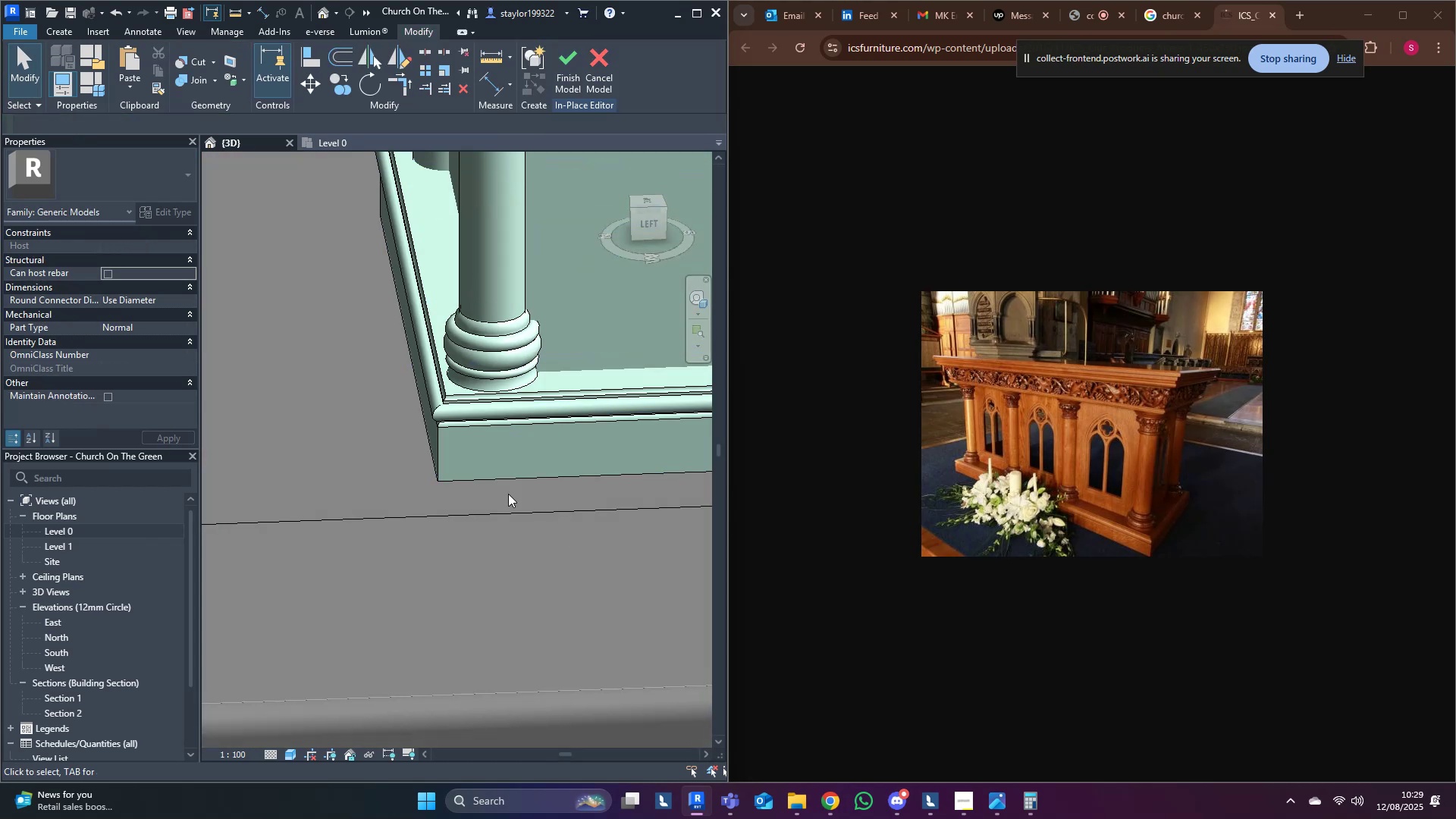 
scroll: coordinate [398, 449], scroll_direction: up, amount: 5.0
 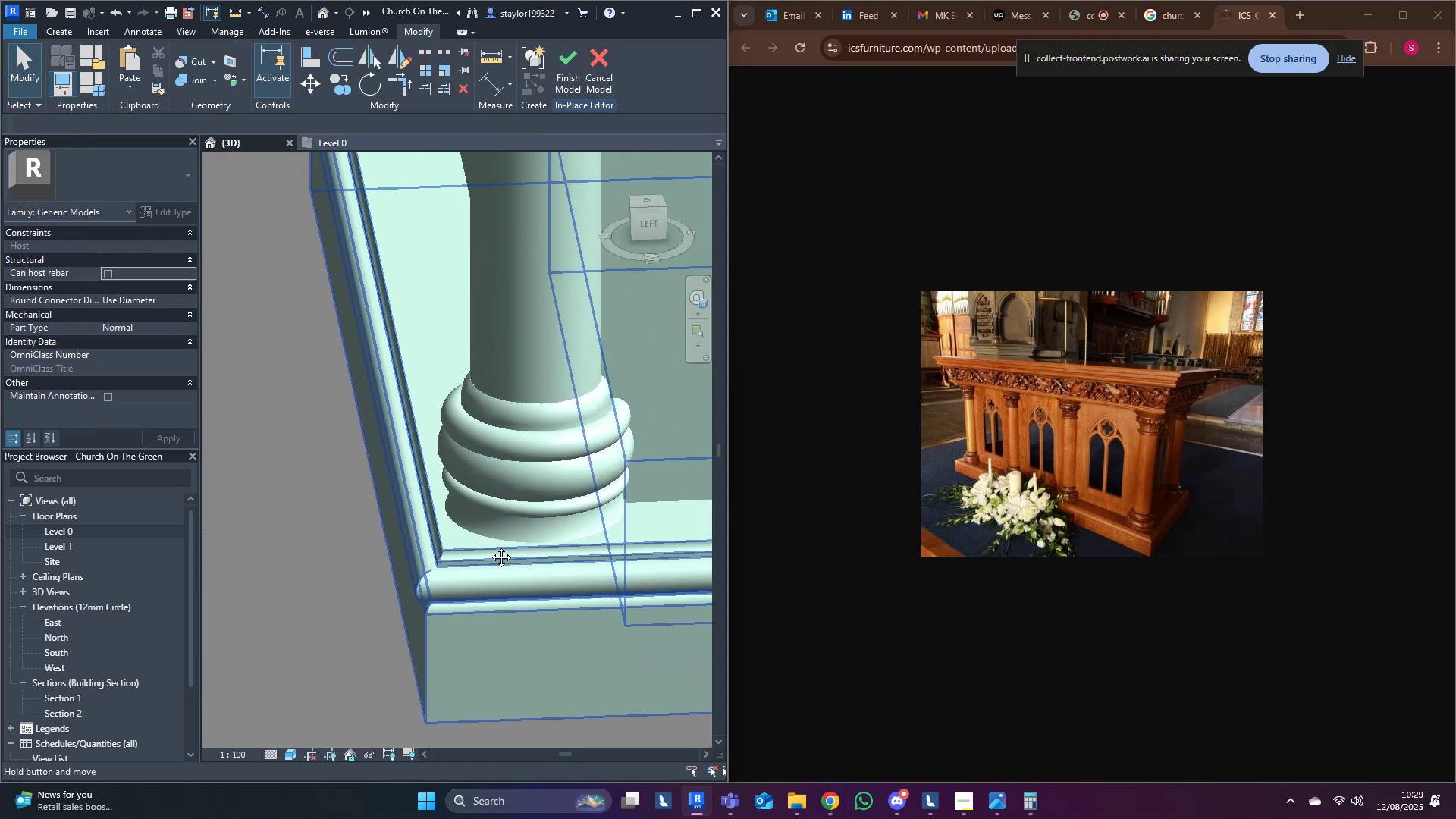 
left_click([488, 424])
 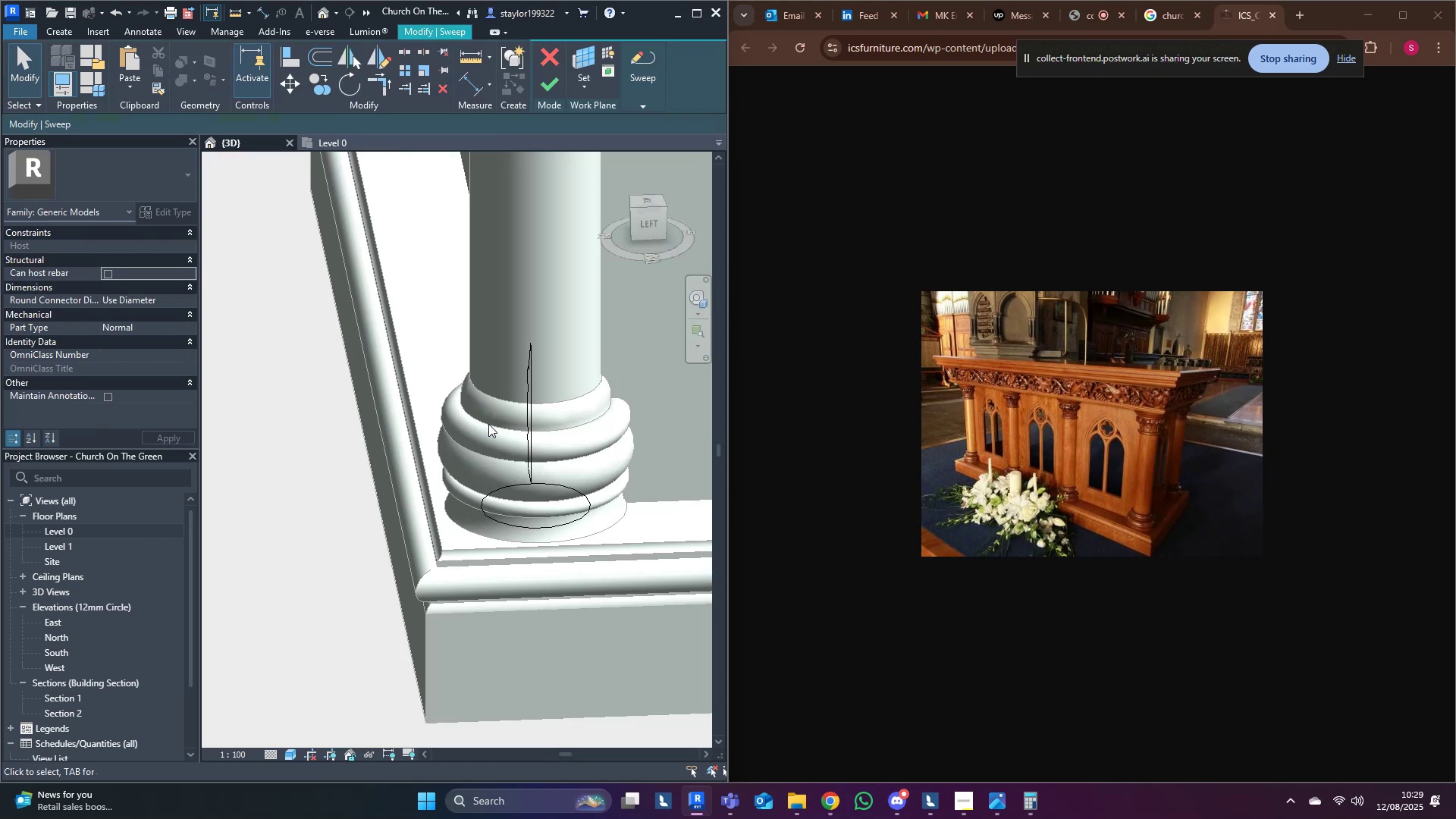 
hold_key(key=ShiftLeft, duration=0.63)
 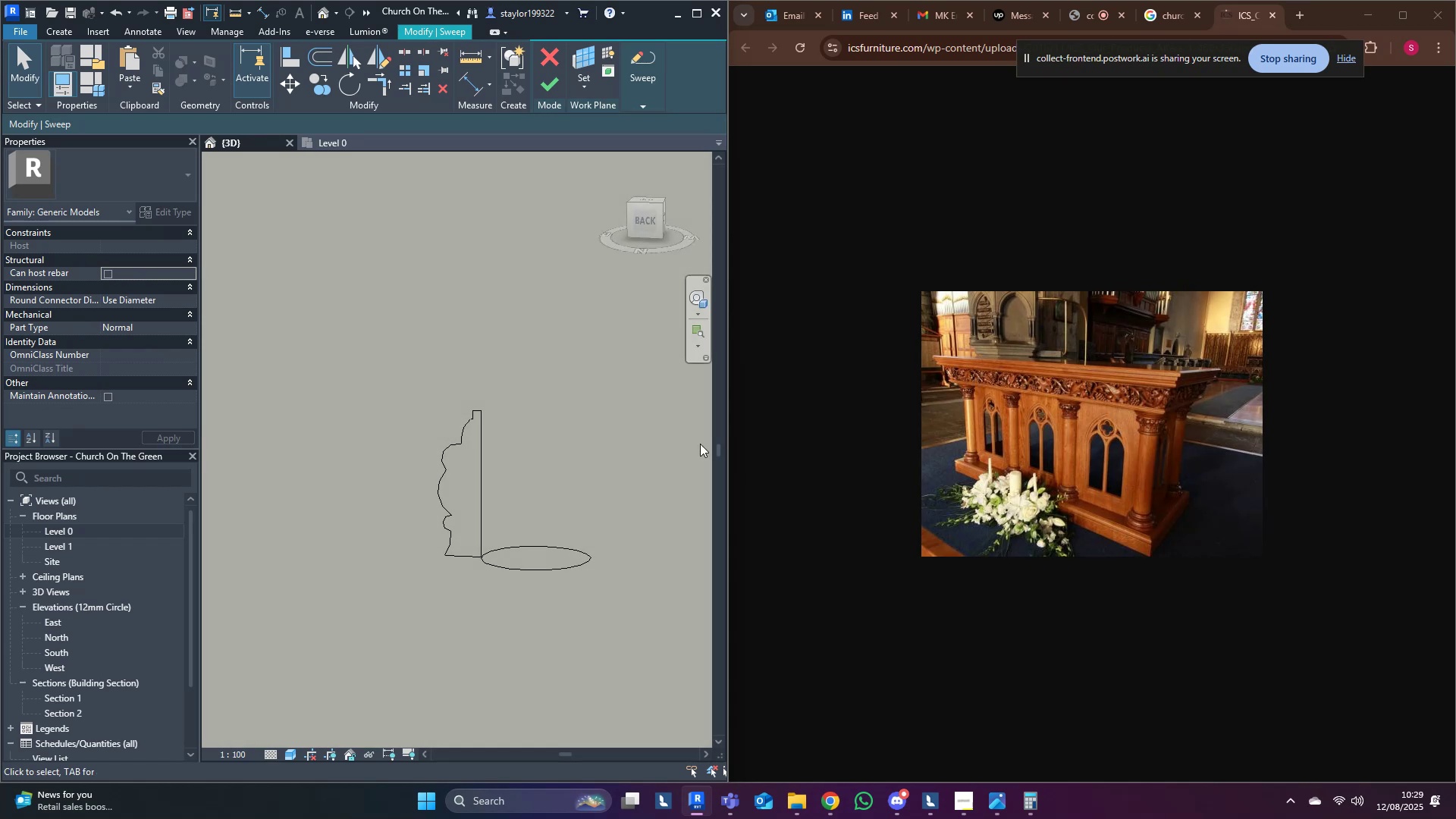 
scroll: coordinate [445, 445], scroll_direction: up, amount: 4.0
 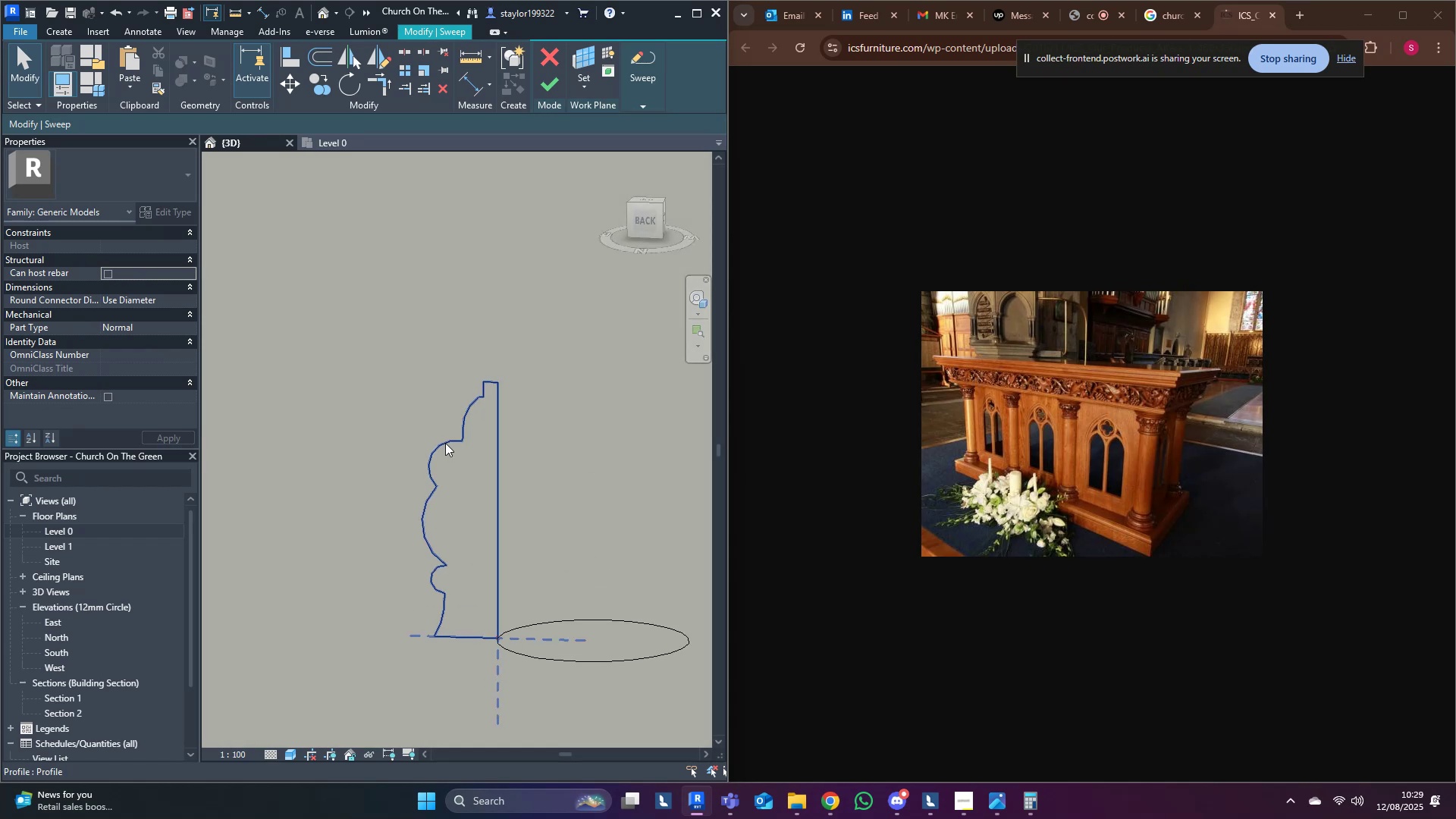 
key(Shift+ShiftLeft)
 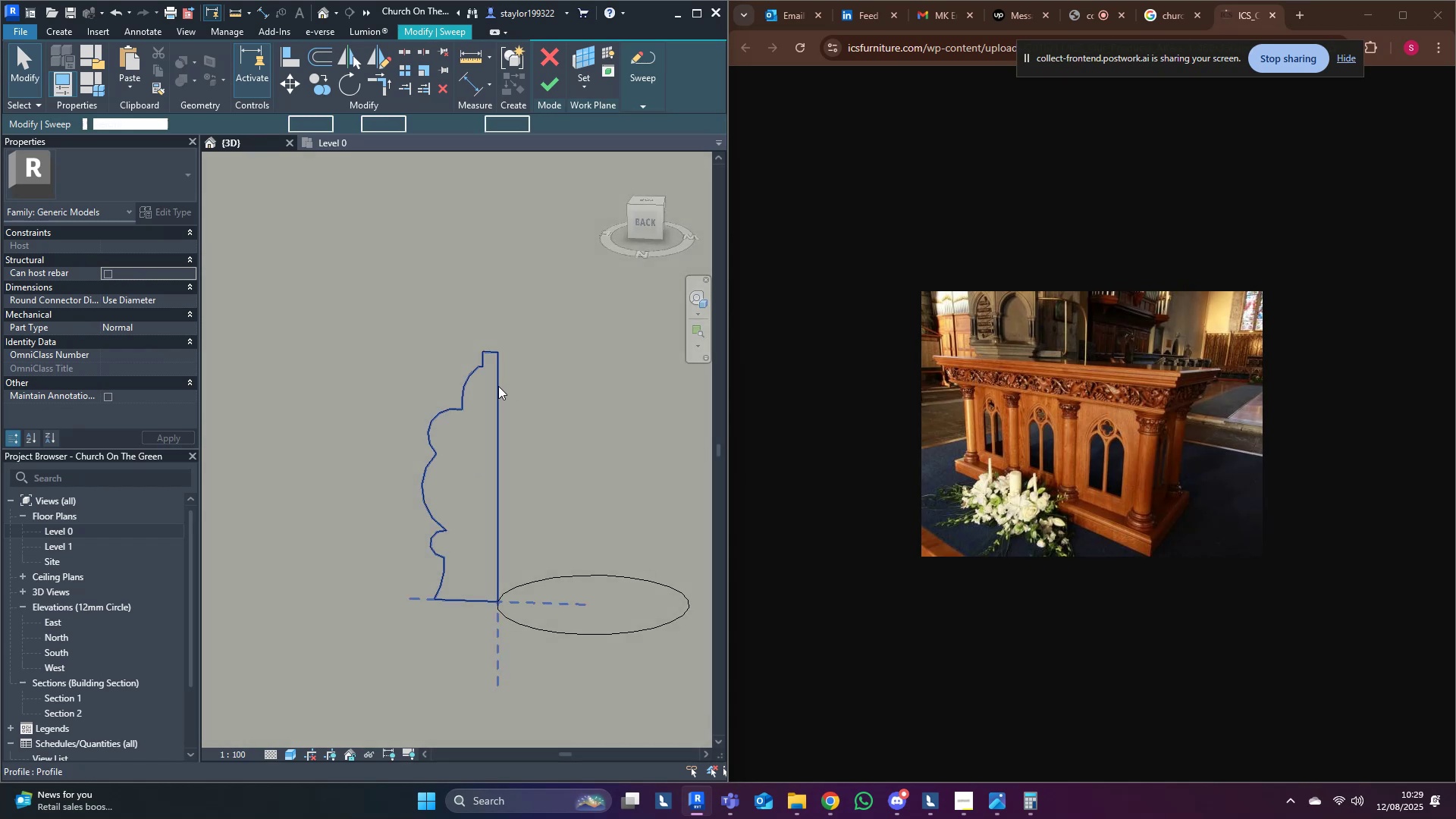 
double_click([498, 386])
 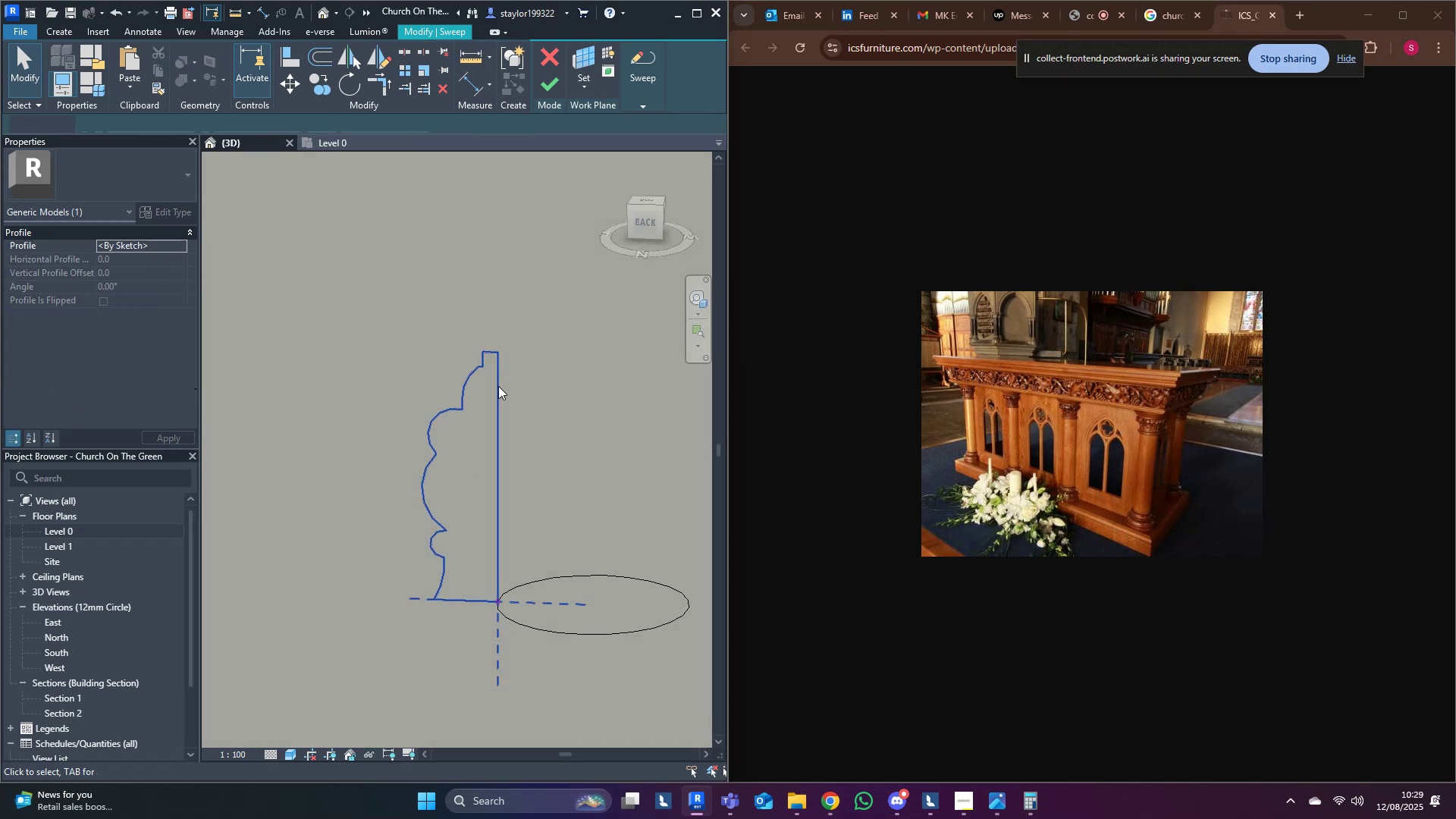 
key(F)
 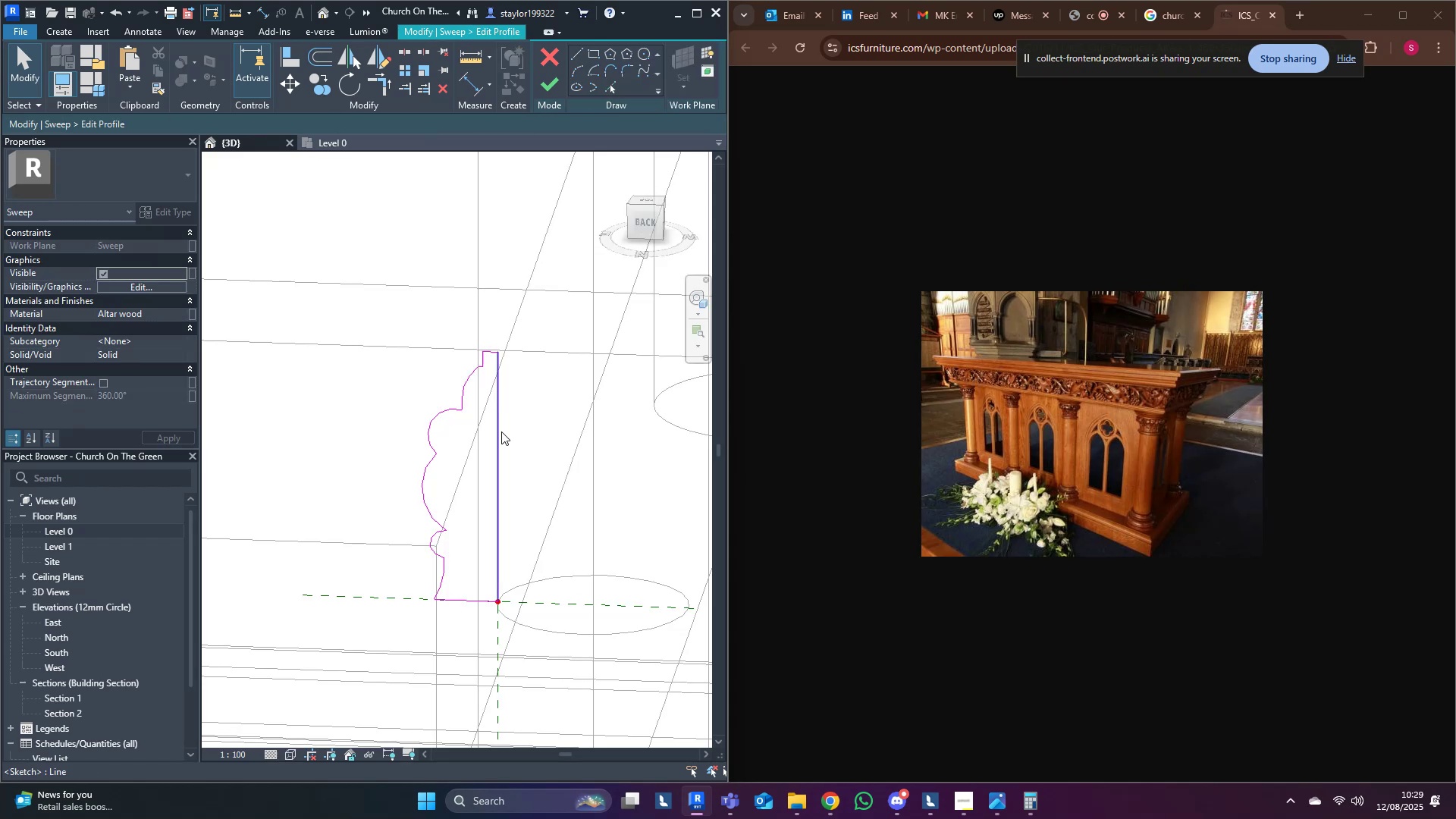 
hold_key(key=ShiftLeft, duration=1.5)
 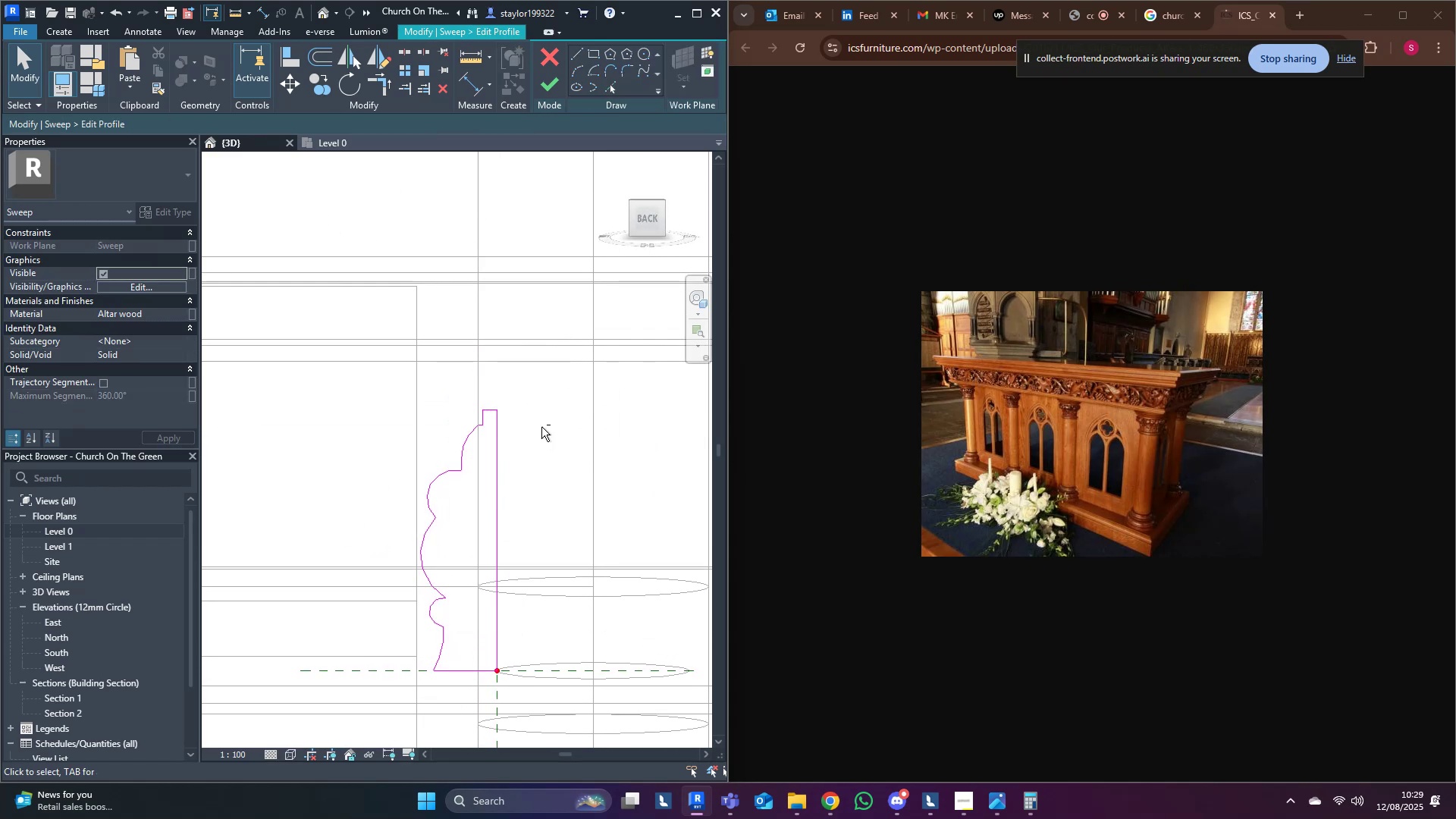 
key(Shift+ShiftLeft)
 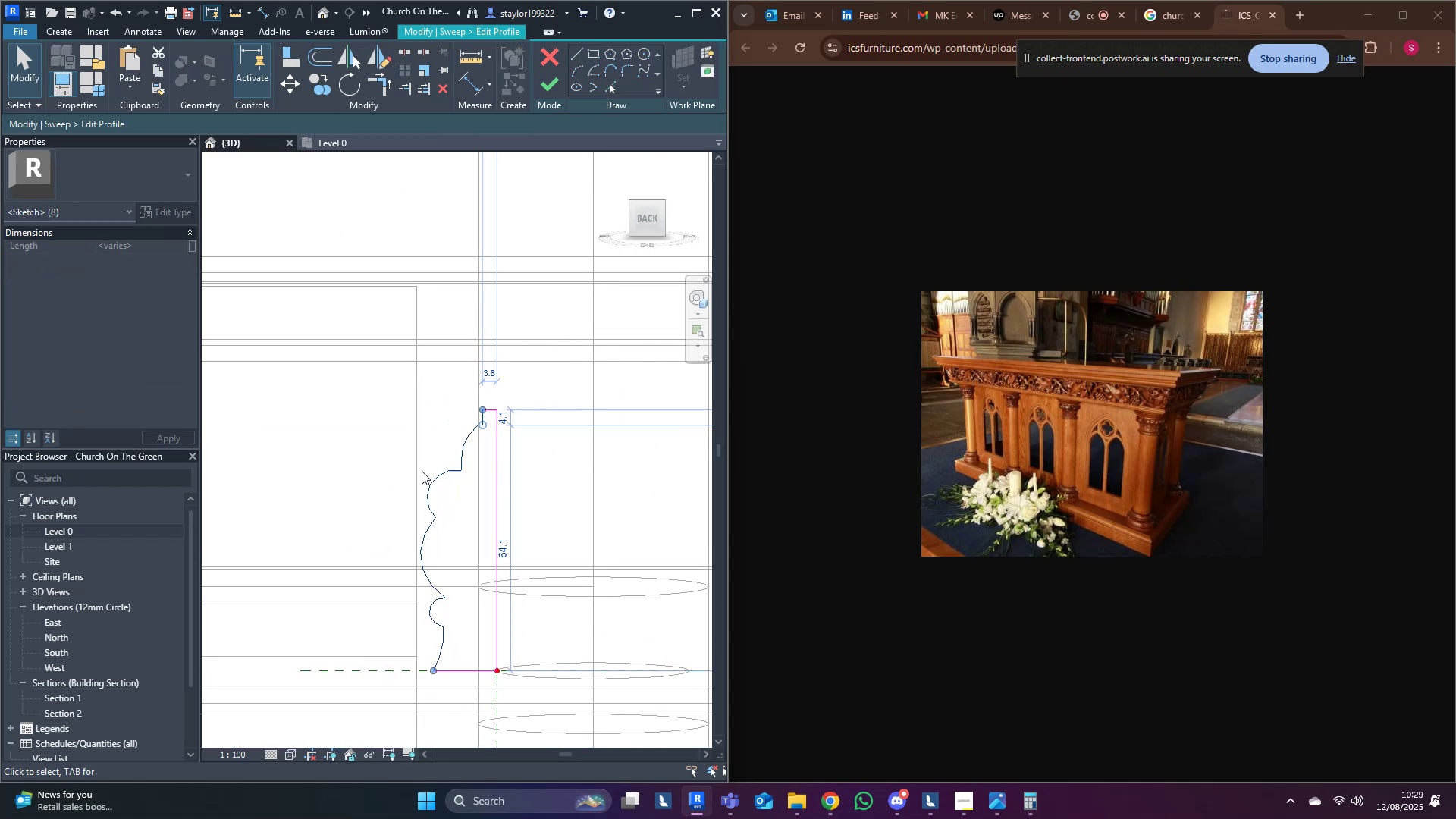 
left_click([627, 530])
 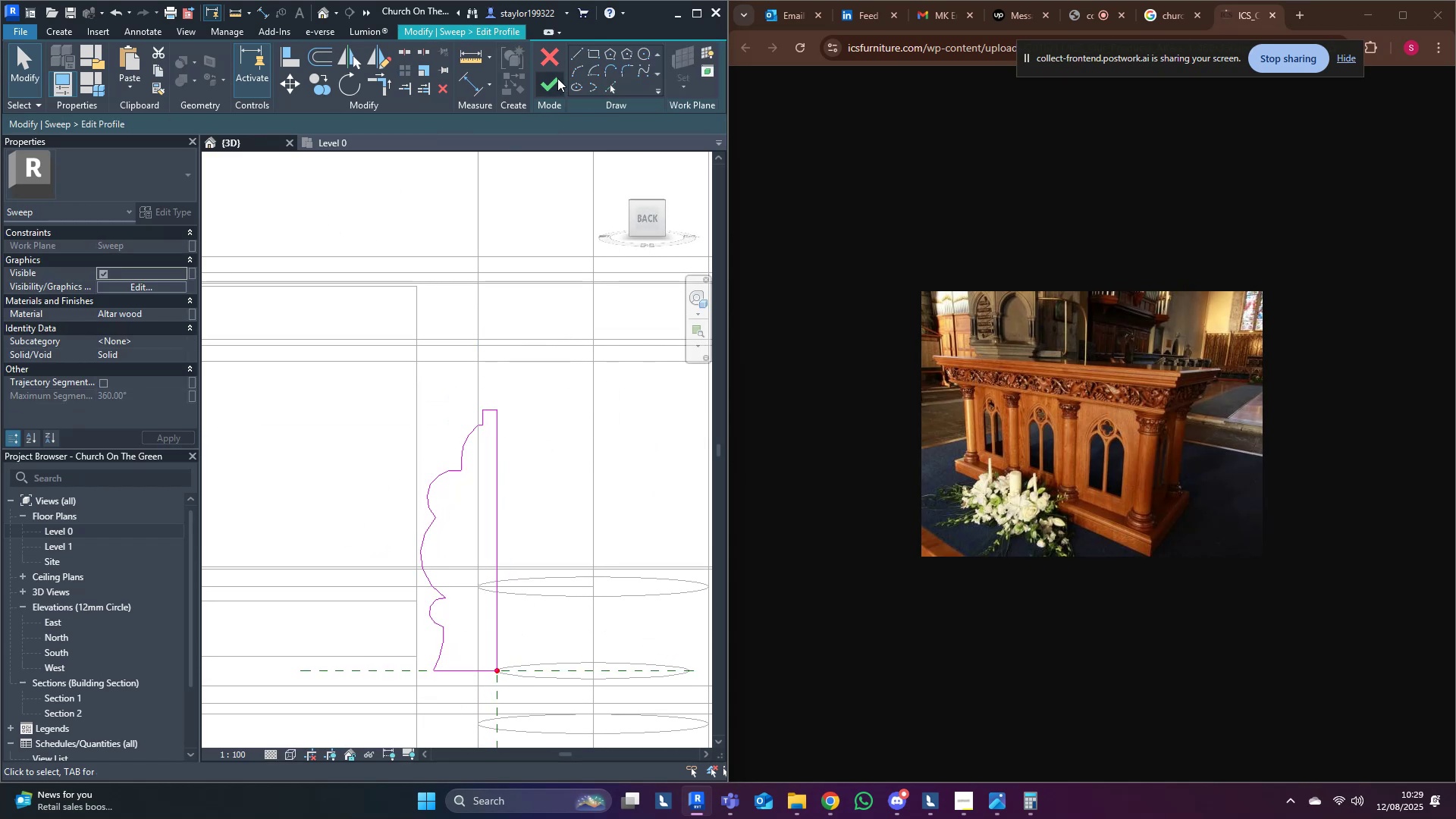 
left_click([557, 89])
 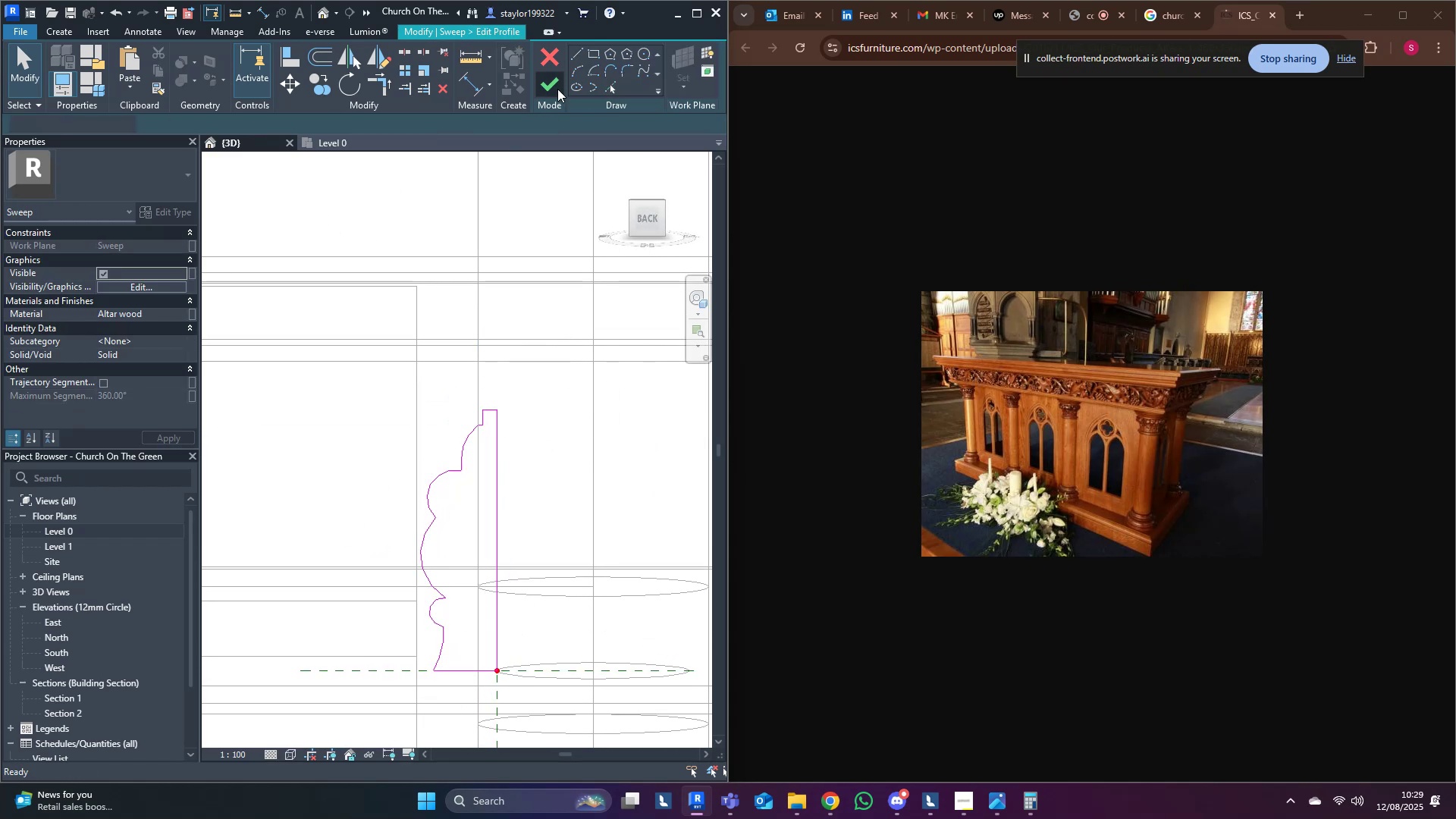 
type(sd)
 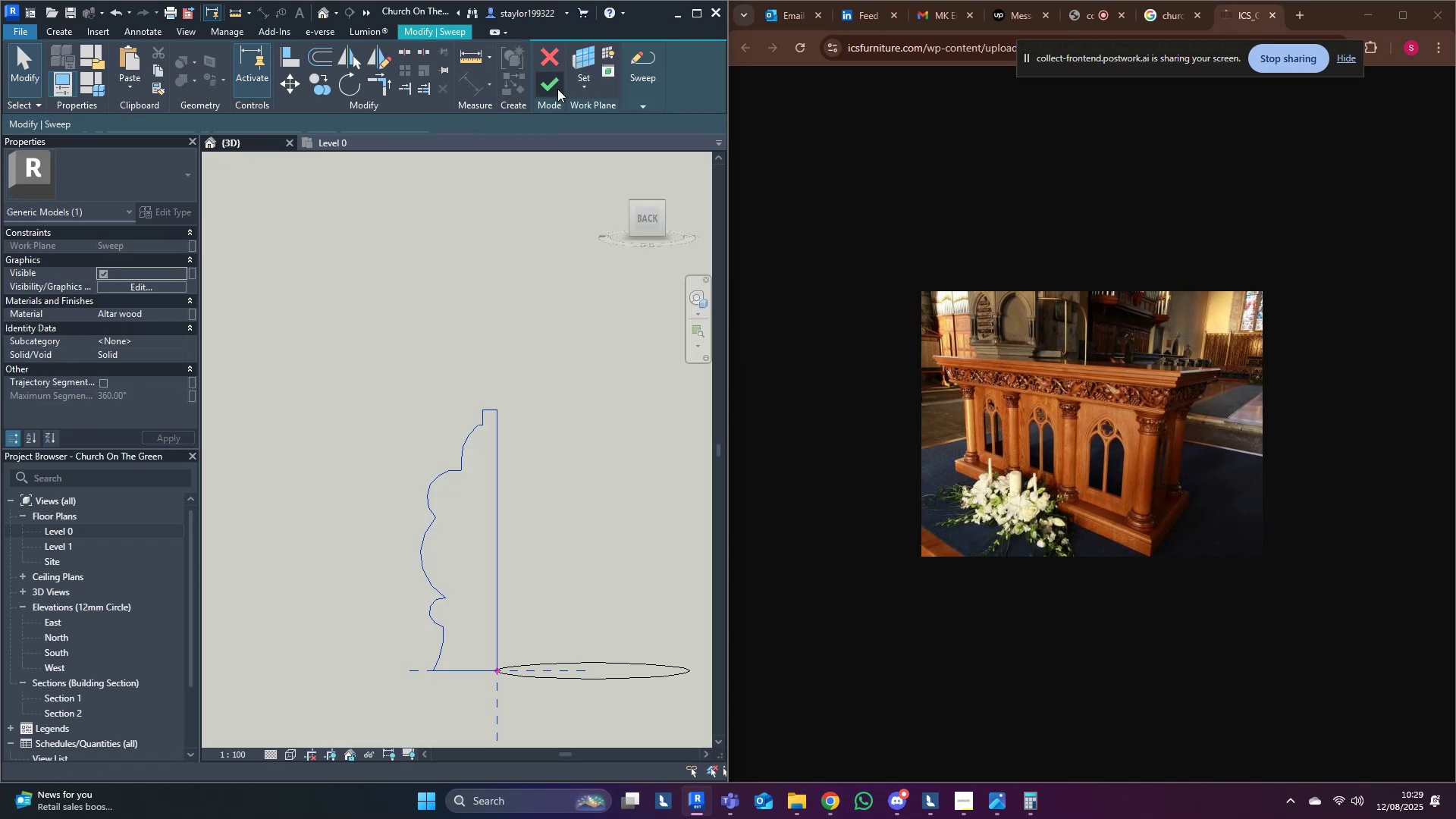 
left_click([557, 89])
 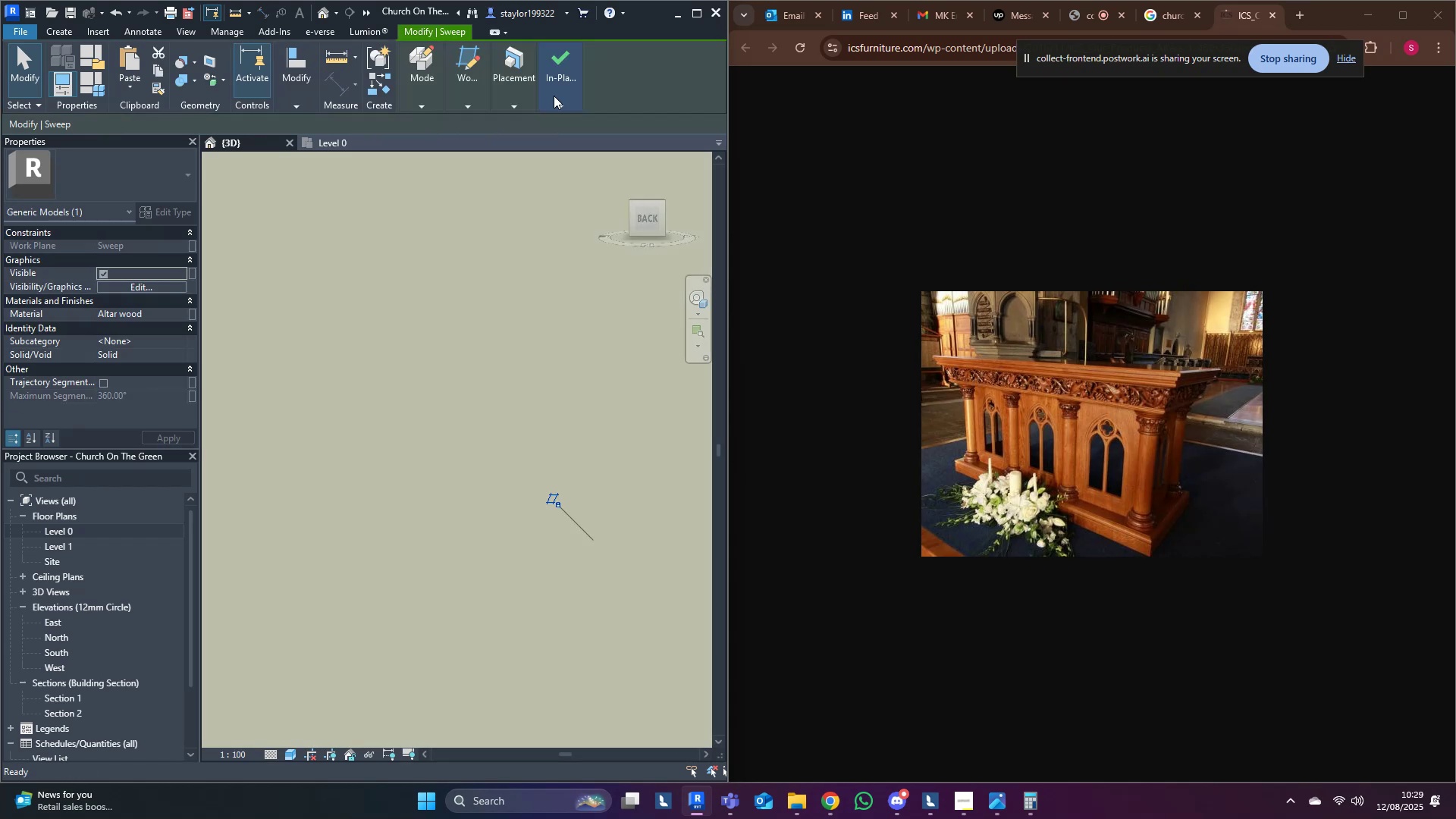 
scroll: coordinate [467, 514], scroll_direction: down, amount: 4.0
 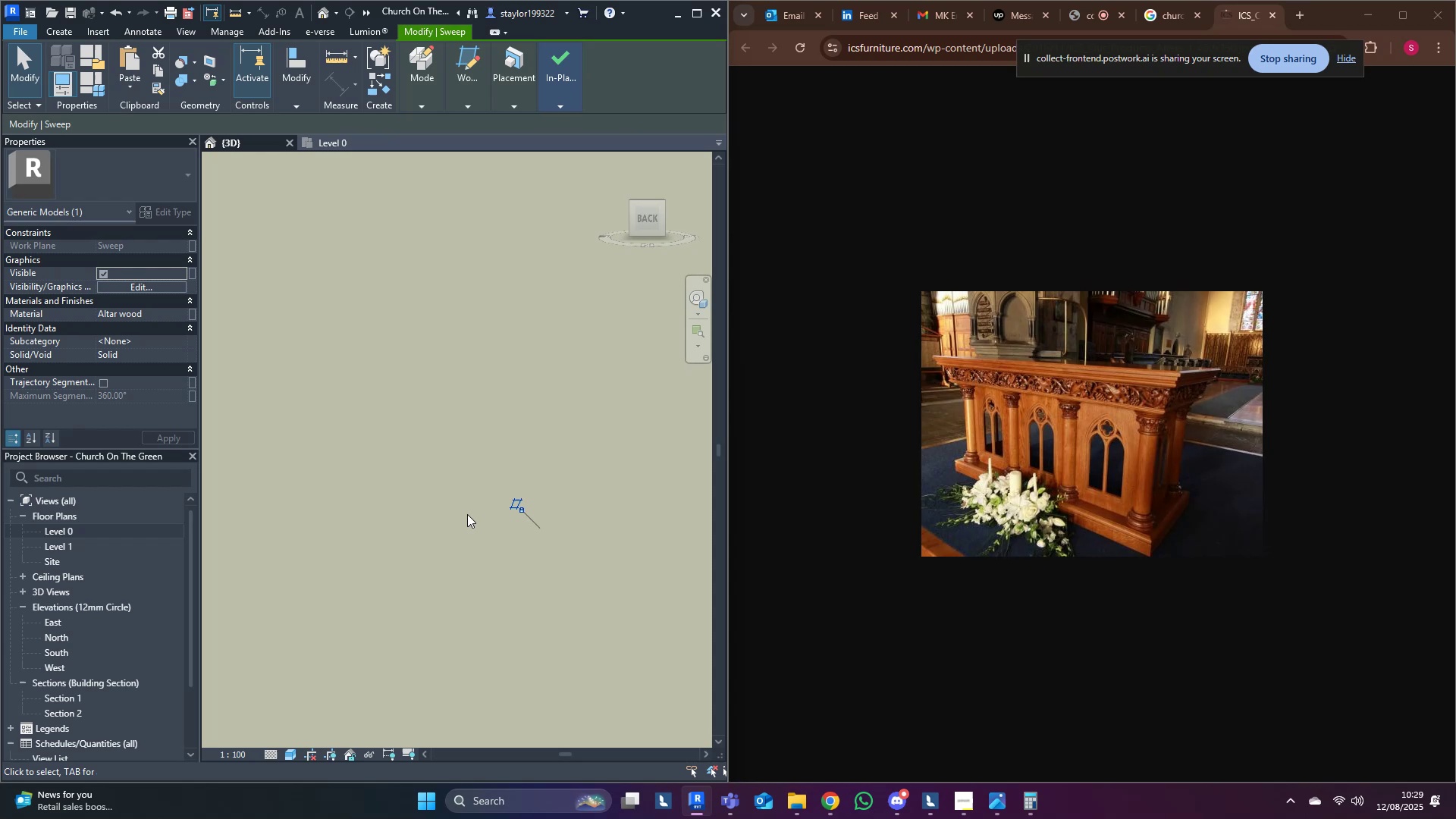 
hold_key(key=ShiftLeft, duration=0.69)
 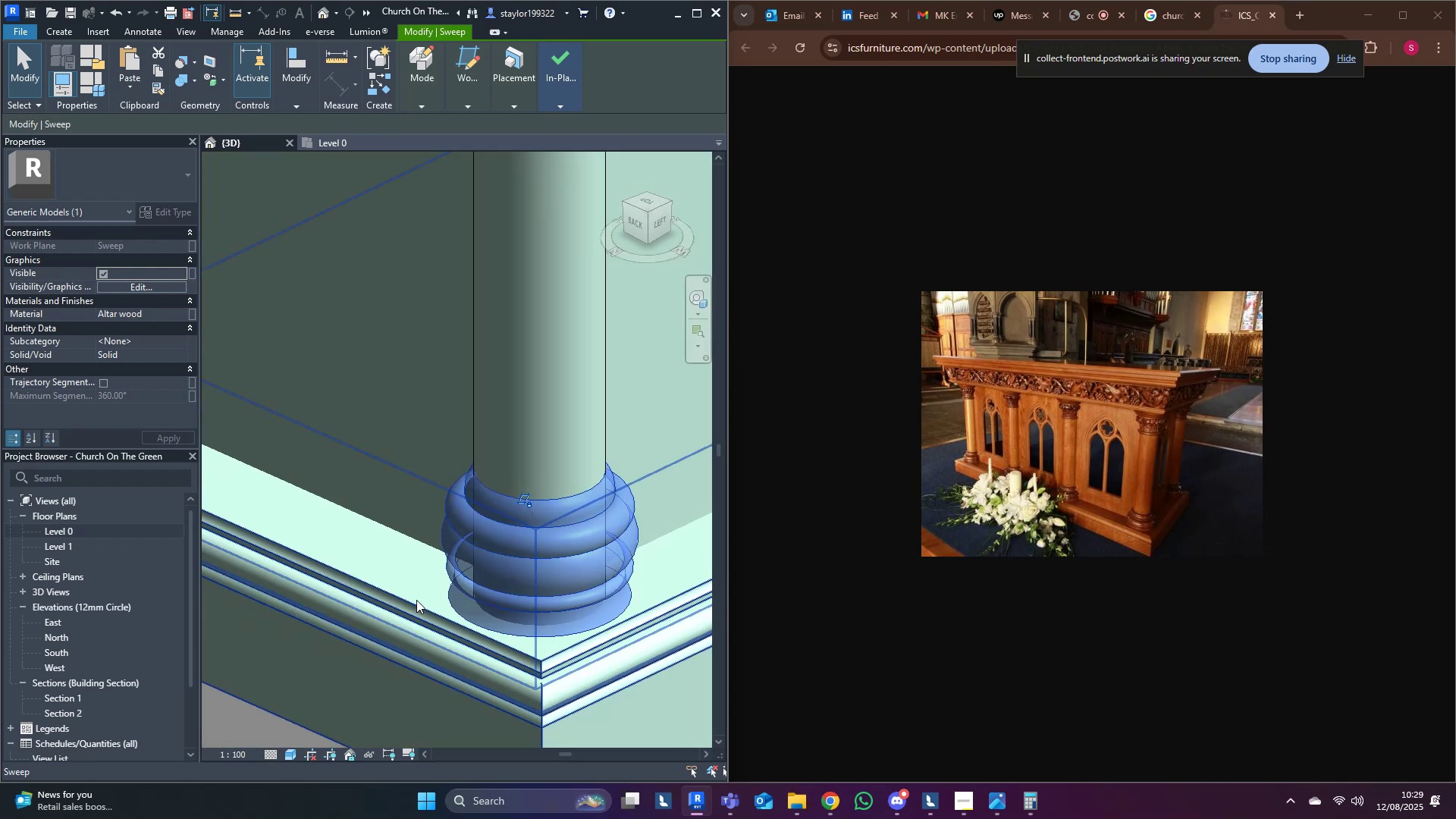 
hold_key(key=ControlLeft, duration=0.73)
left_click([550, 365])
 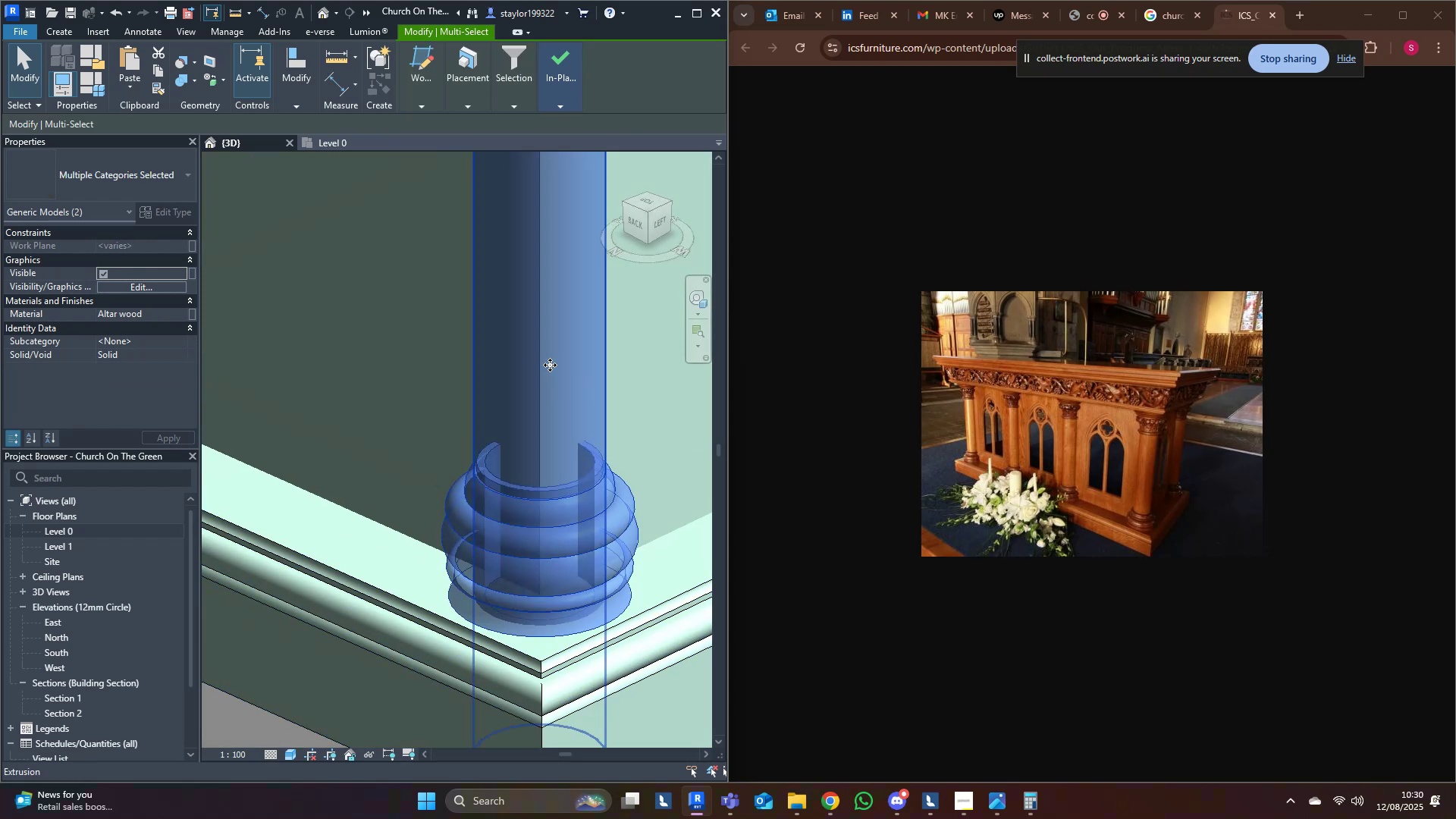 
type(hi)
 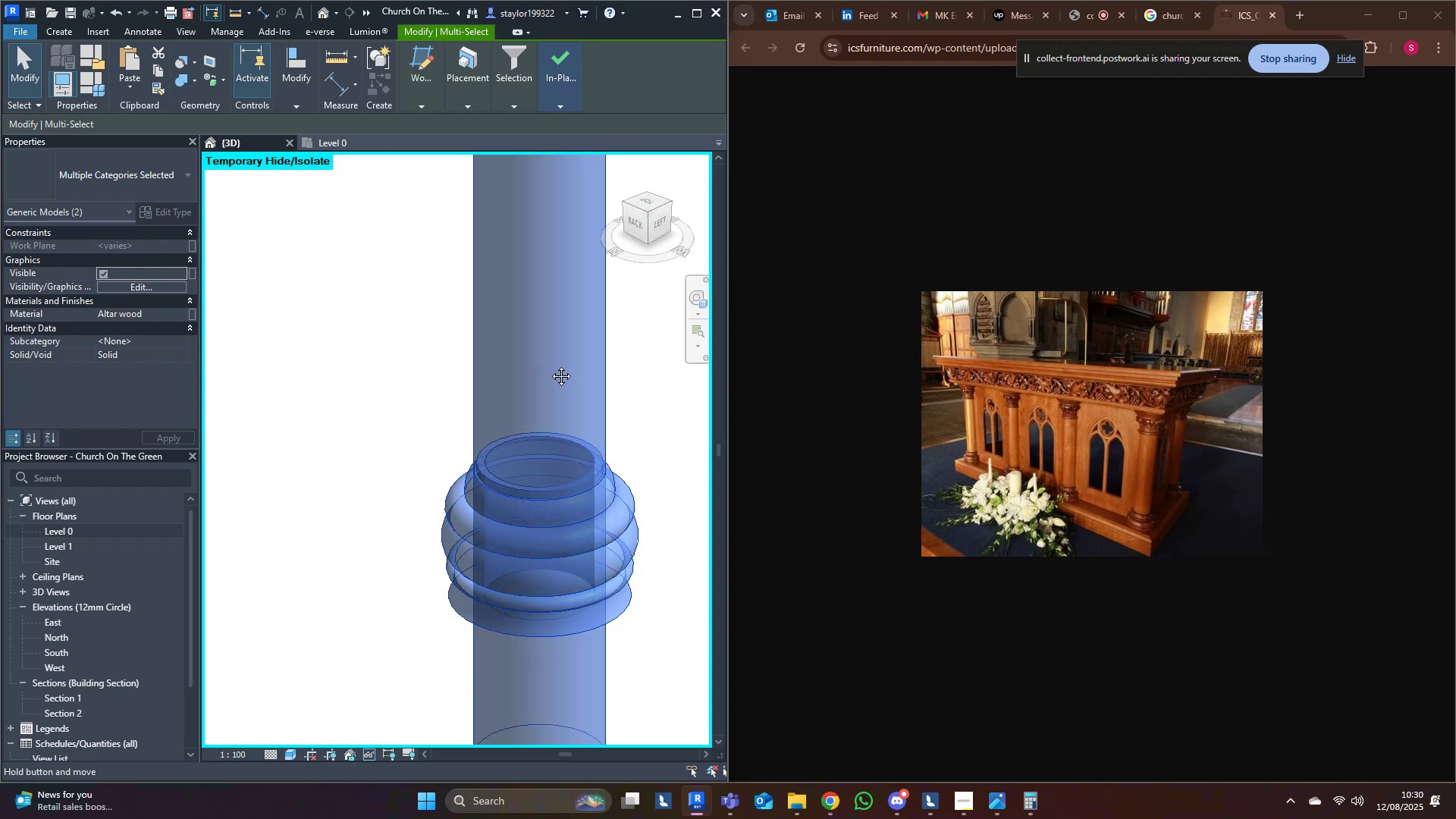 
middle_click([550, 365])
 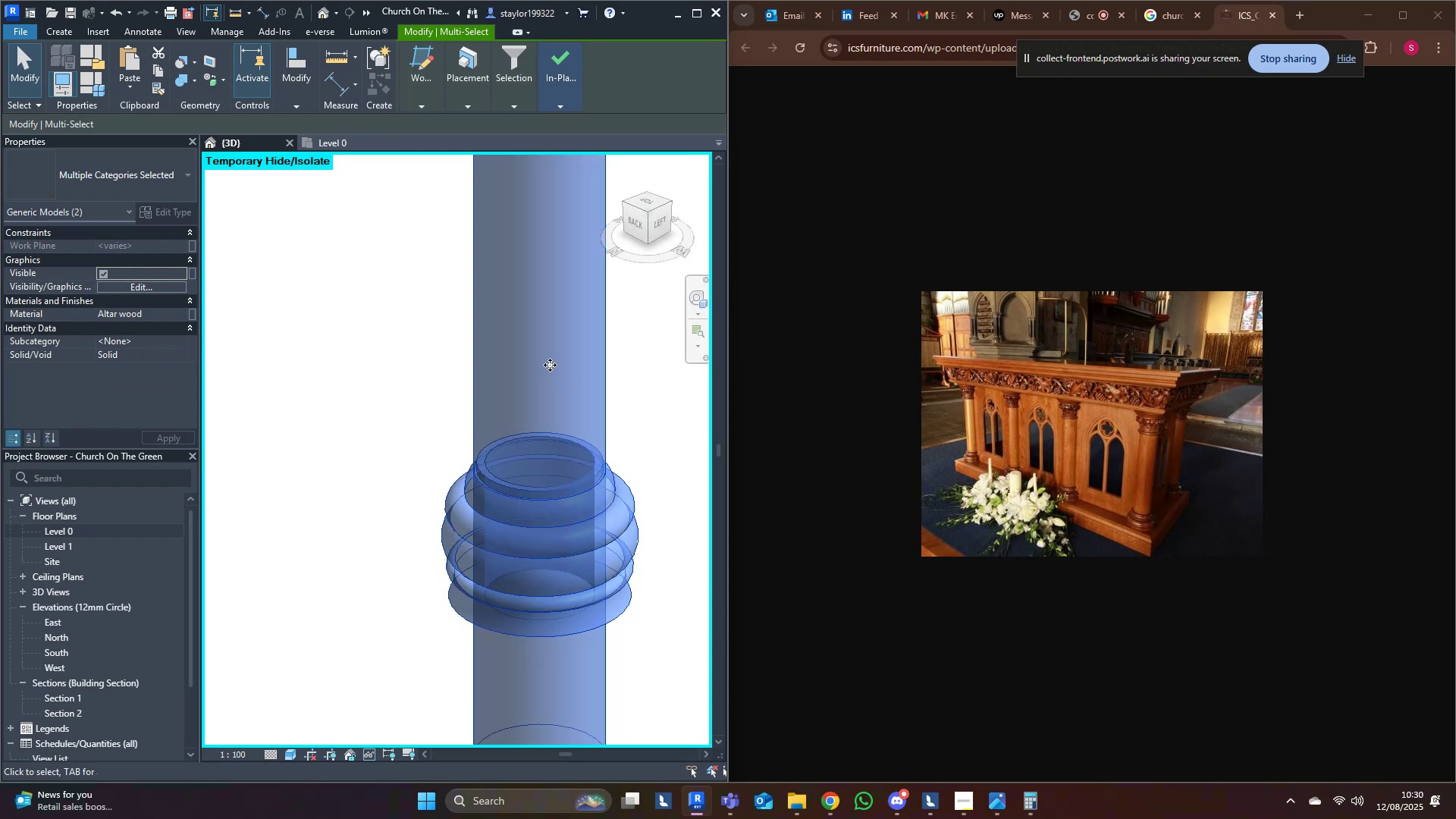 
key(Escape)
 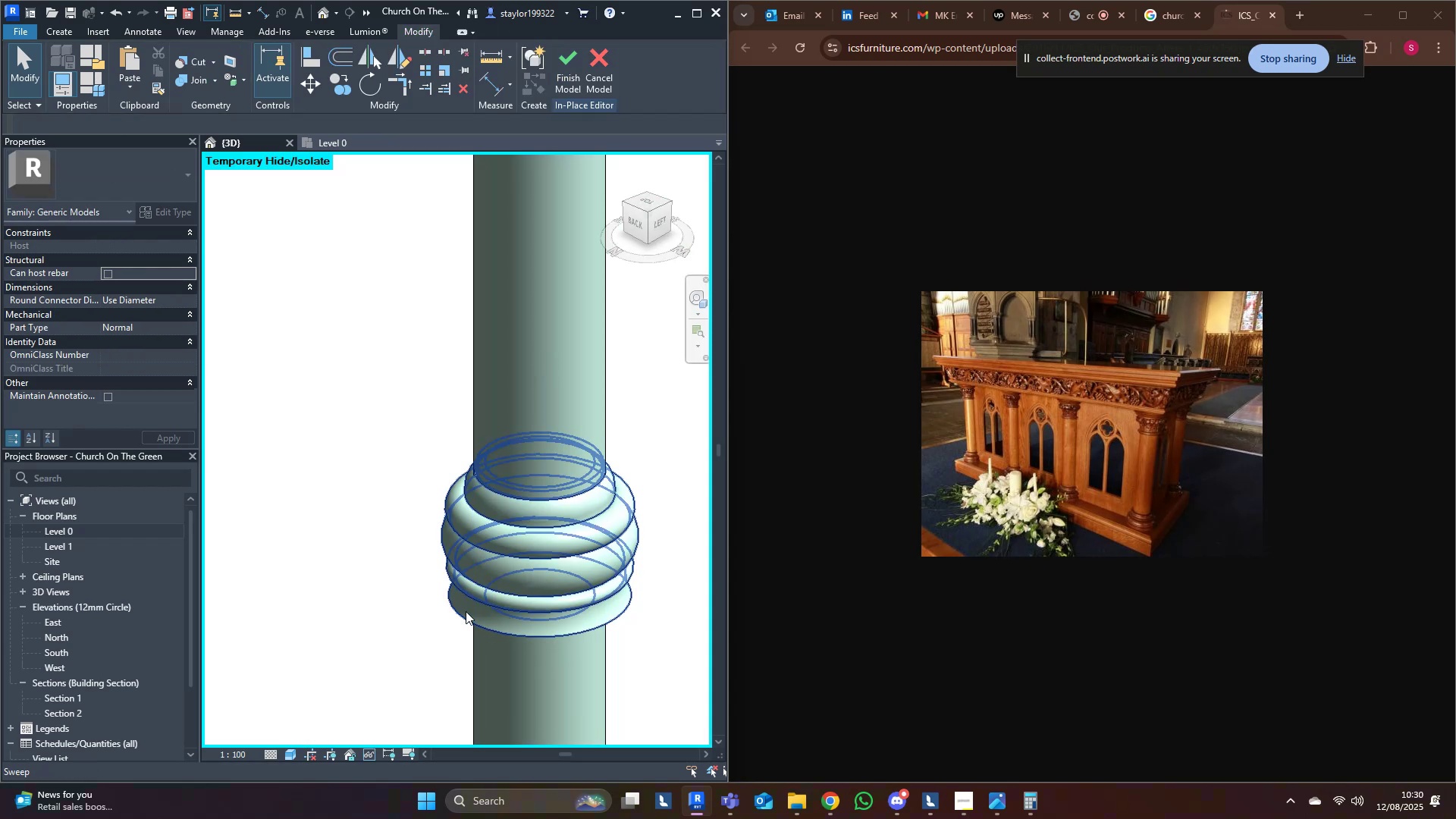 
left_click([463, 610])
 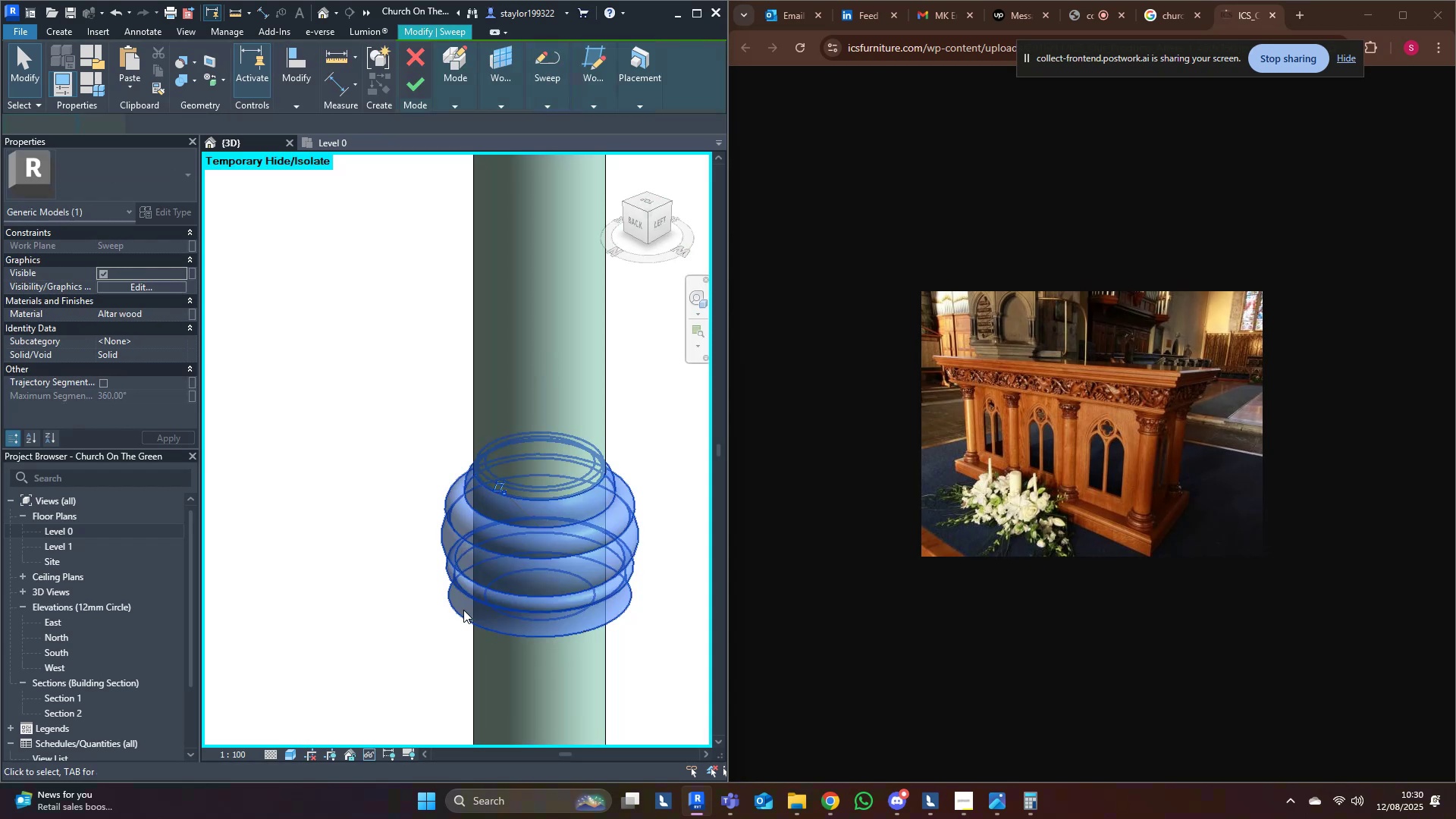 
double_click([463, 610])
 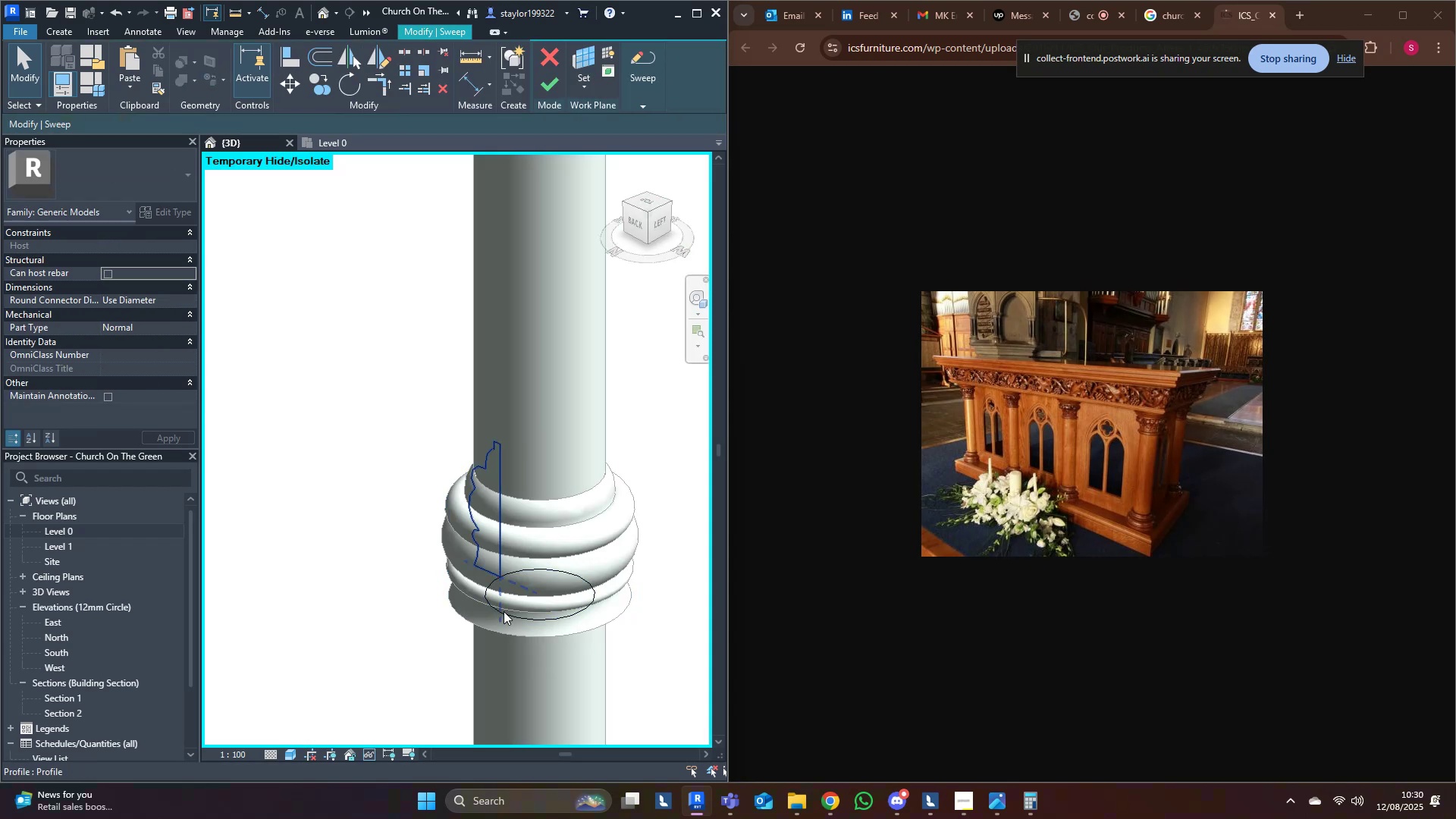 
double_click([504, 611])
 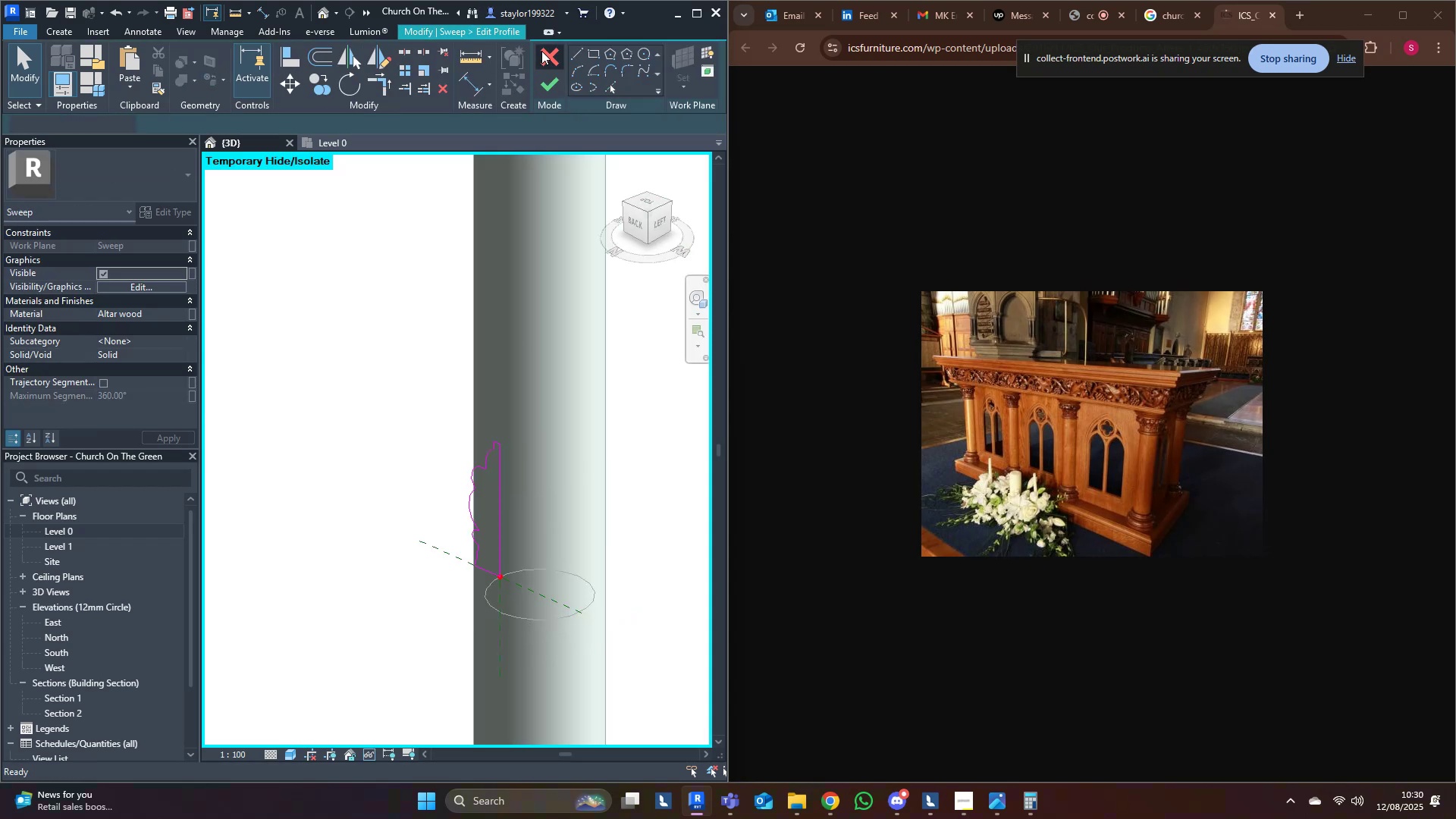 
middle_click([546, 543])
 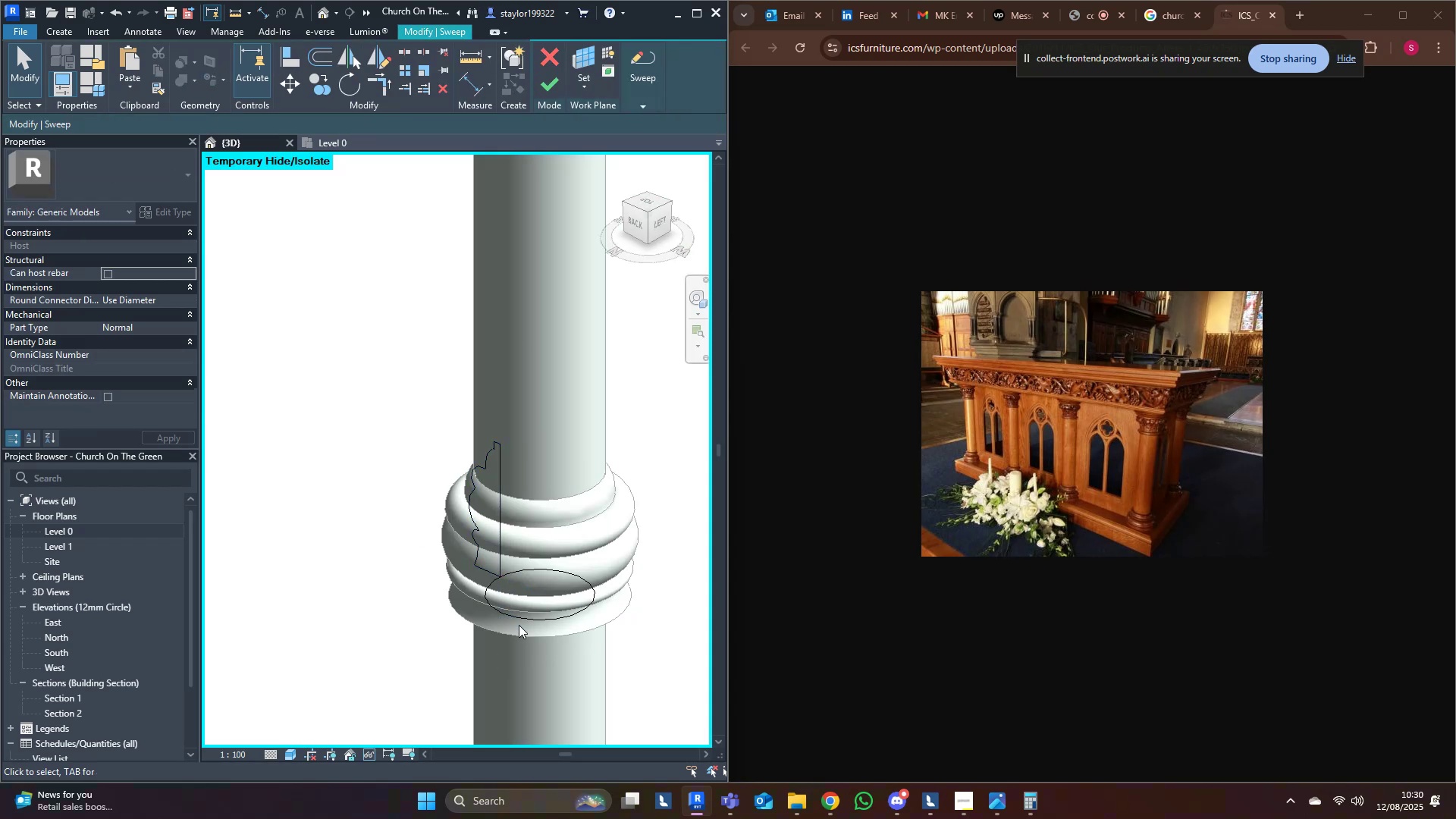 
double_click([526, 616])
 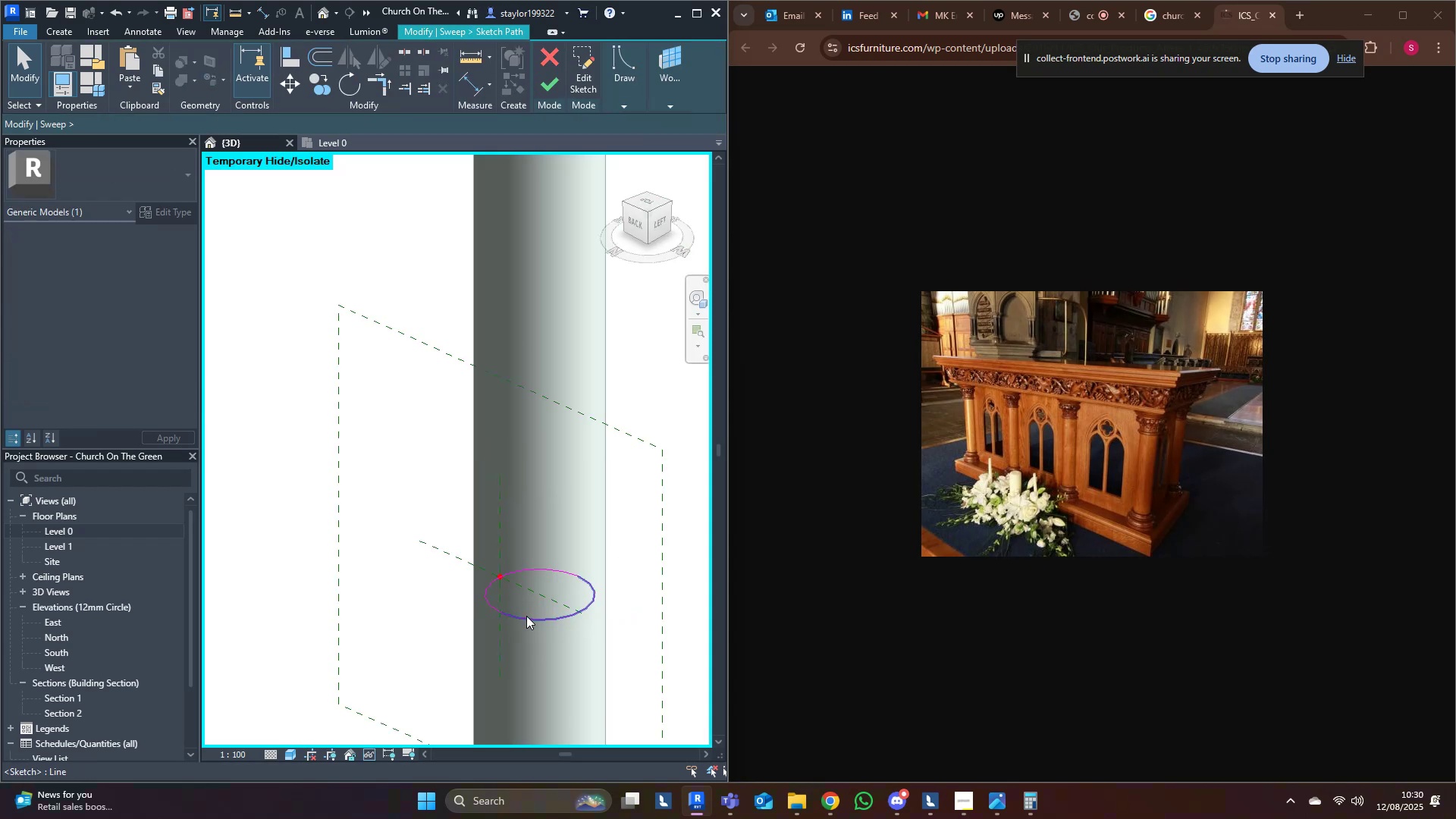 
key(Tab)
 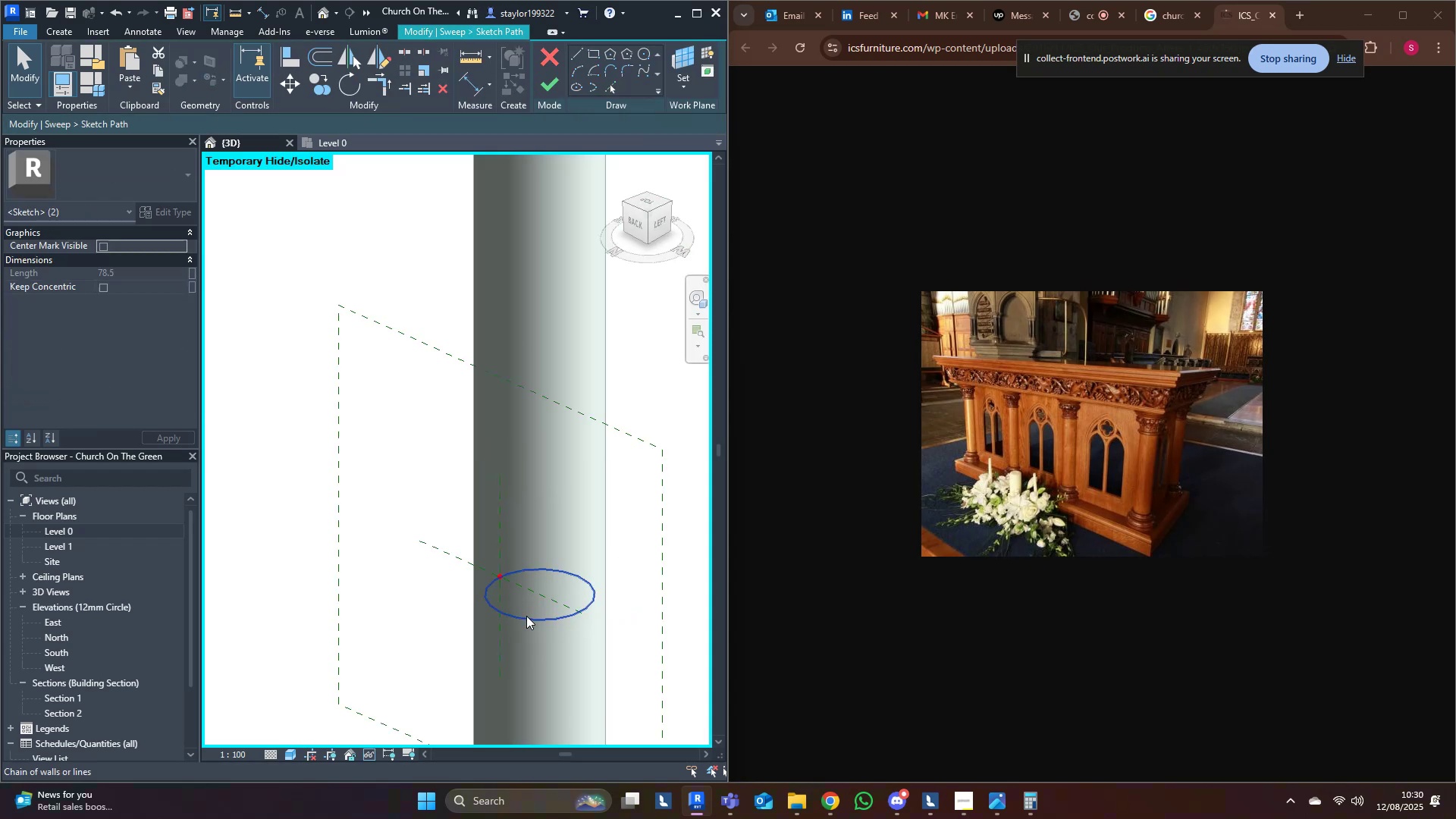 
triple_click([526, 616])
 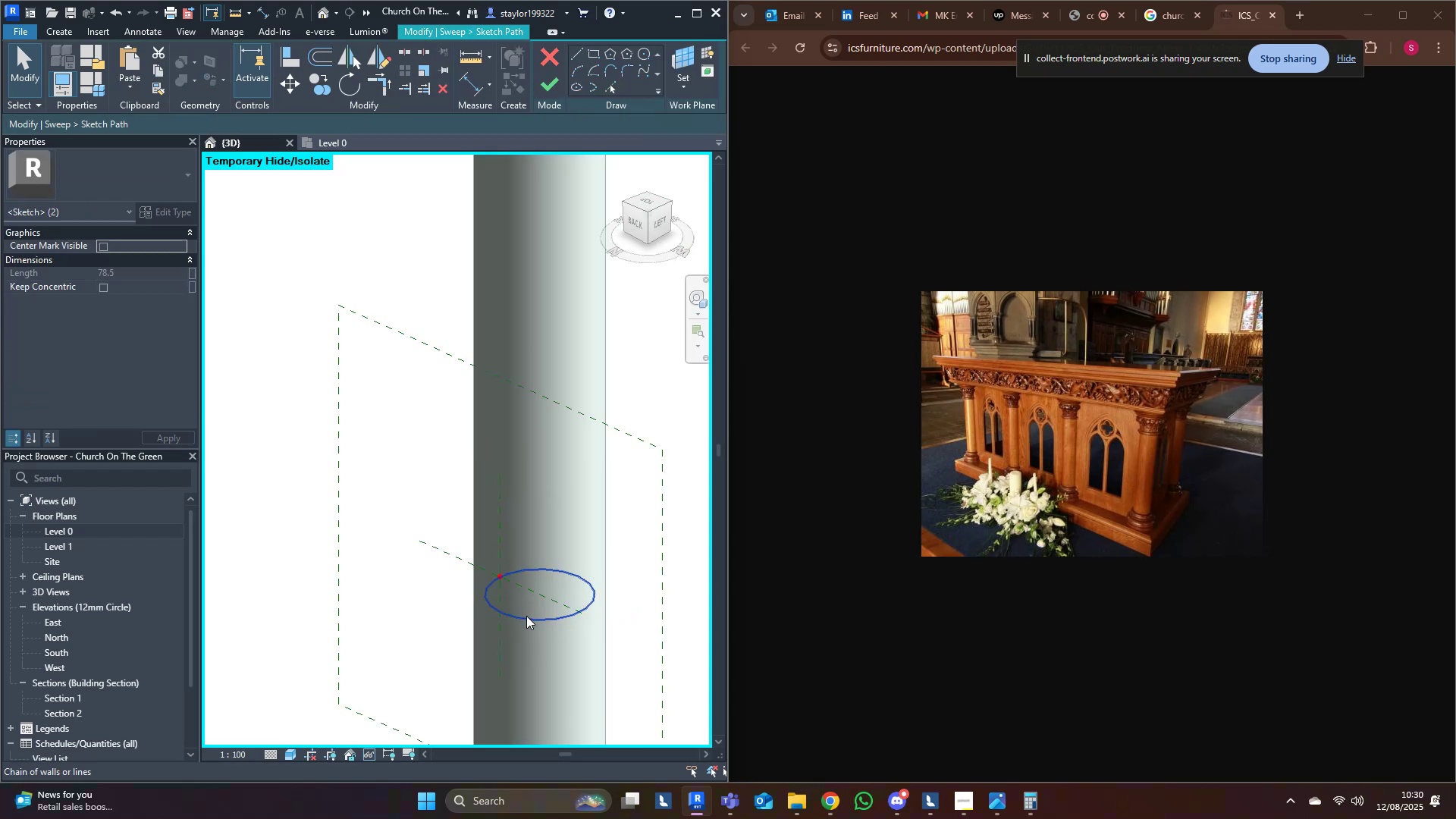 
scroll: coordinate [526, 616], scroll_direction: down, amount: 5.0
 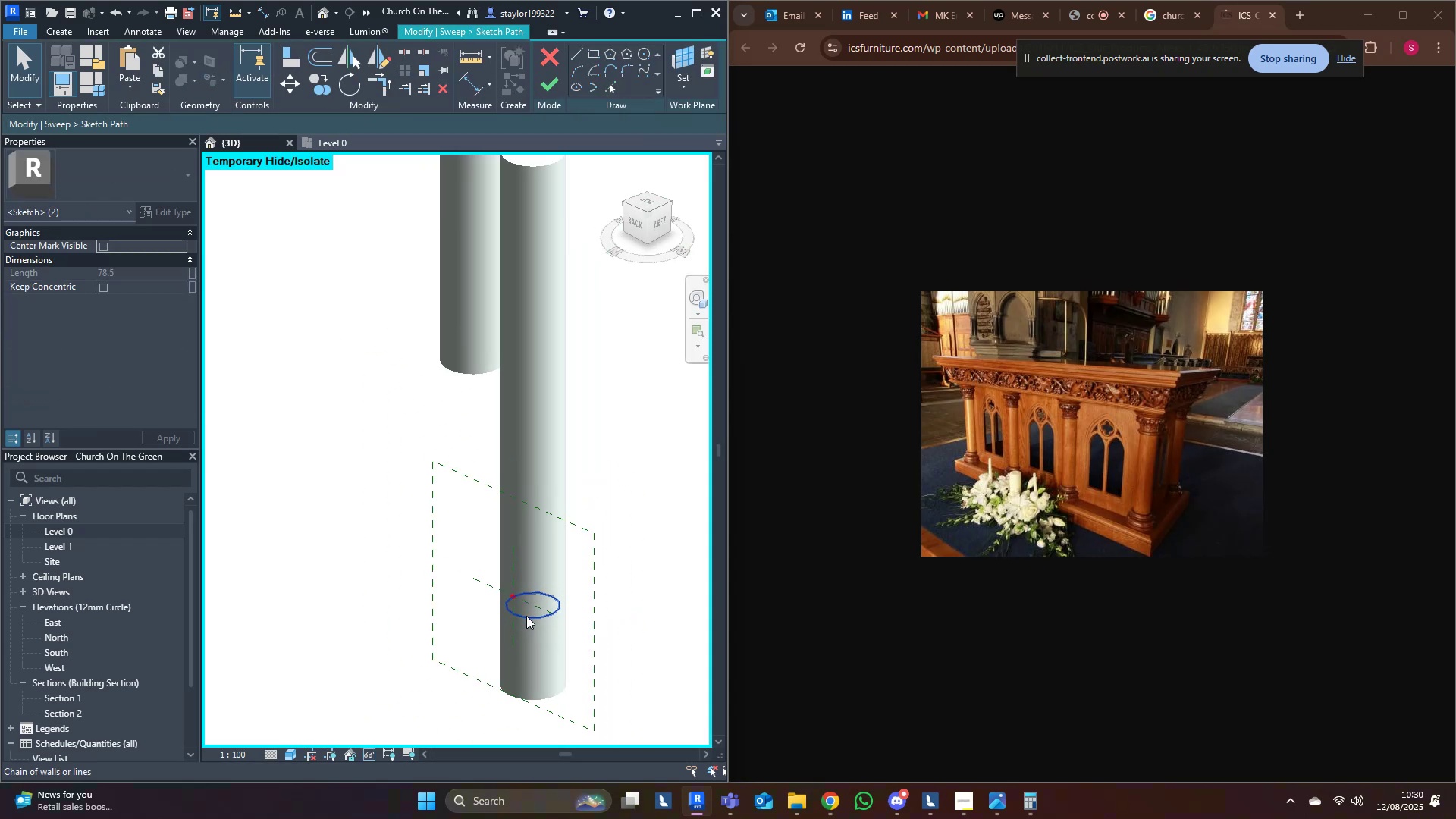 
key(Delete)
 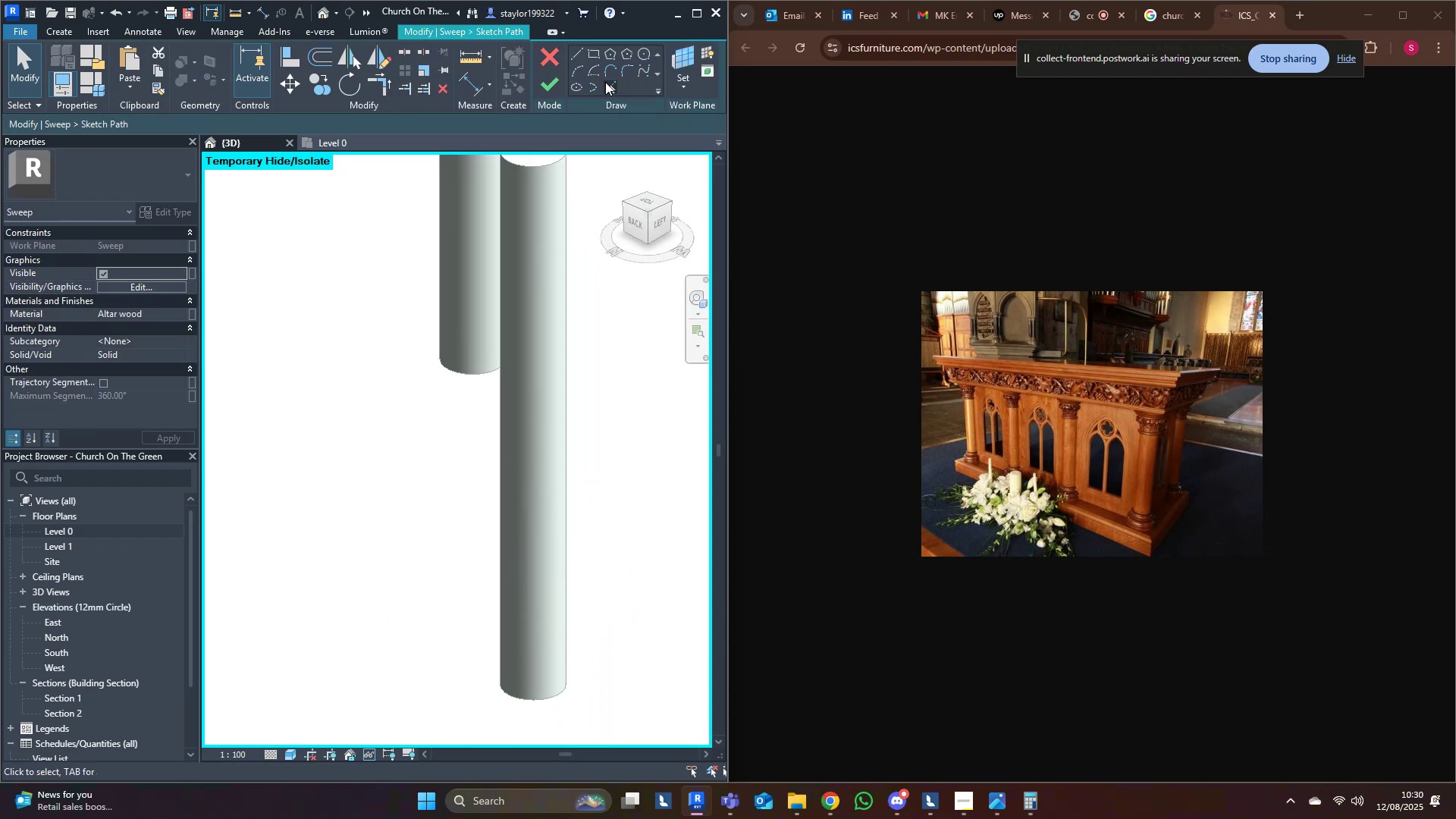 
left_click([610, 85])
 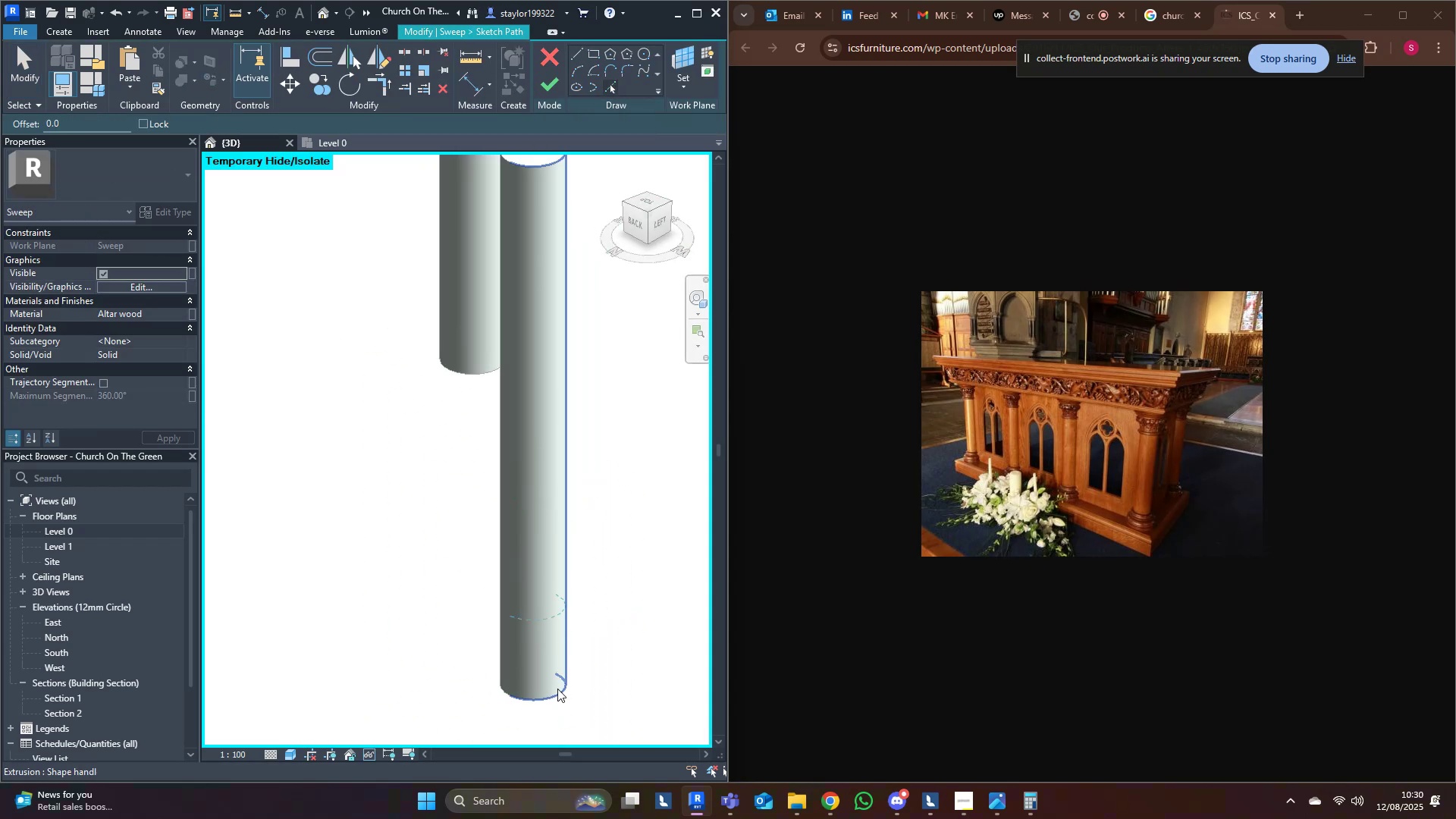 
left_click([559, 690])
 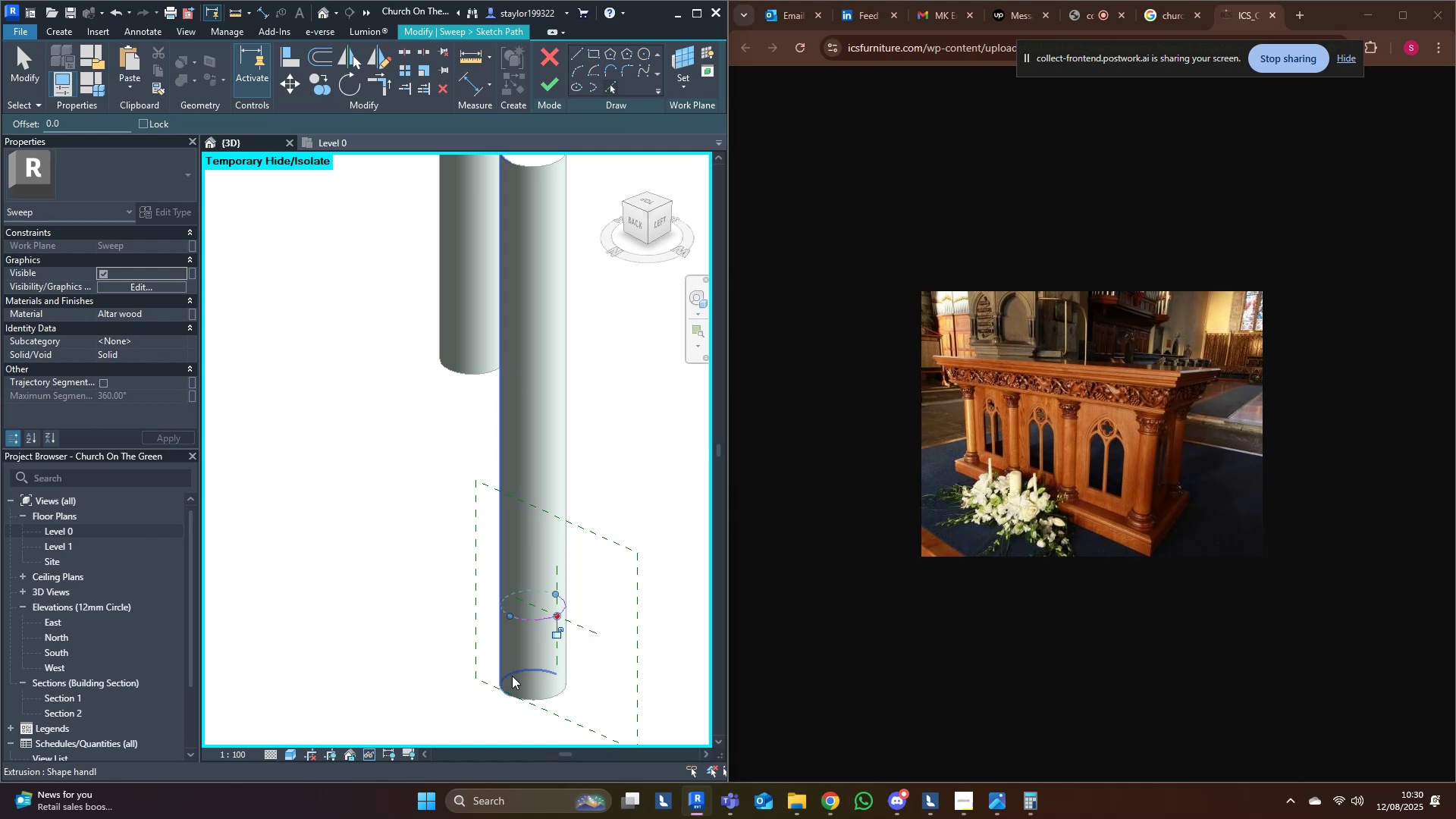 
left_click([512, 676])
 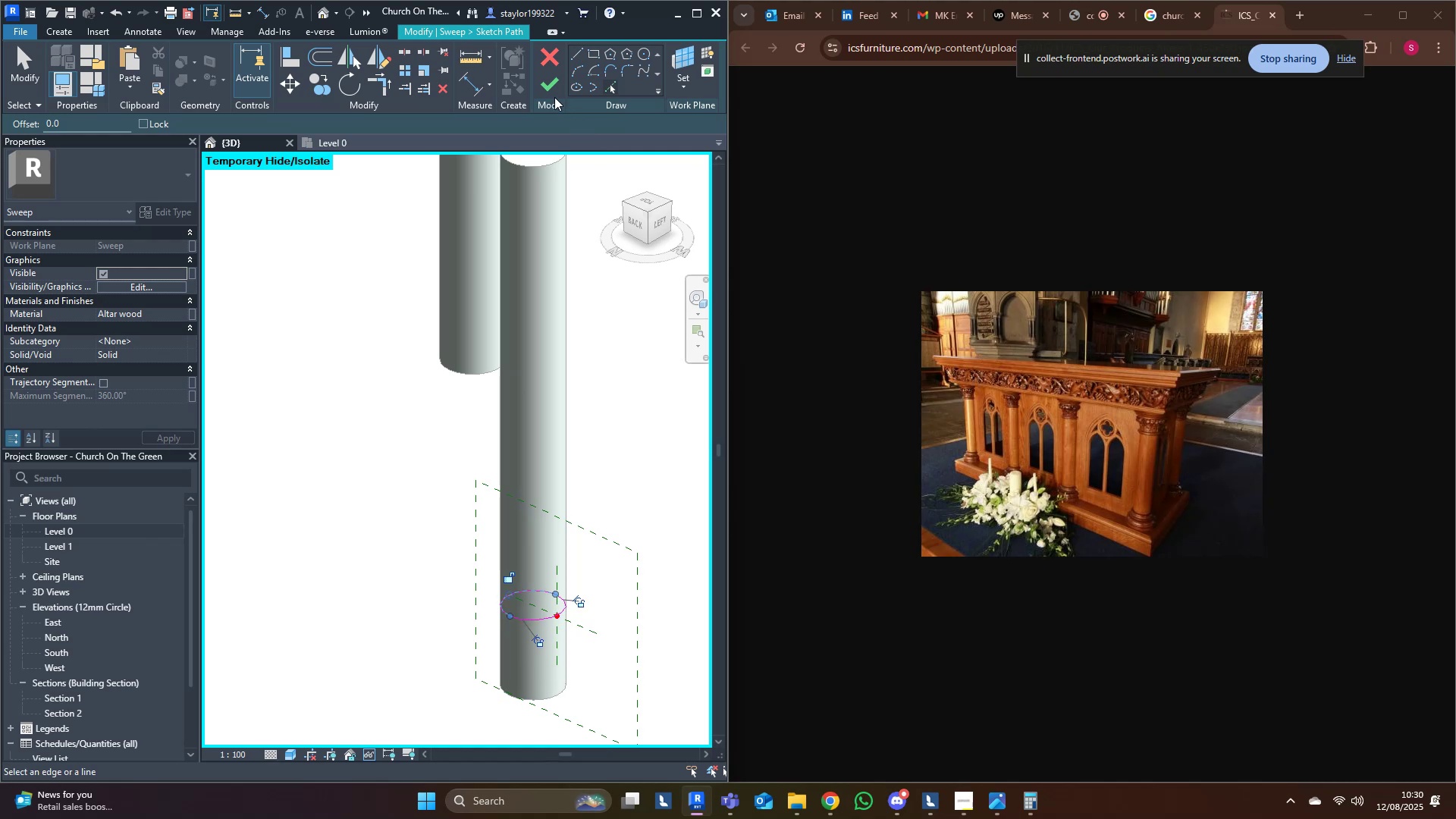 
left_click([552, 80])
 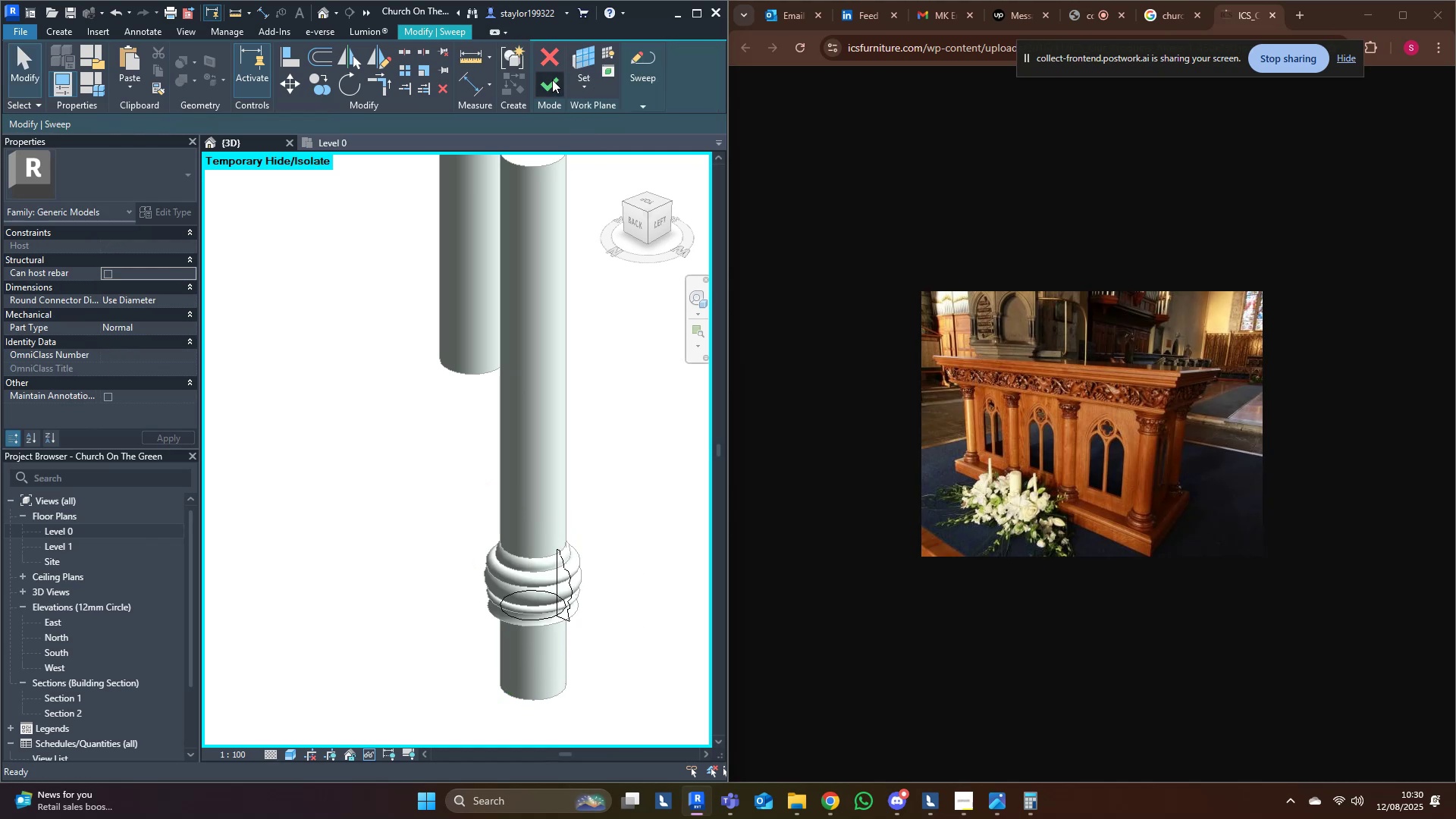 
left_click([552, 80])
 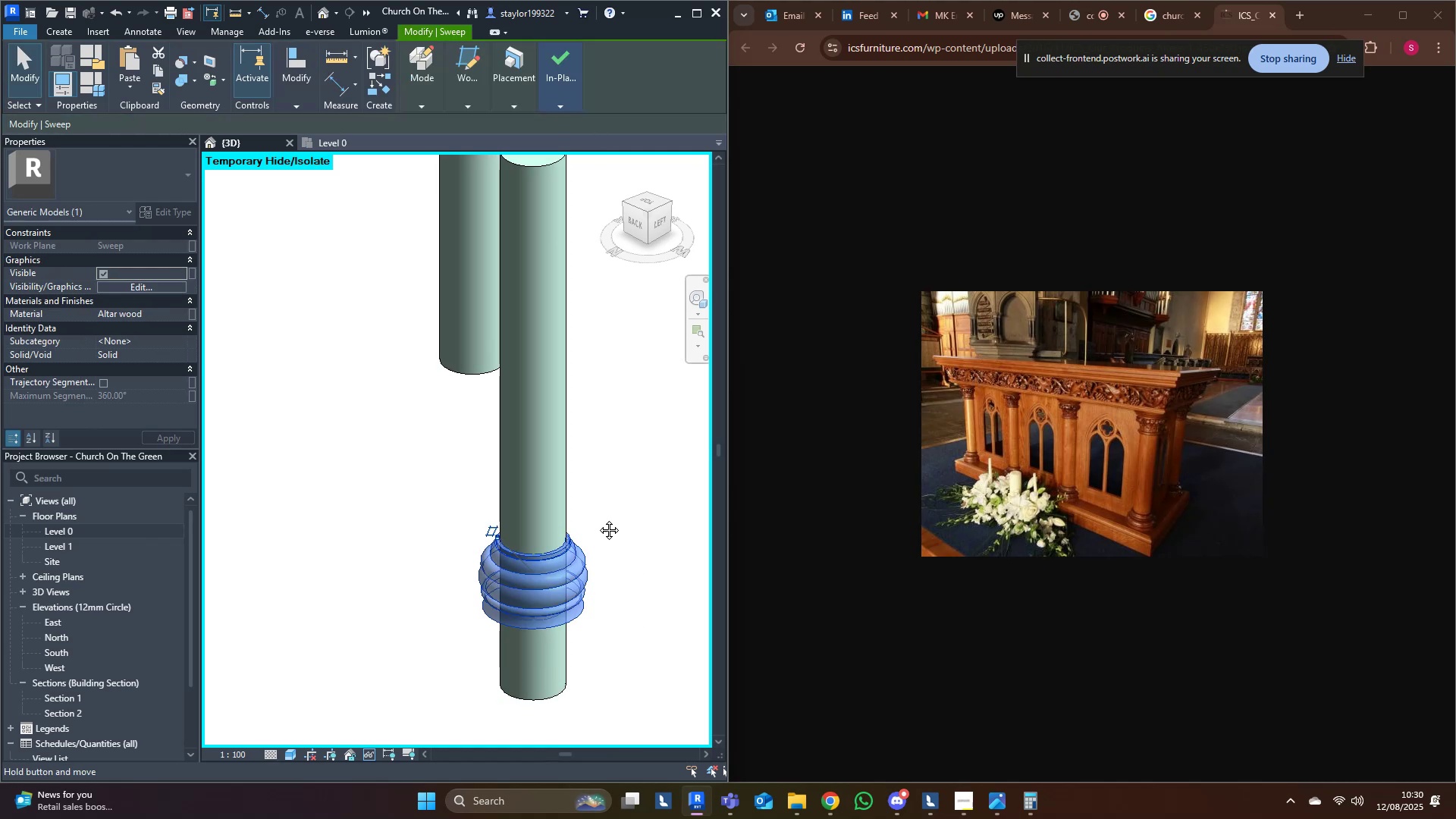 
left_click([612, 567])
 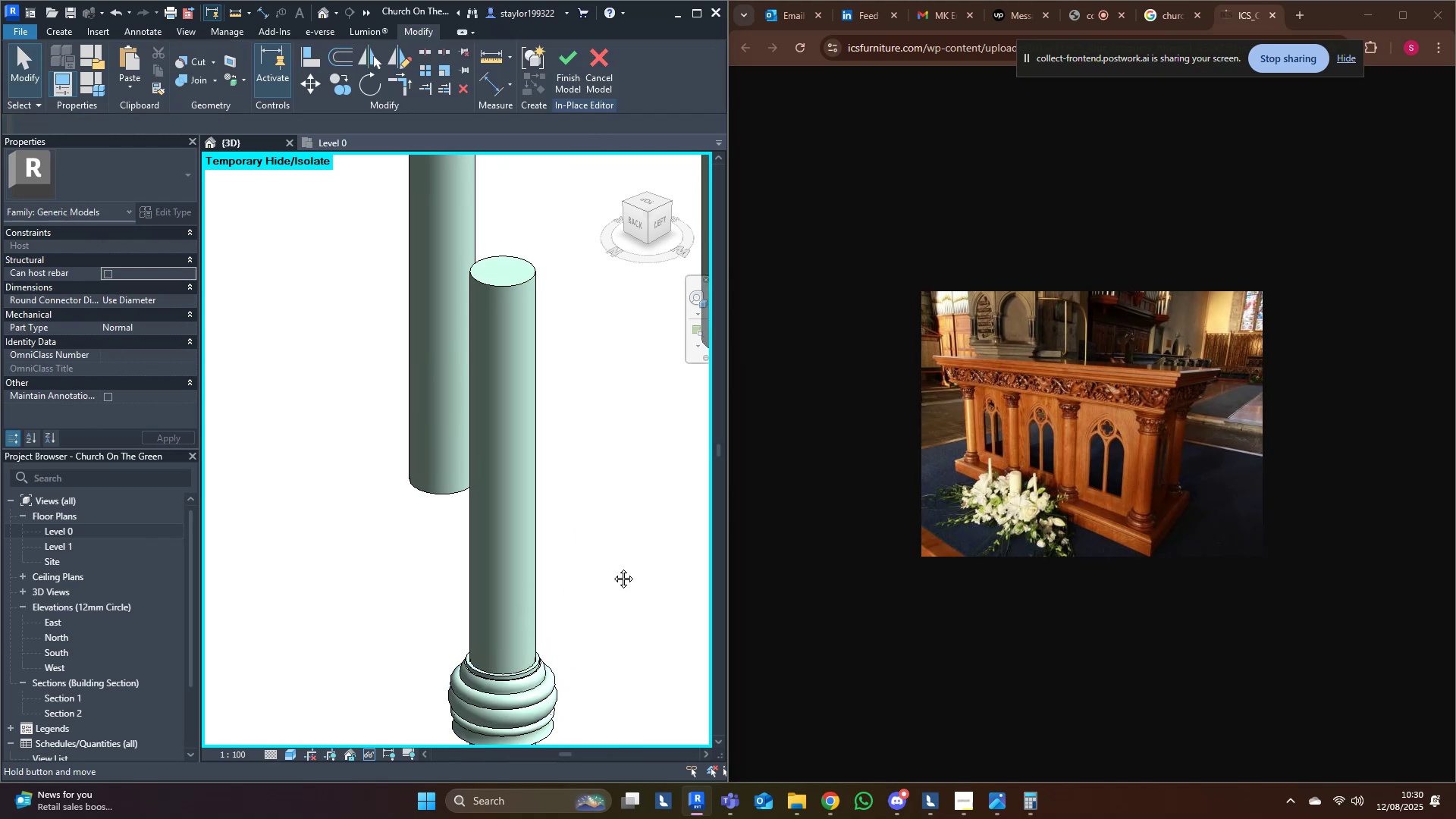 
middle_click([612, 567])
 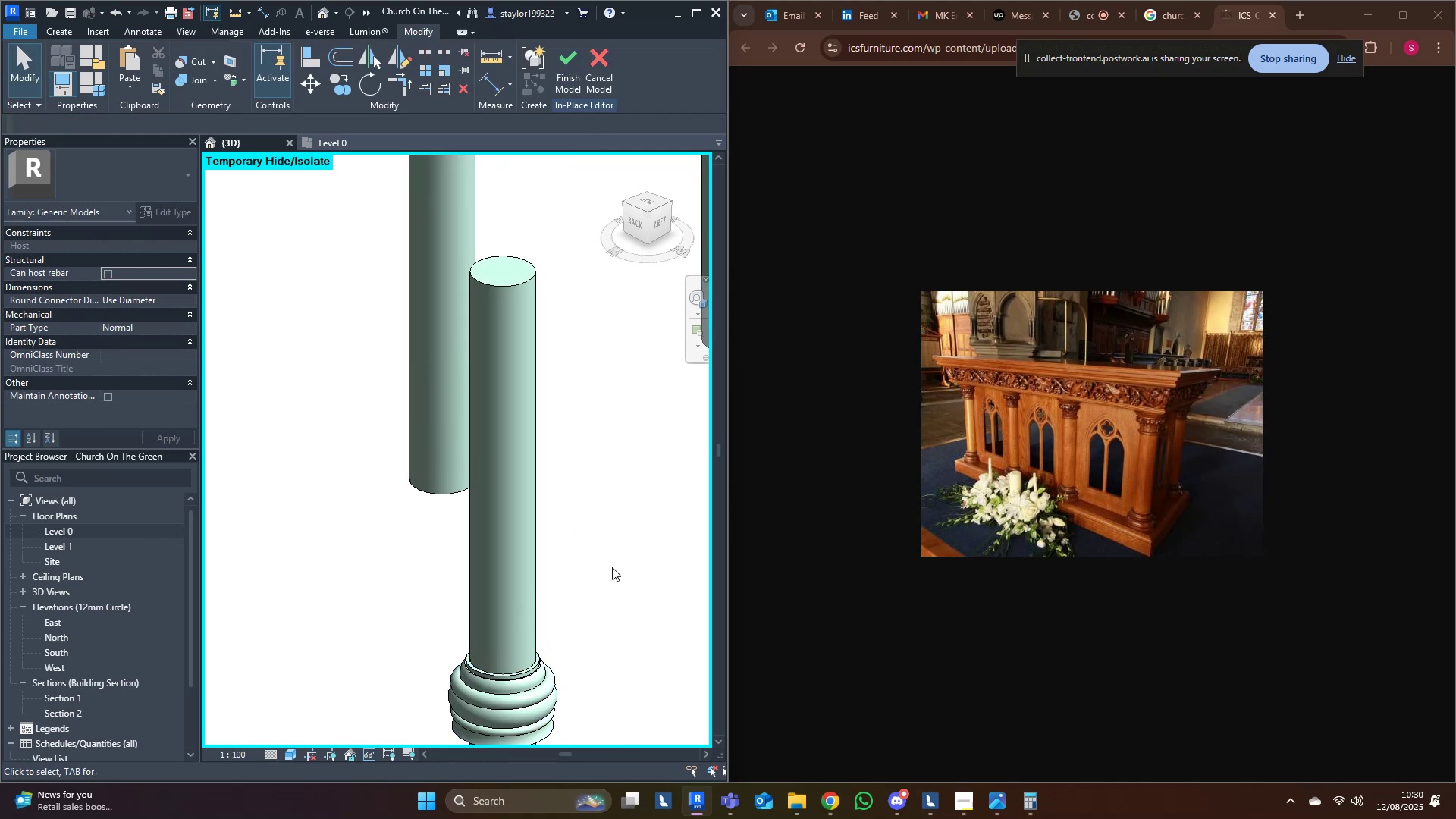 
type(hr)
 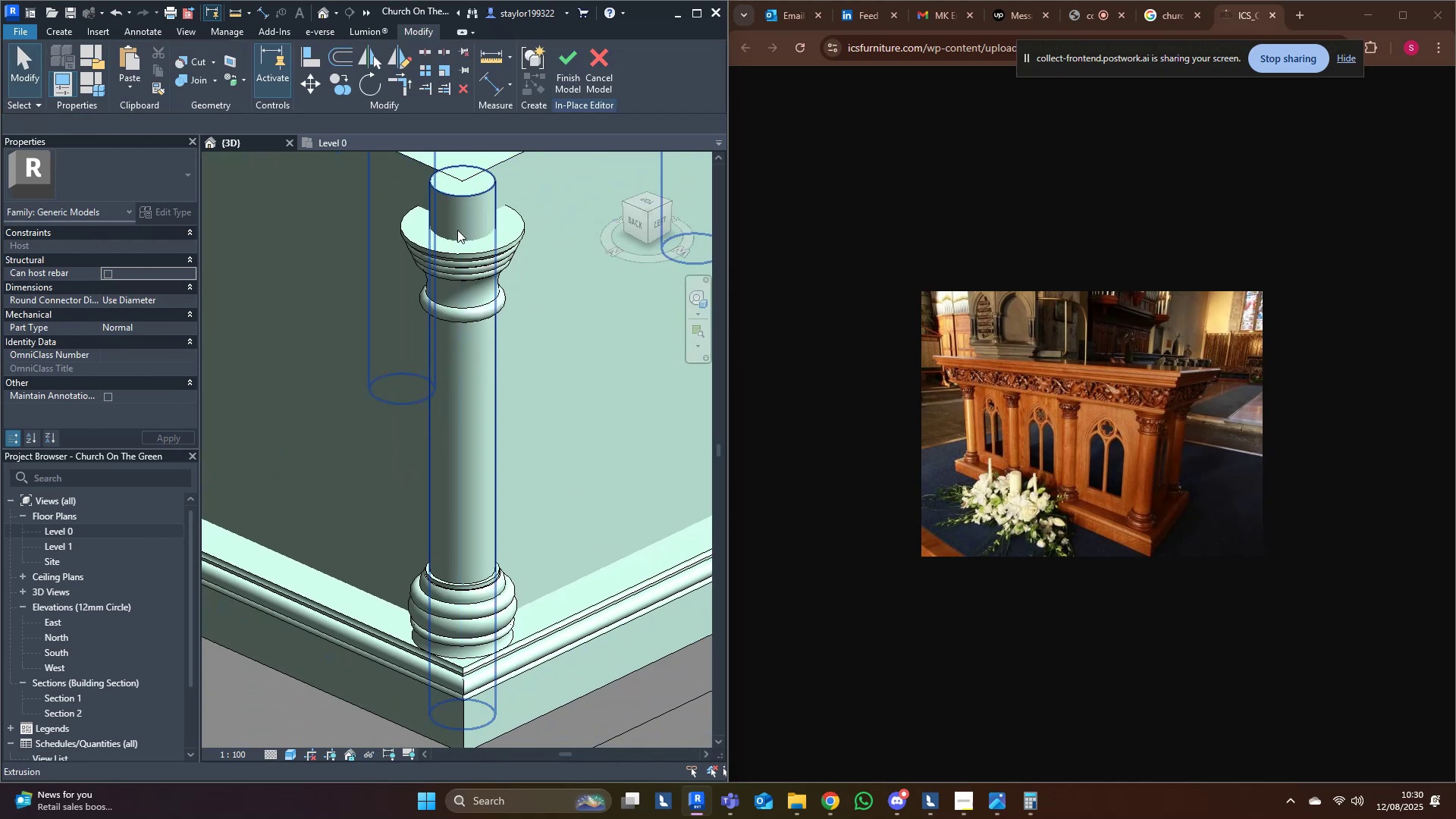 
hold_key(key=ShiftLeft, duration=0.91)
 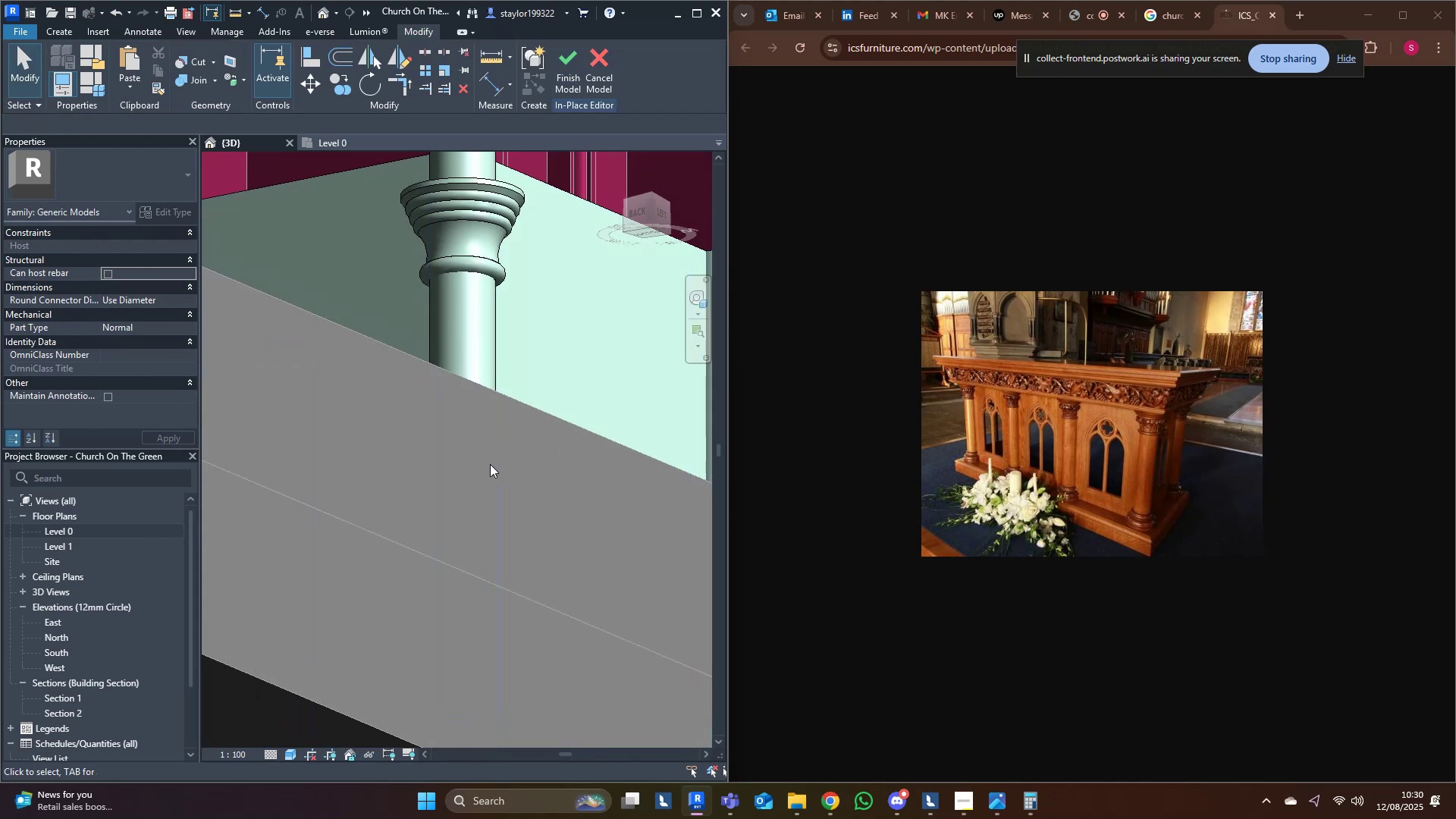 
hold_key(key=ShiftLeft, duration=0.92)
 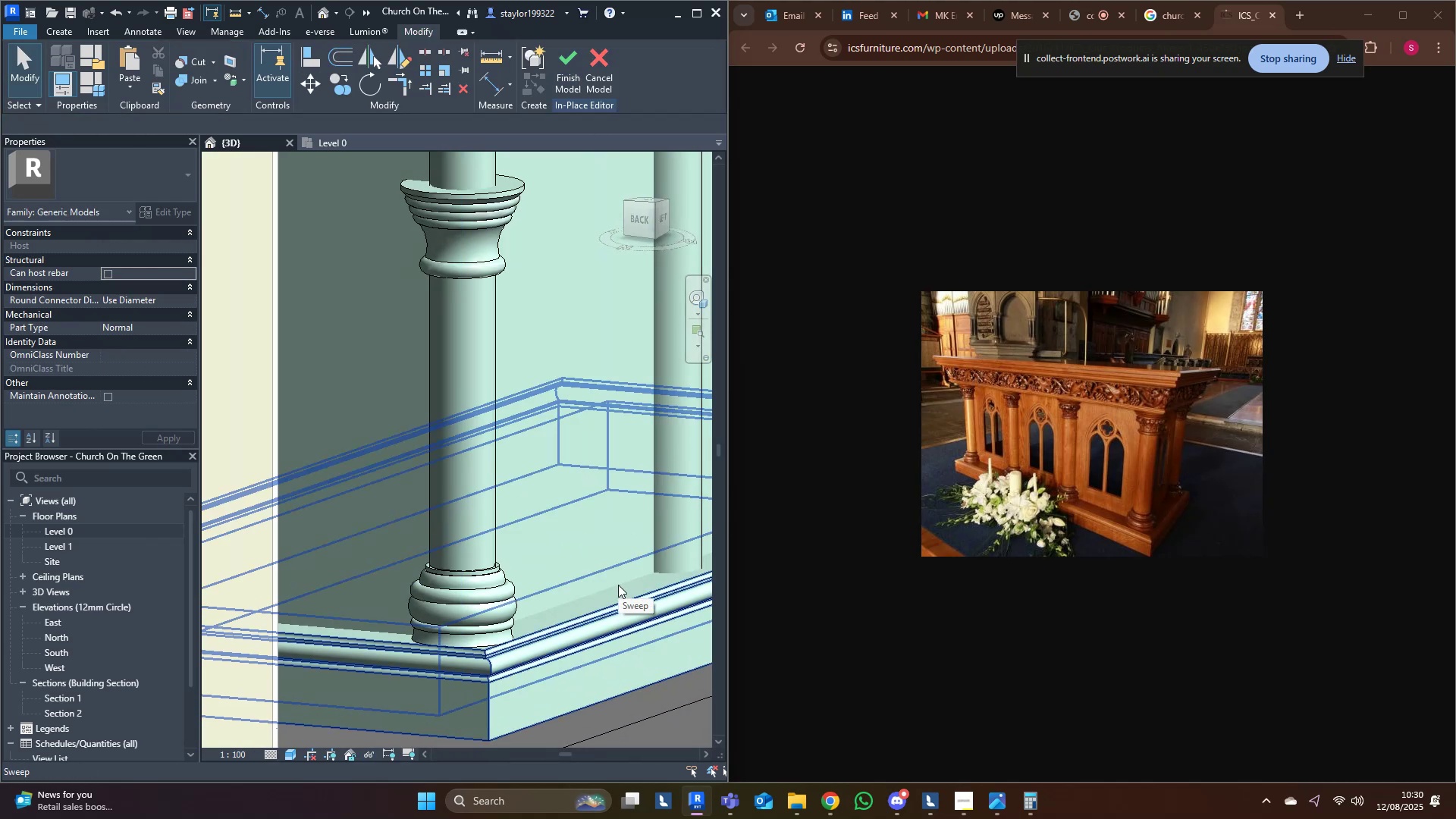 
scroll: coordinate [607, 565], scroll_direction: up, amount: 3.0
 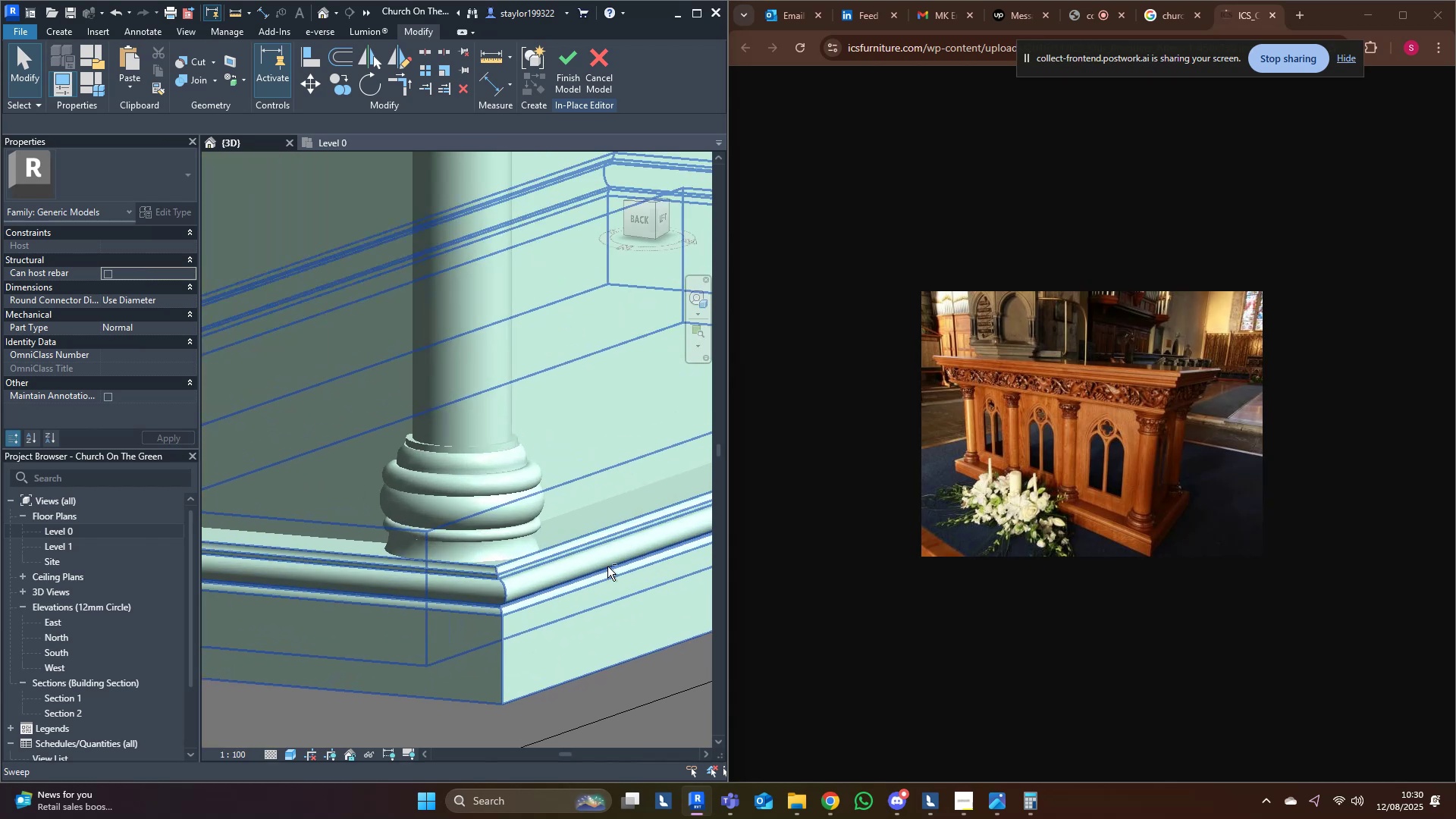 
hold_key(key=ShiftLeft, duration=0.69)
 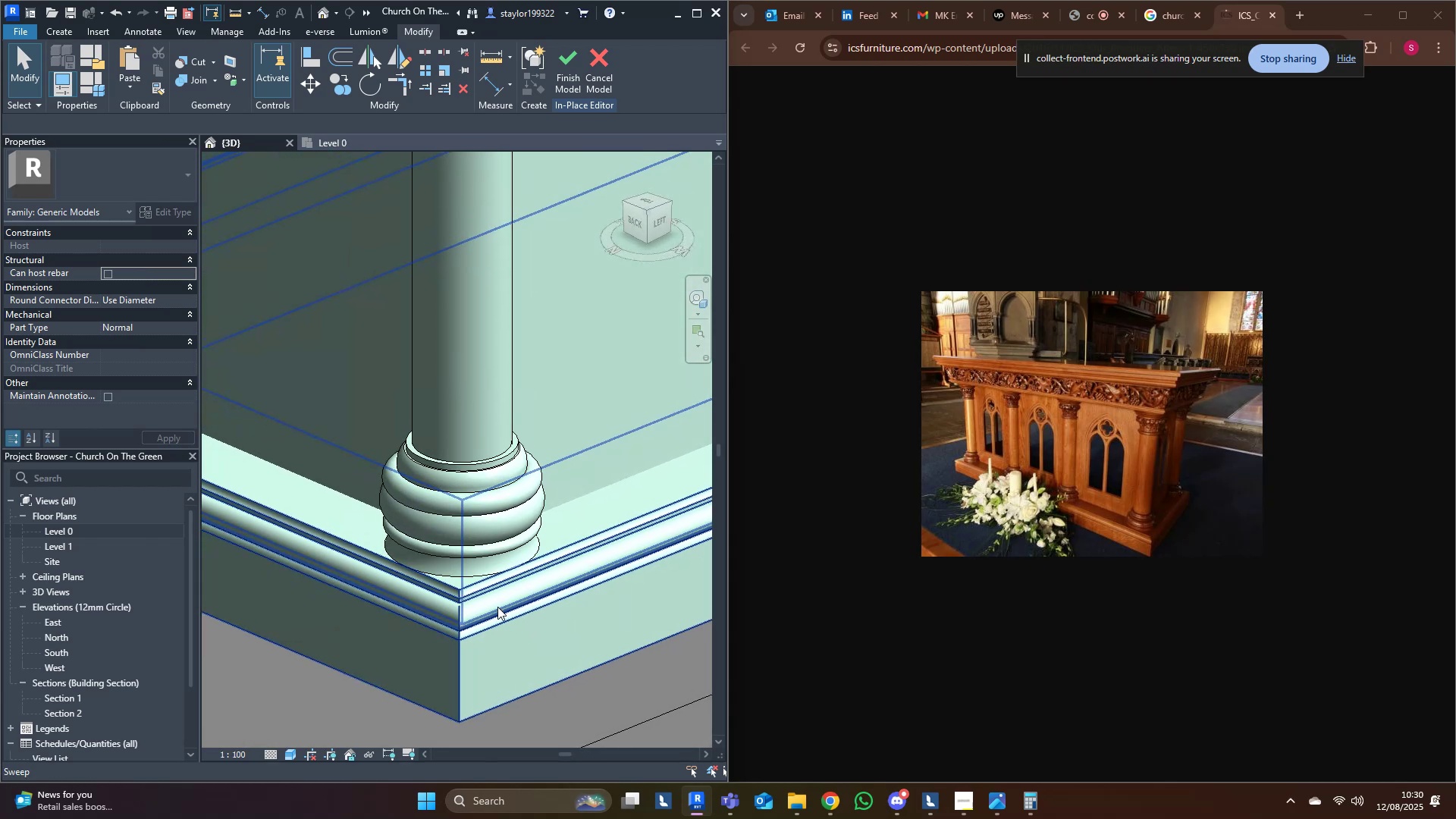 
hold_key(key=ShiftLeft, duration=1.07)
 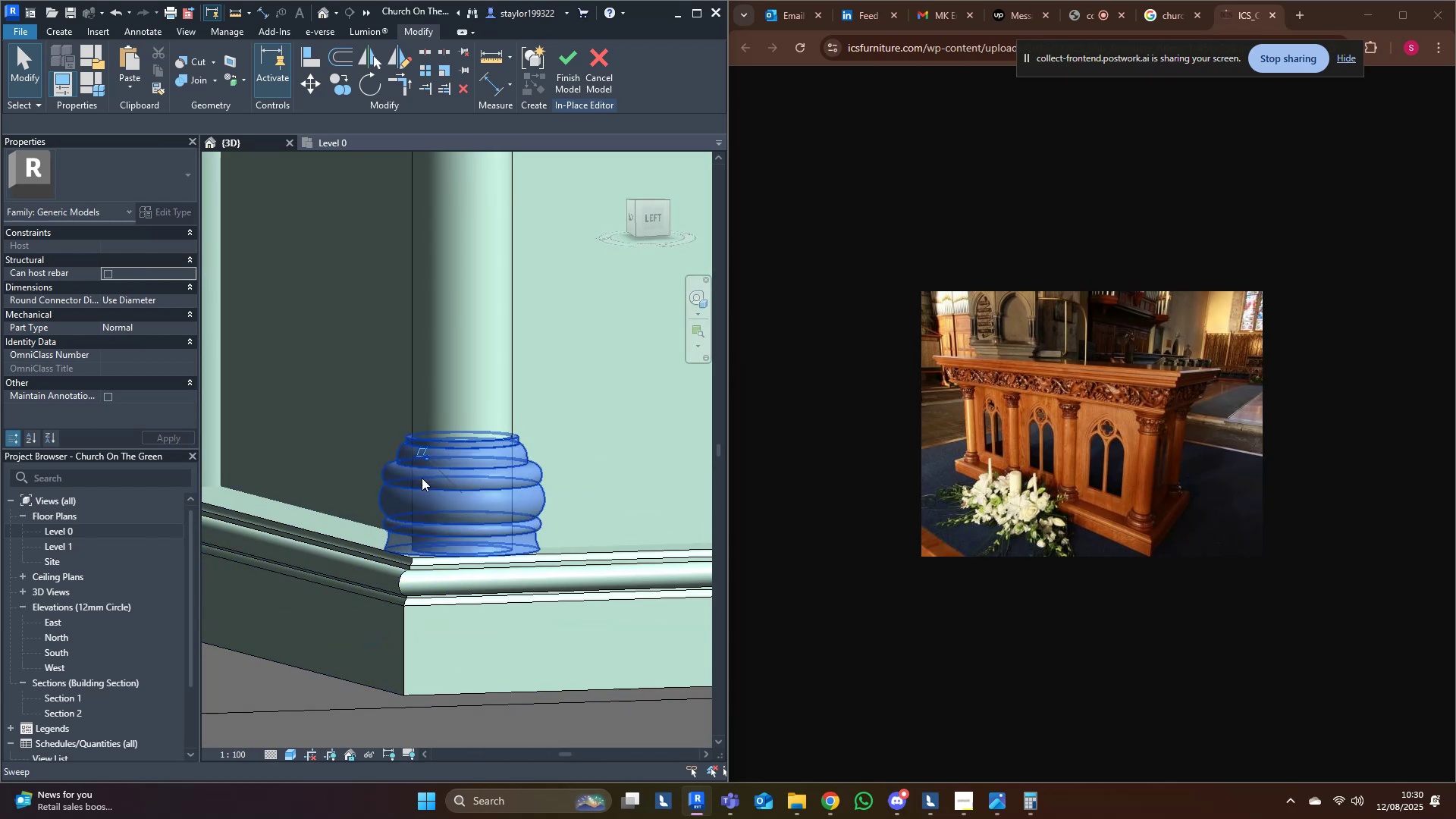 
double_click([422, 478])
 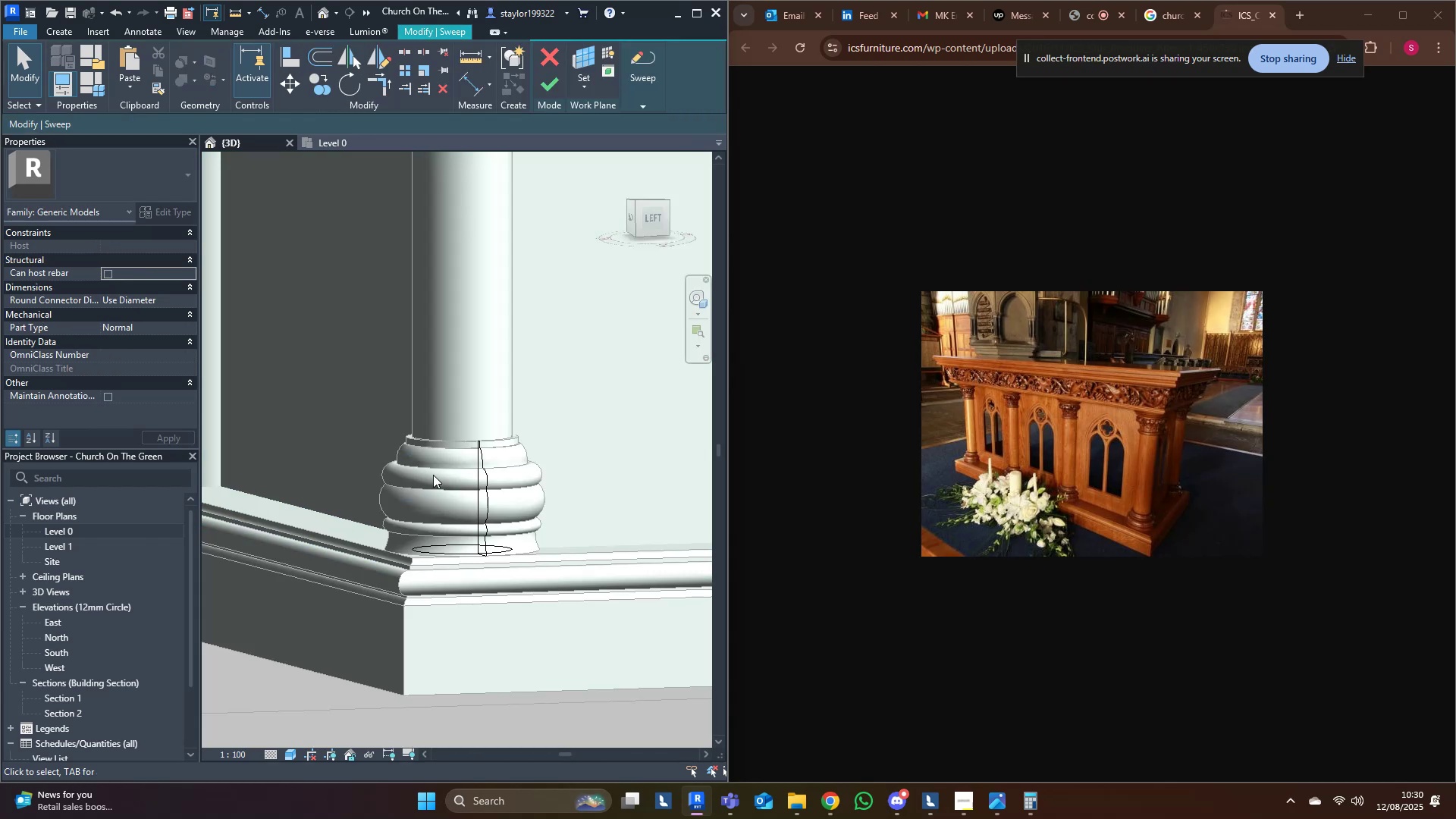 
hold_key(key=ShiftLeft, duration=0.49)
 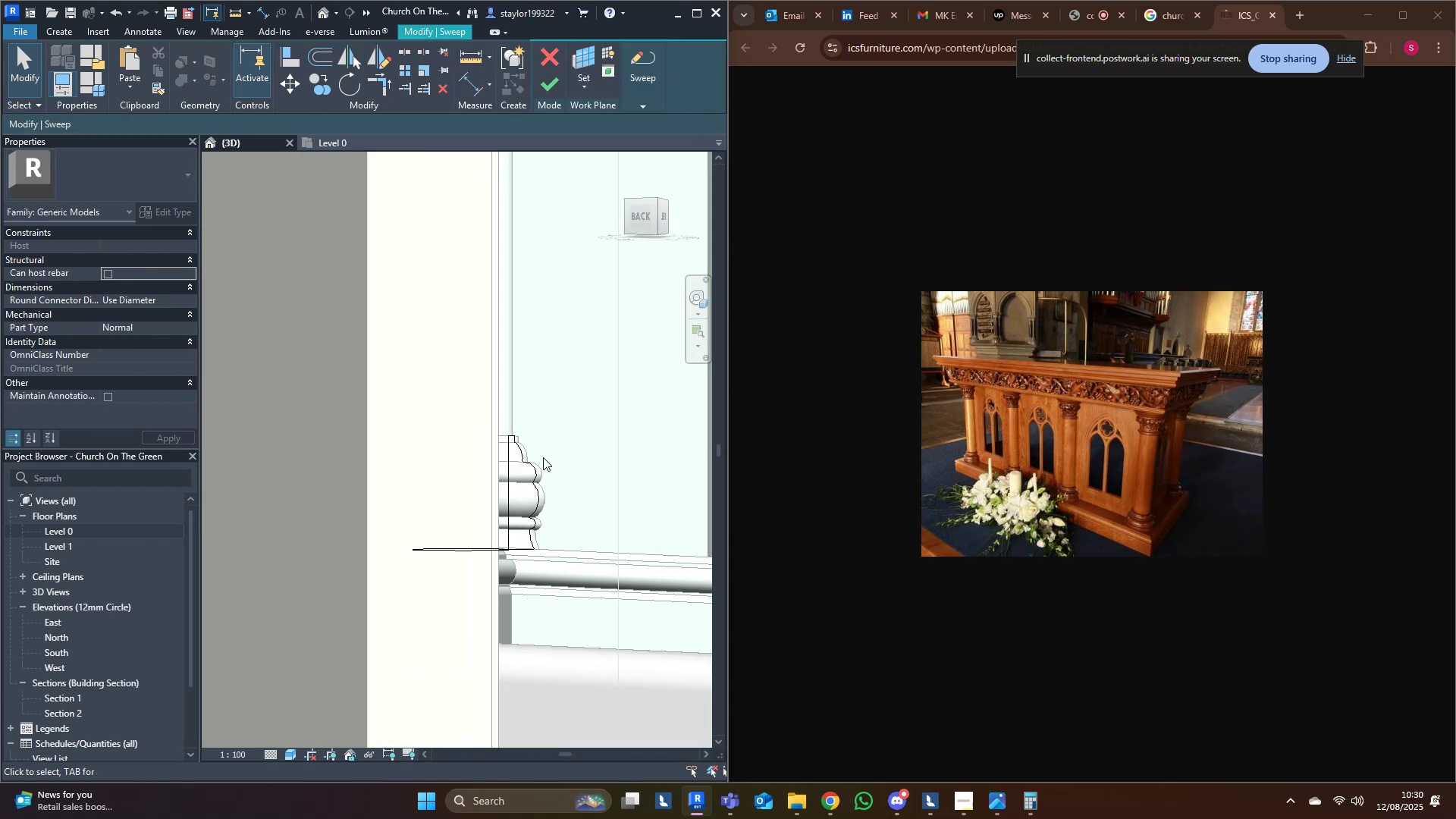 
scroll: coordinate [512, 438], scroll_direction: up, amount: 3.0
 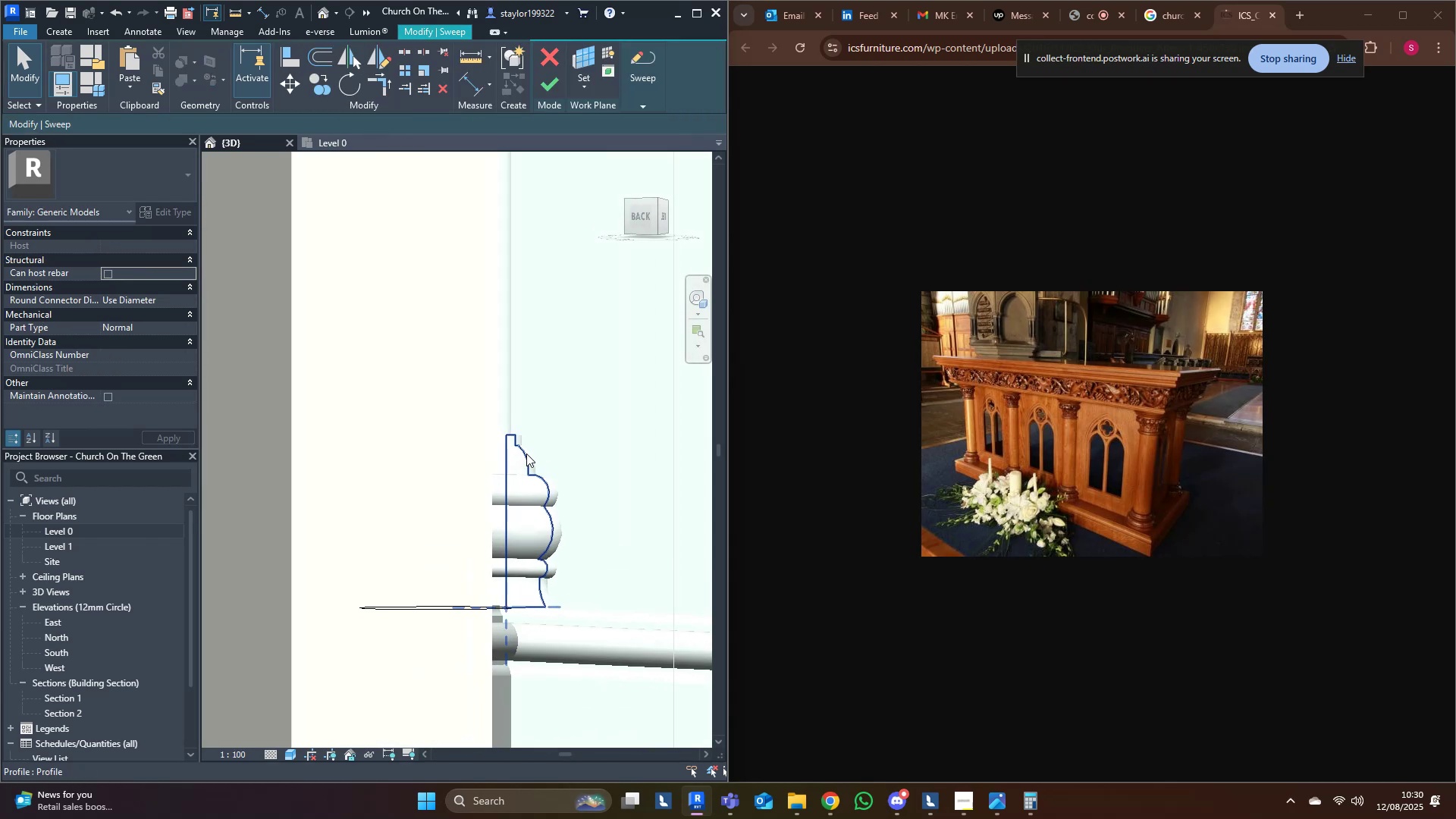 
double_click([526, 453])
 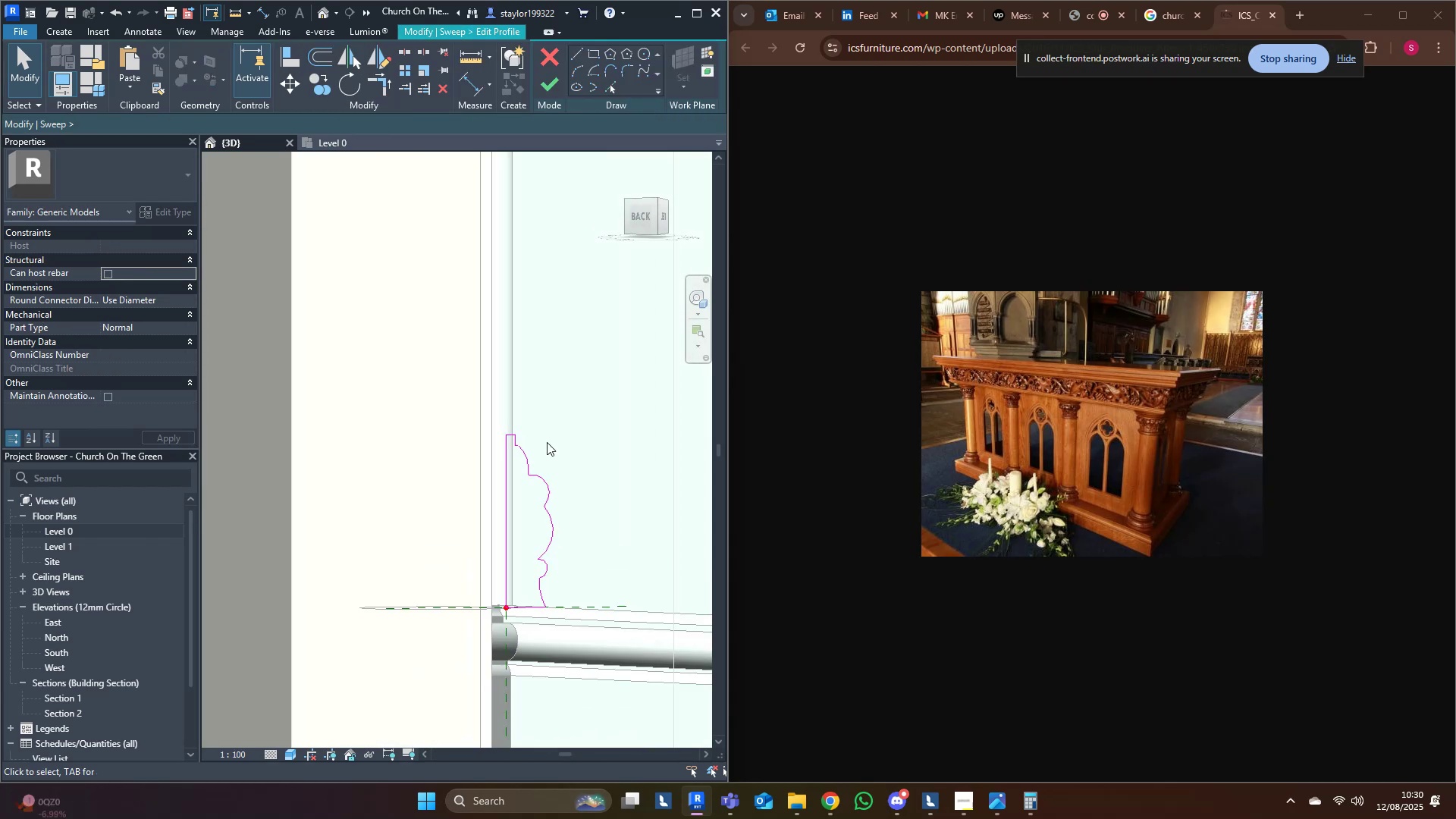 
scroll: coordinate [547, 442], scroll_direction: up, amount: 6.0
 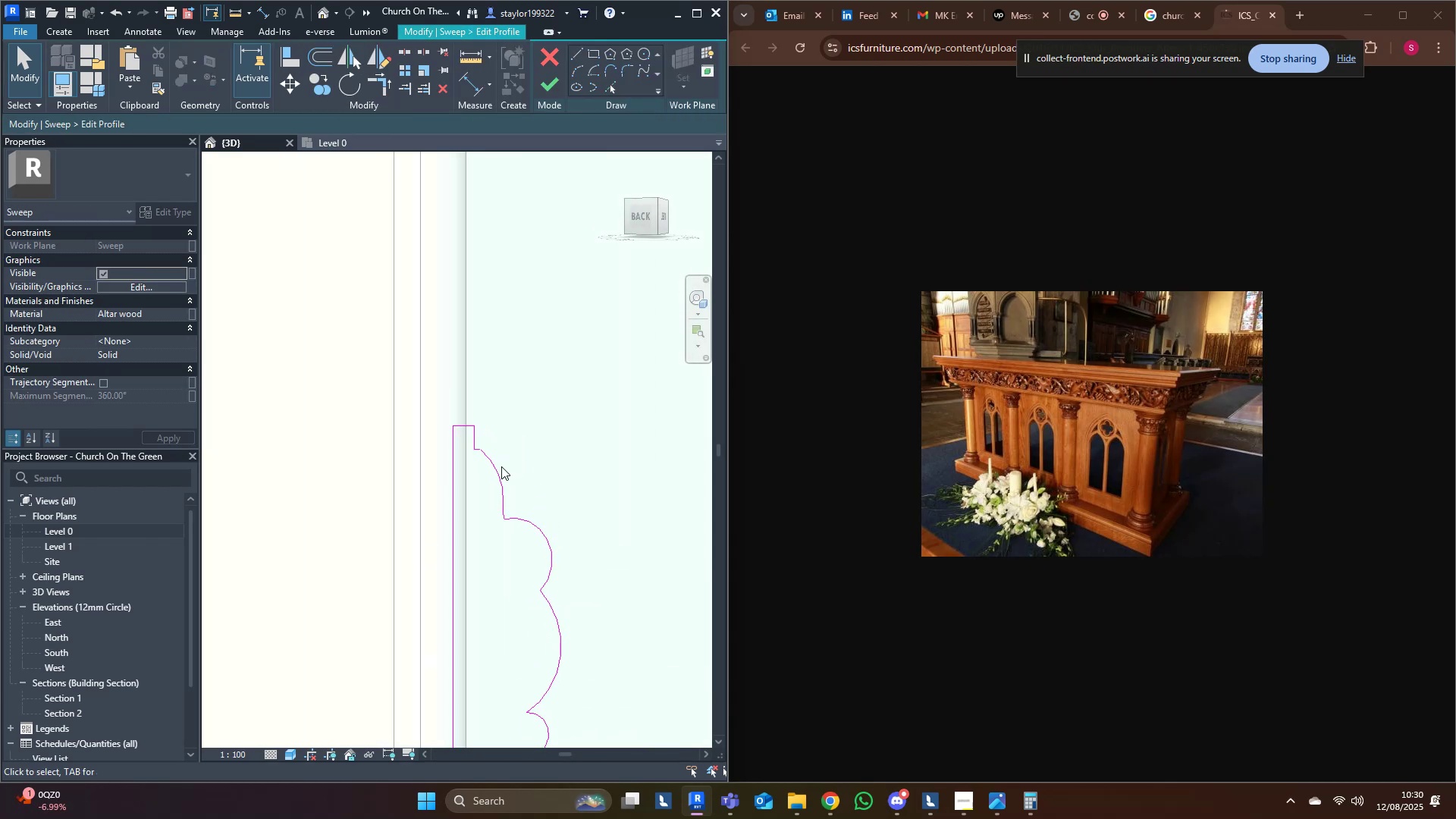 
left_click([500, 466])
 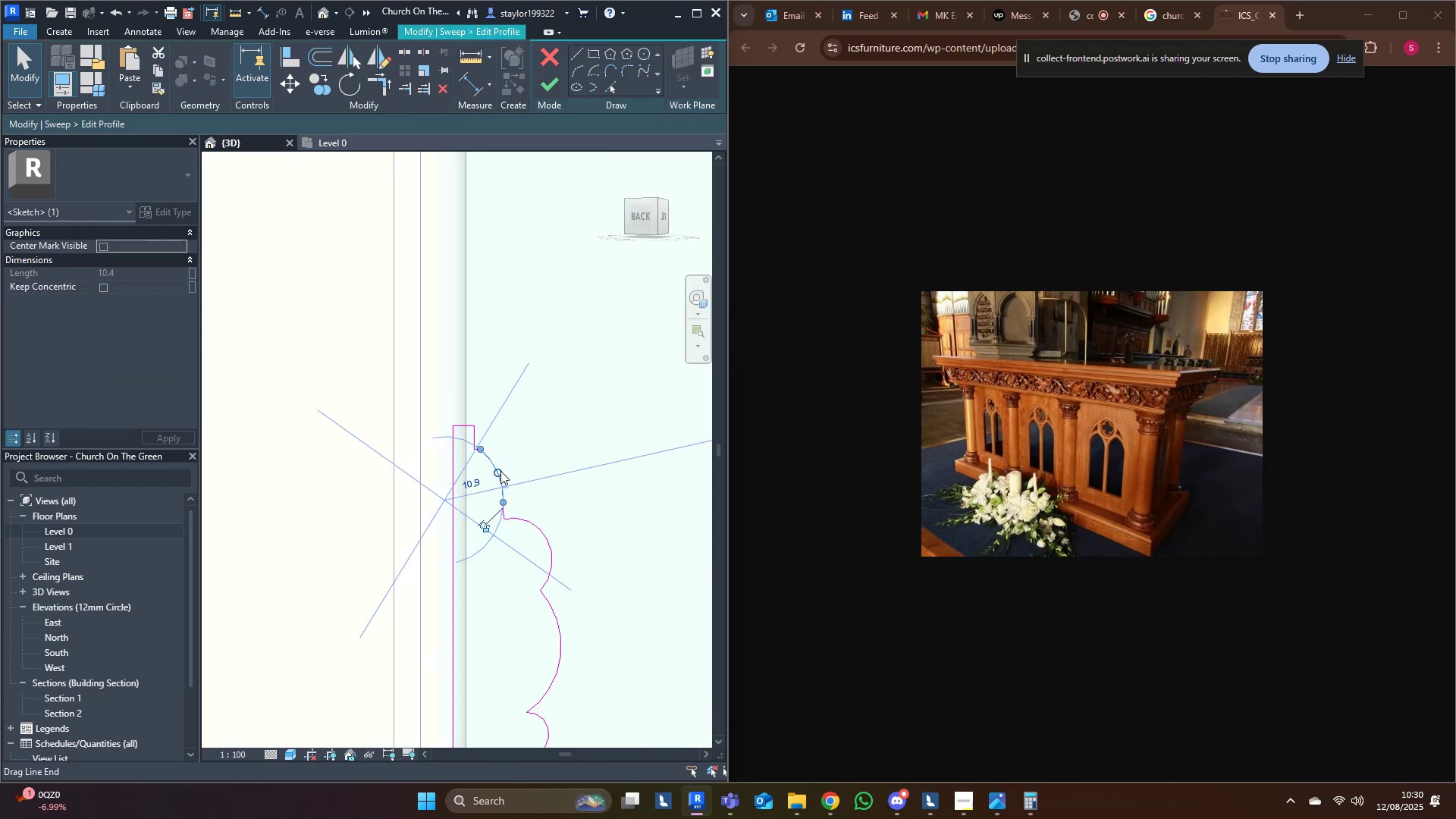 
scroll: coordinate [499, 475], scroll_direction: up, amount: 3.0
 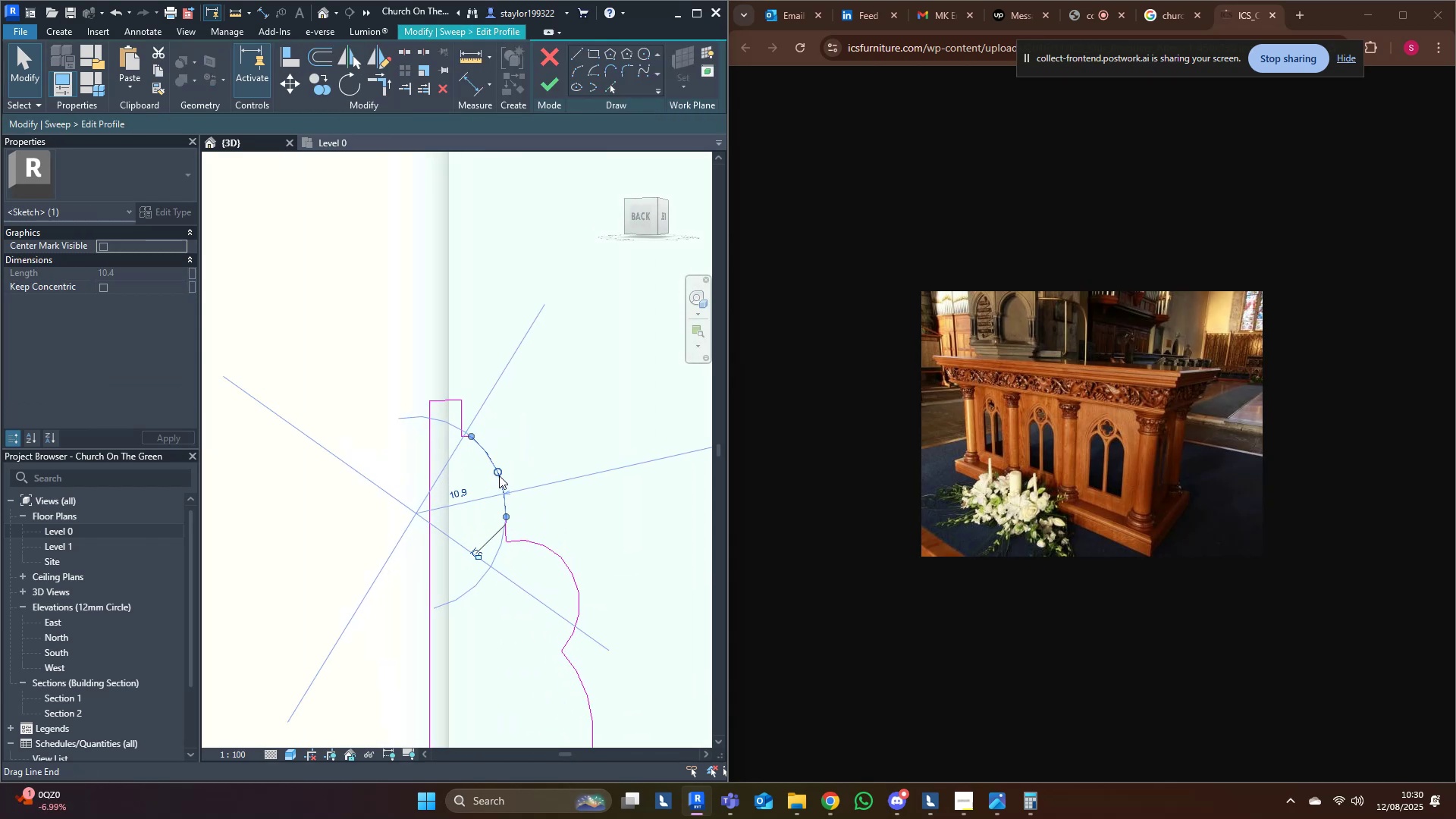 
left_click_drag(start_coordinate=[499, 475], to_coordinate=[410, 519])
 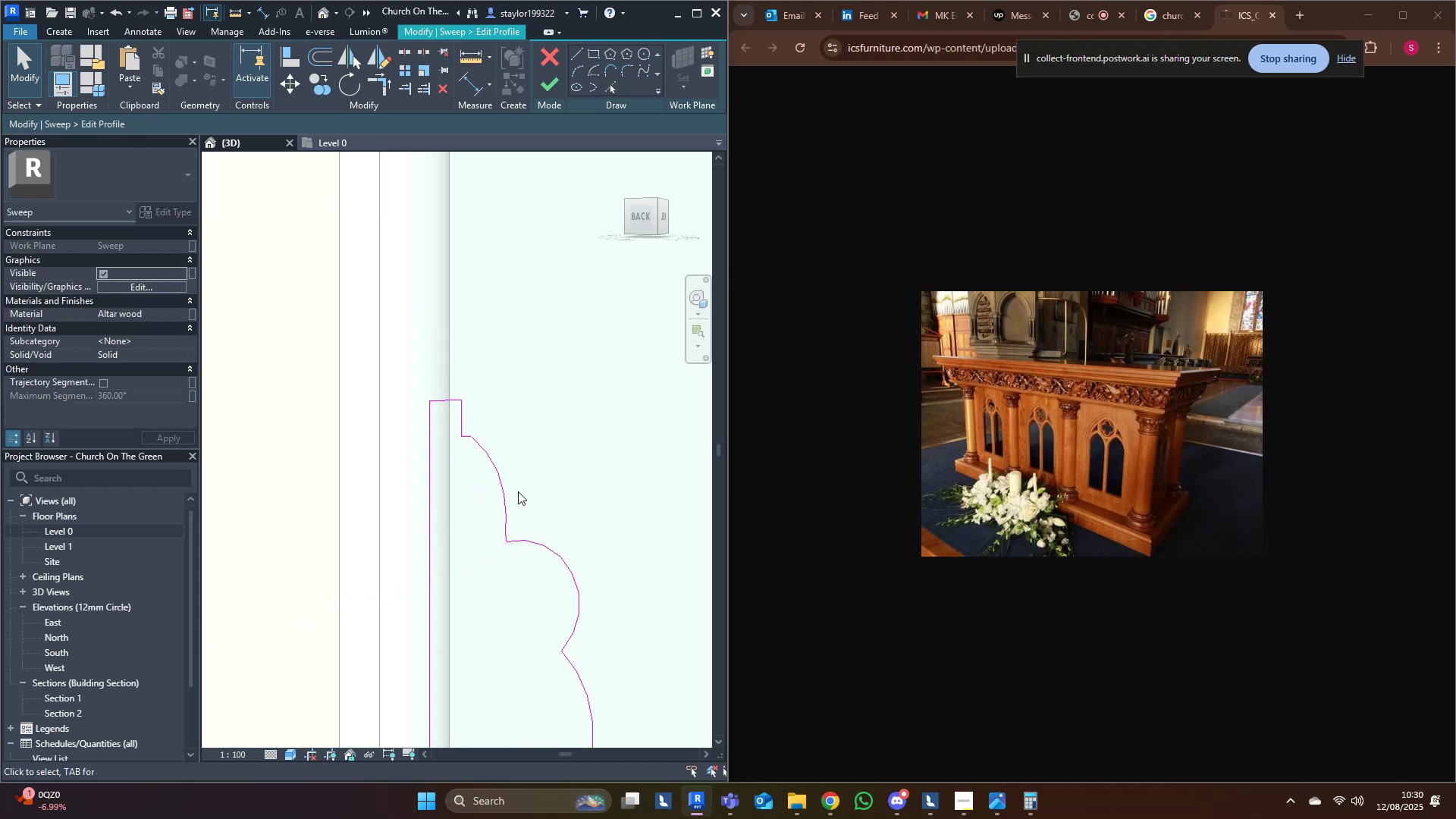 
double_click([496, 484])
 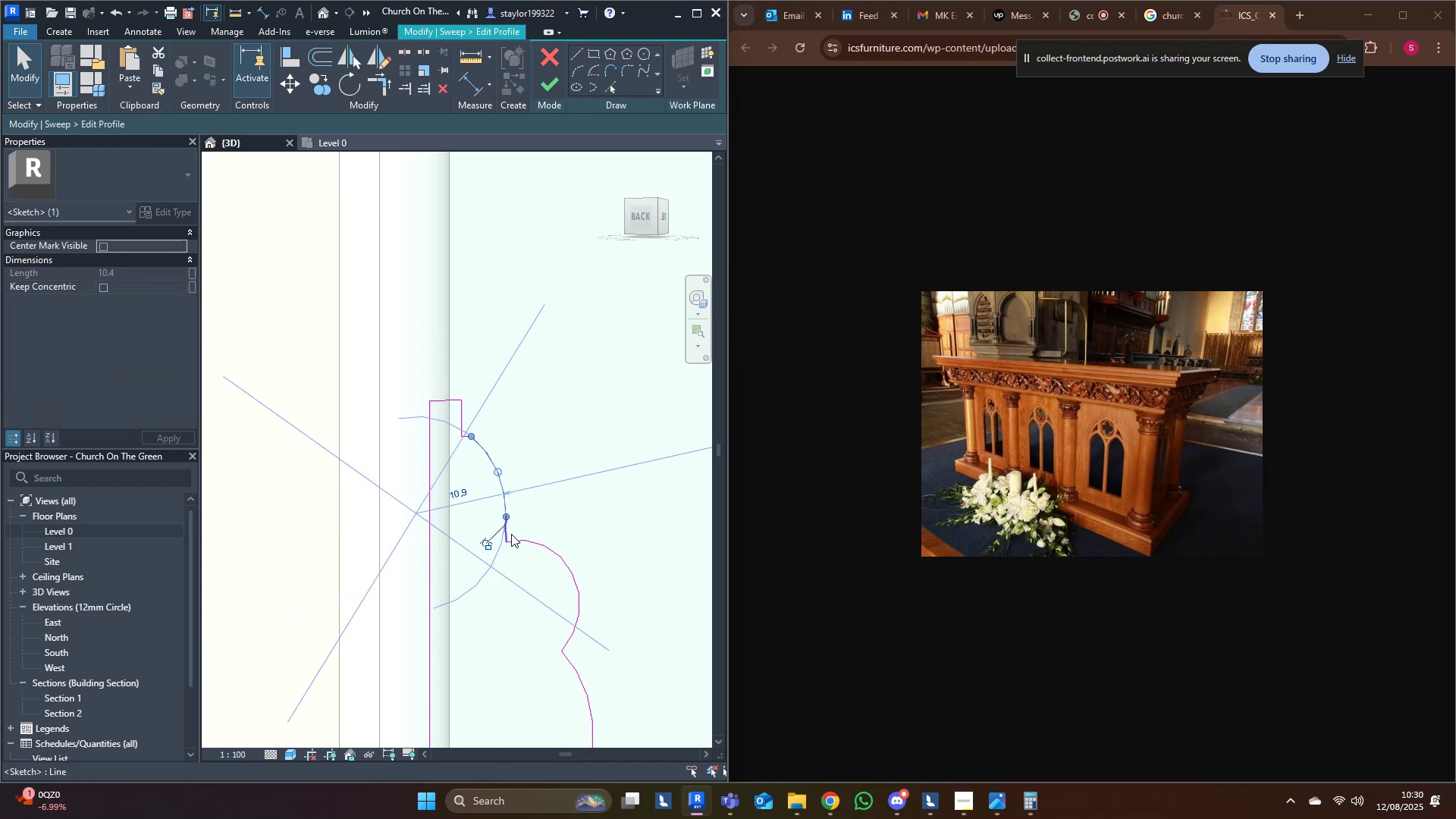 
key(Delete)
 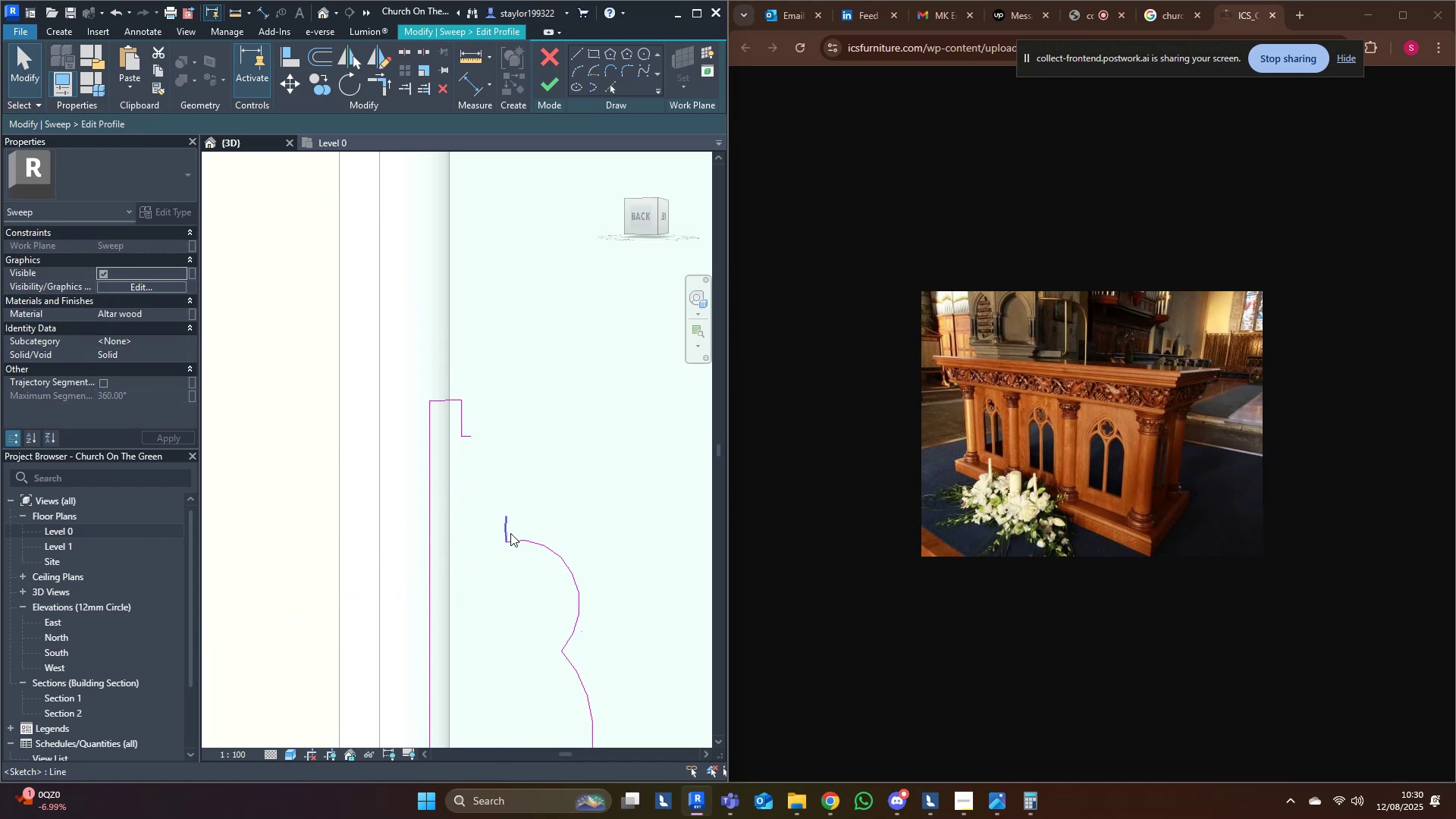 
left_click([510, 533])
 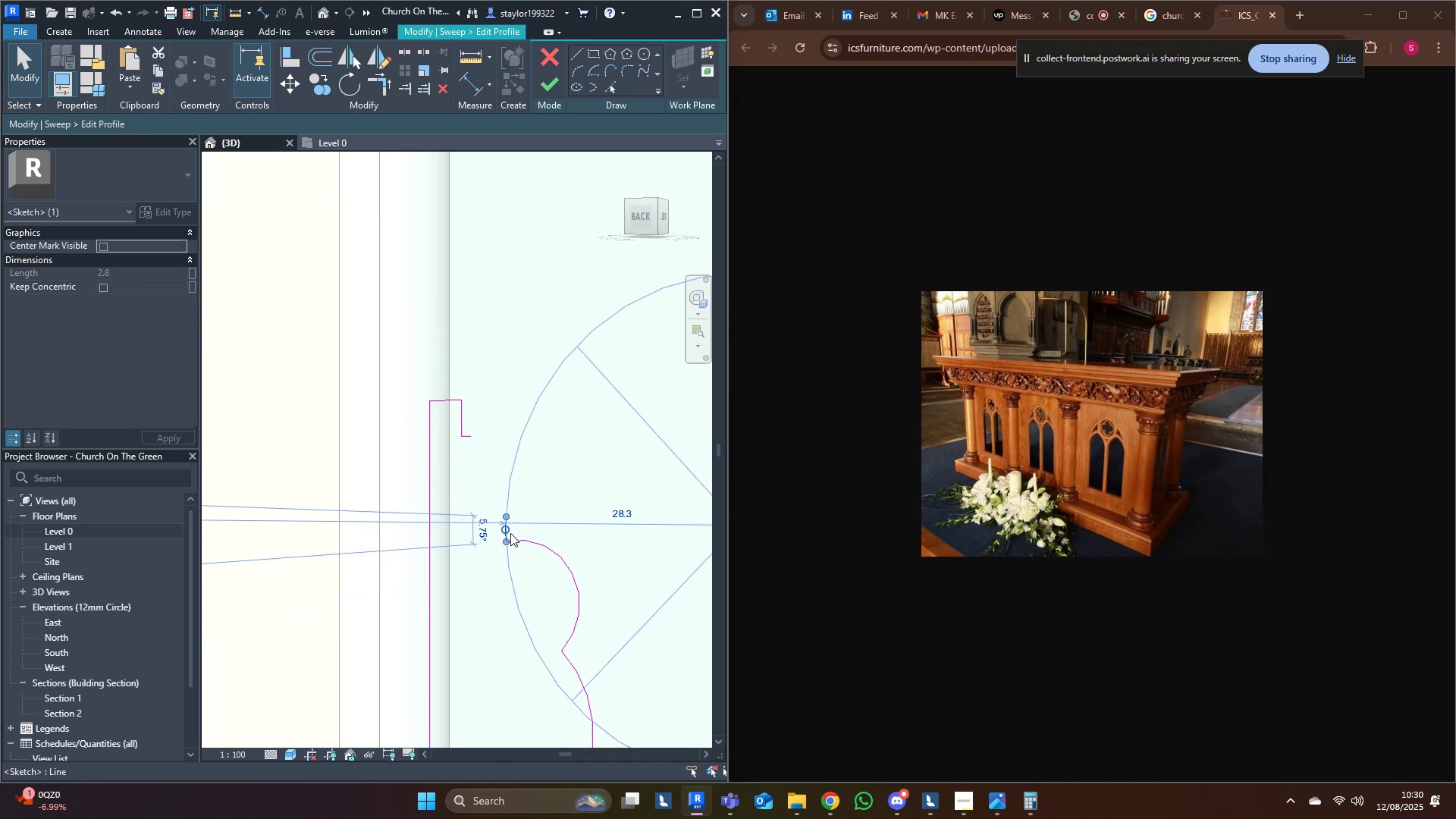 
key(Delete)
 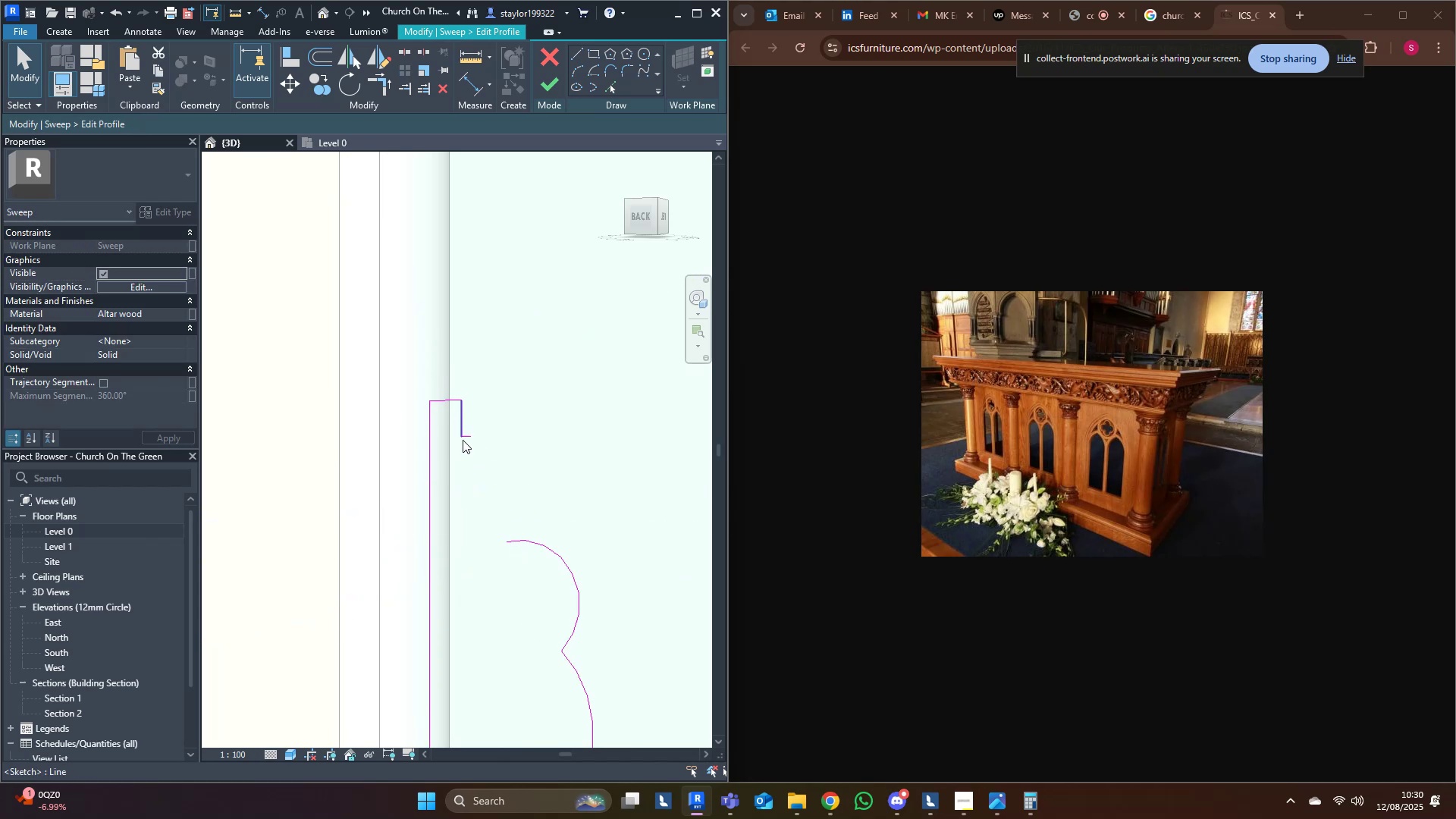 
left_click([466, 440])
 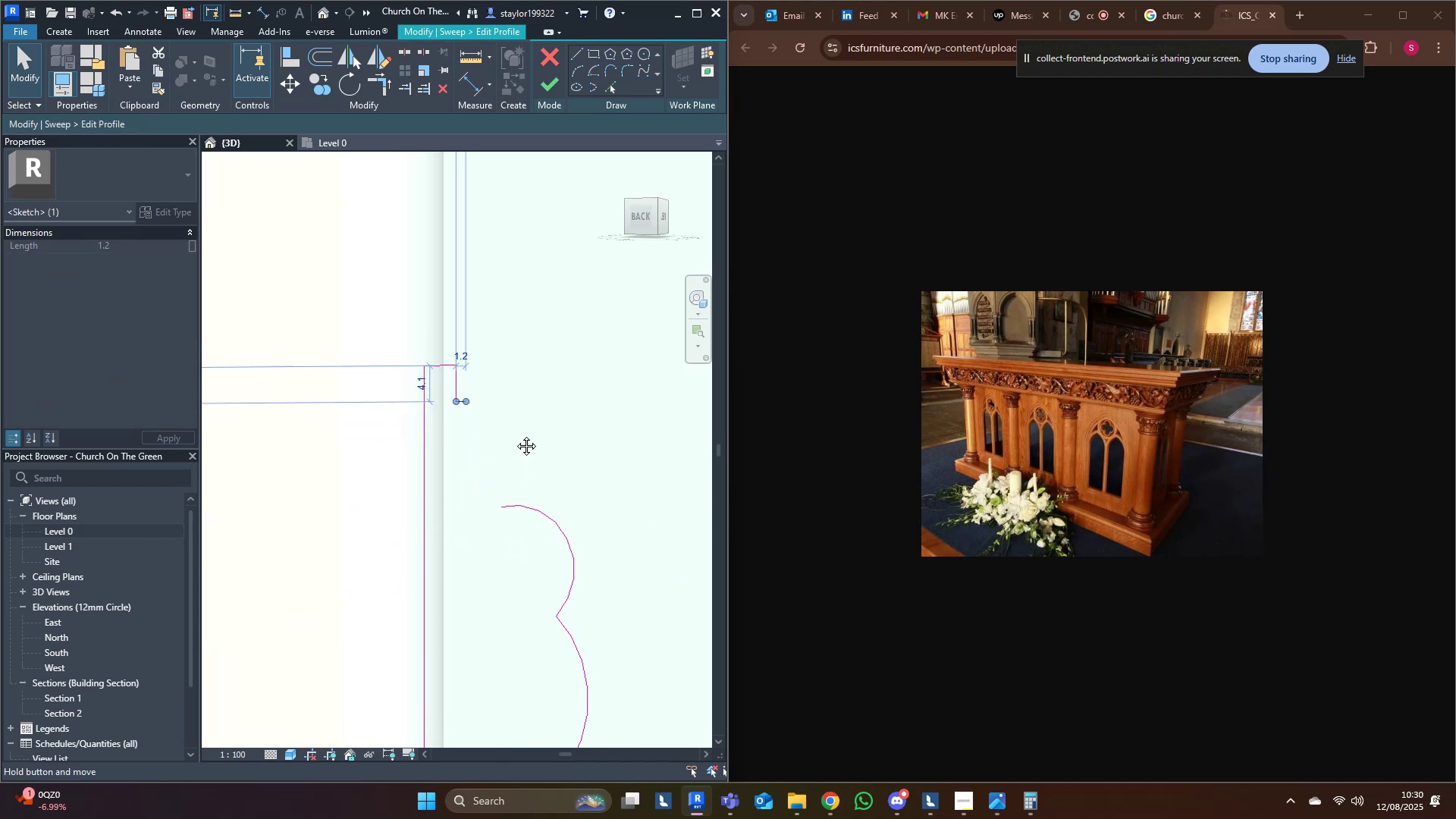 
left_click([527, 423])
 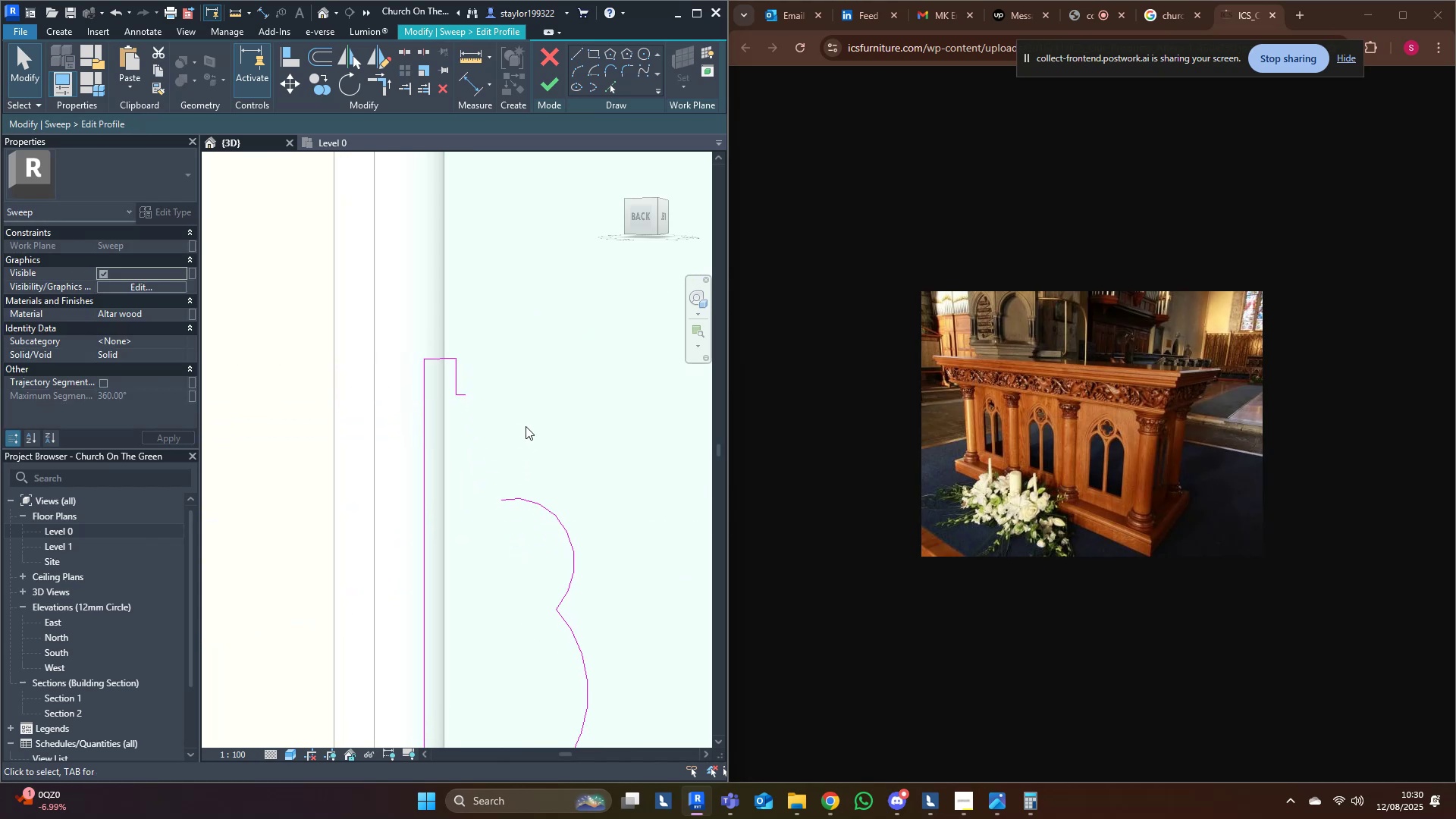 
scroll: coordinate [526, 427], scroll_direction: down, amount: 4.0
 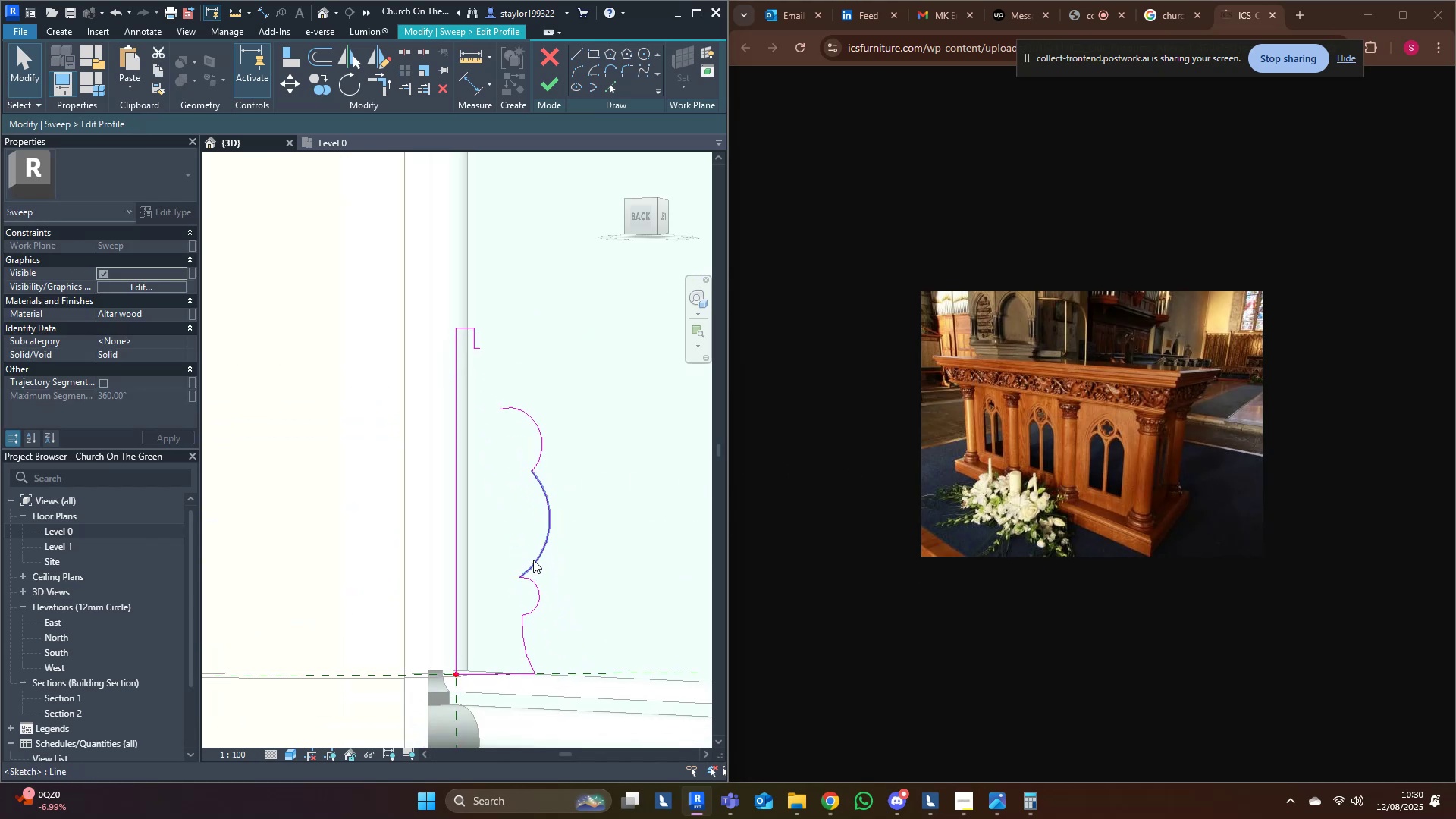 
wait(5.01)
 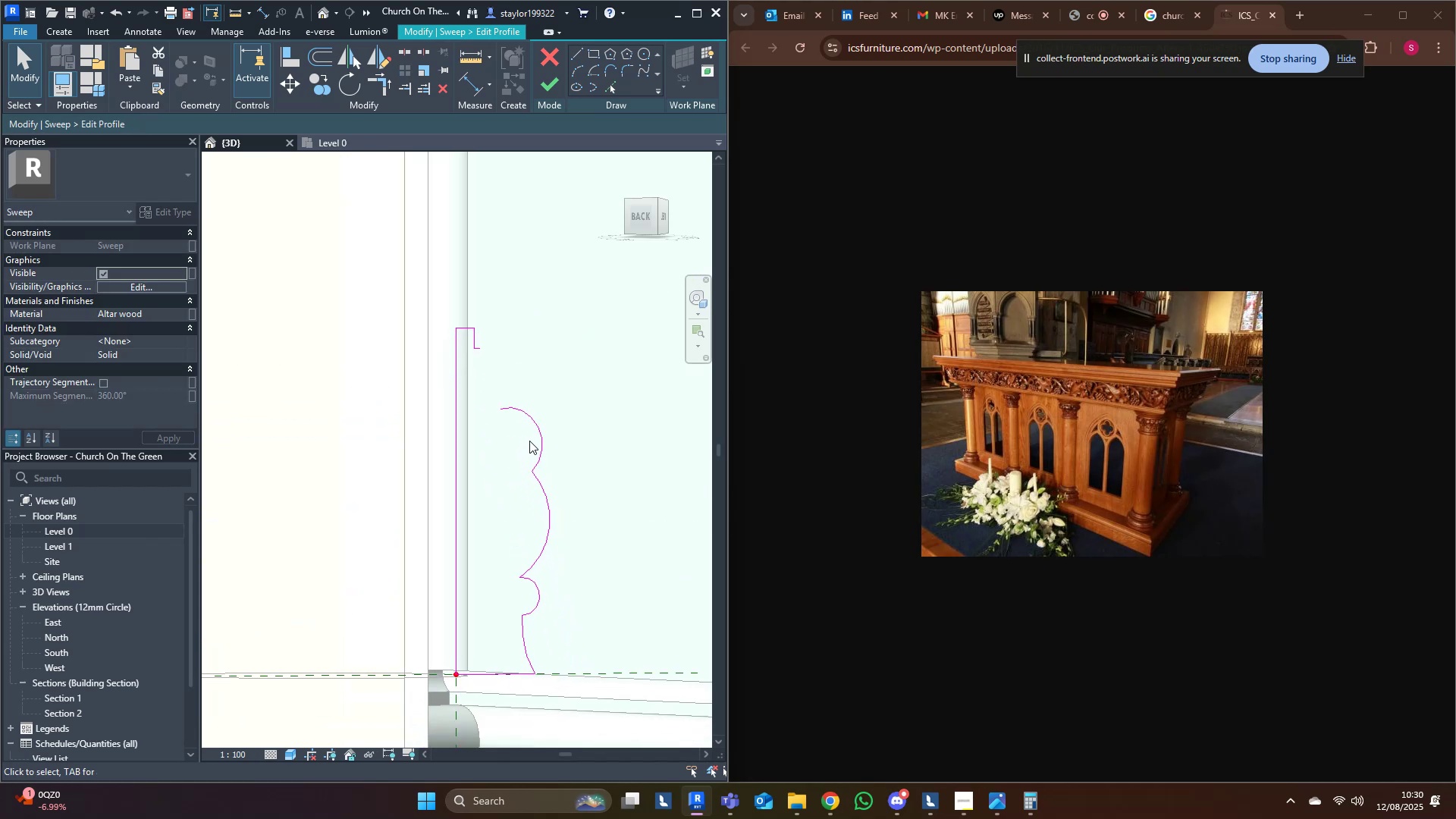 
left_click_drag(start_coordinate=[595, 394], to_coordinate=[488, 538])
 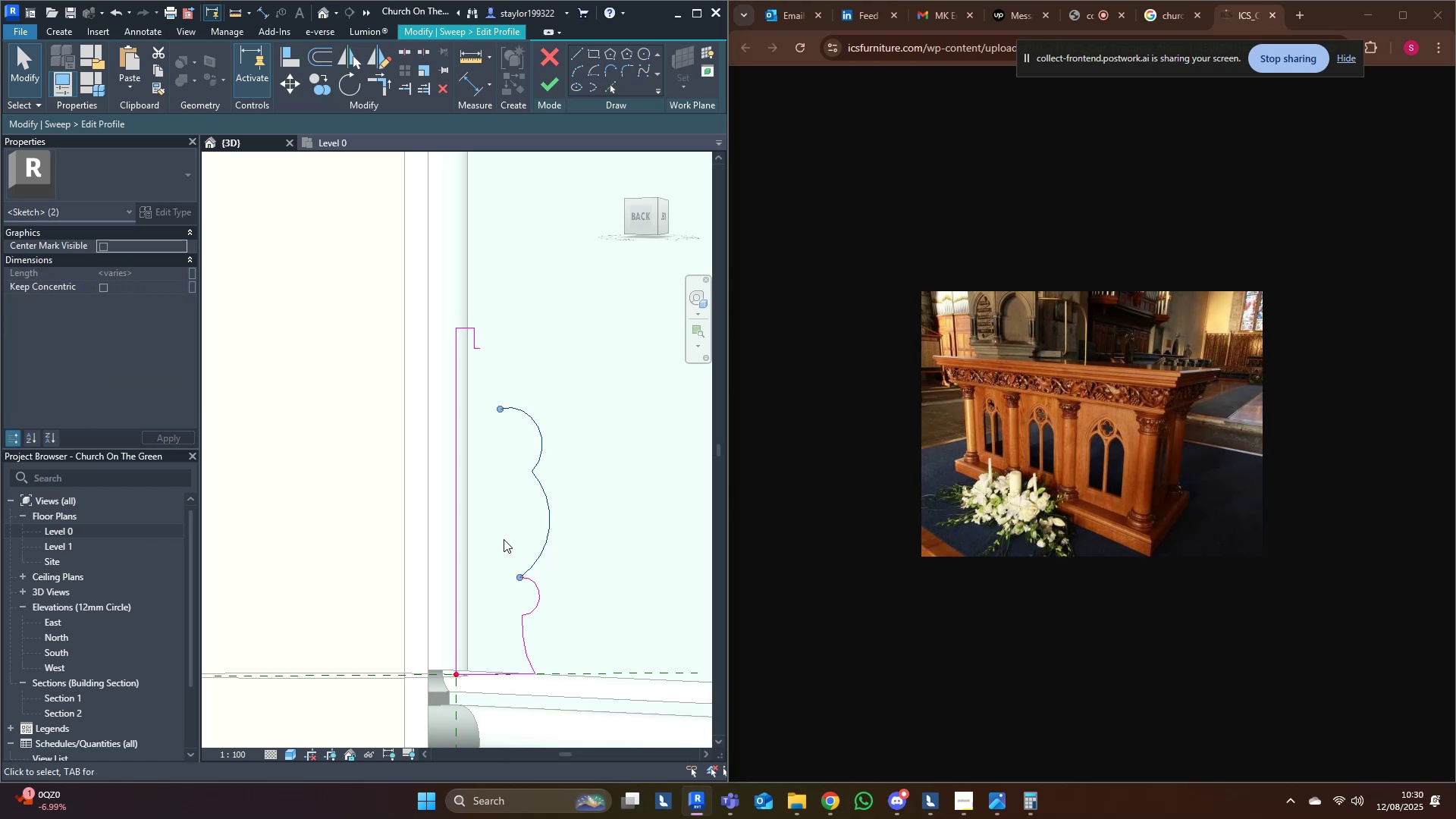 
key(Delete)
 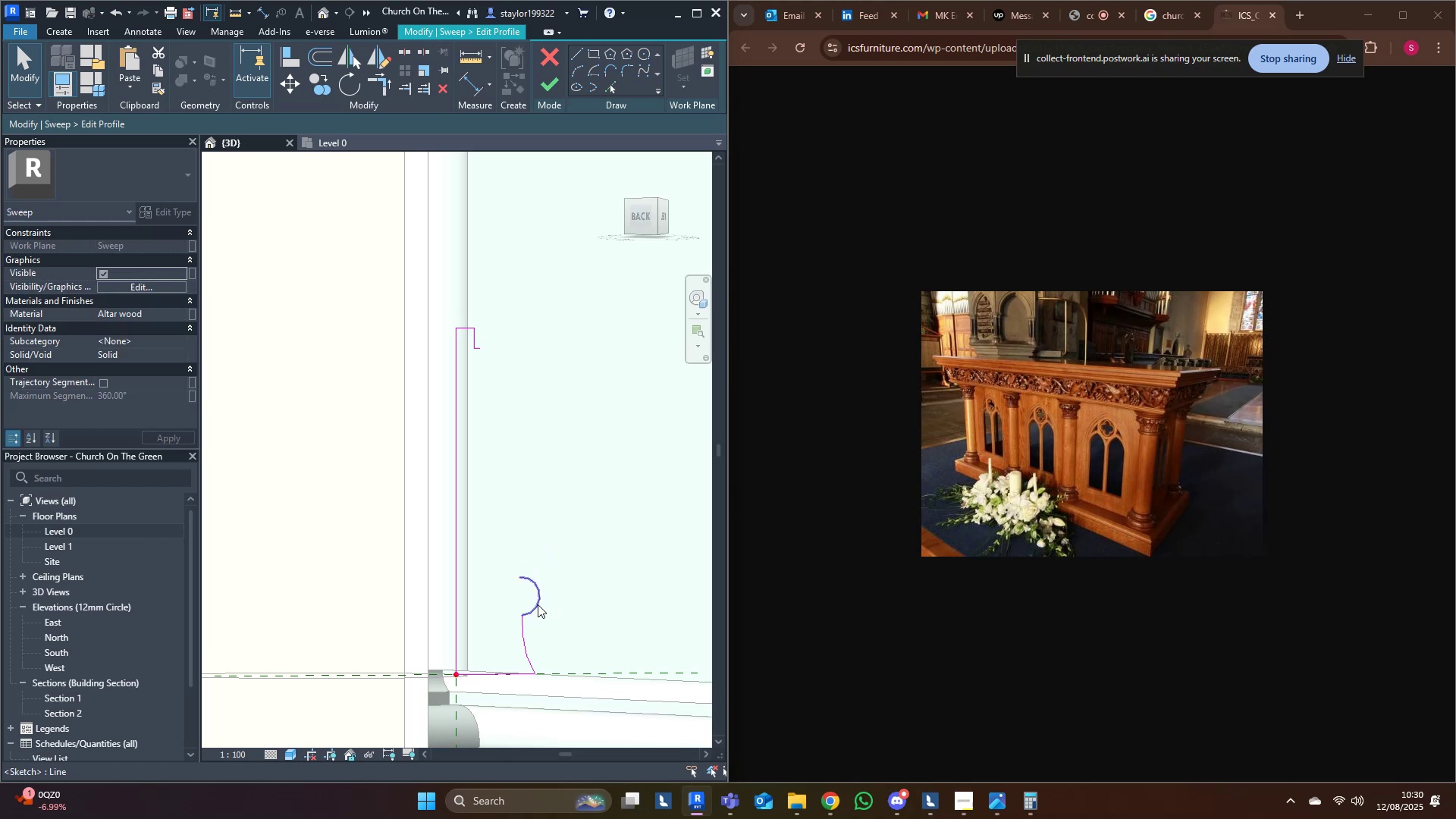 
left_click([538, 604])
 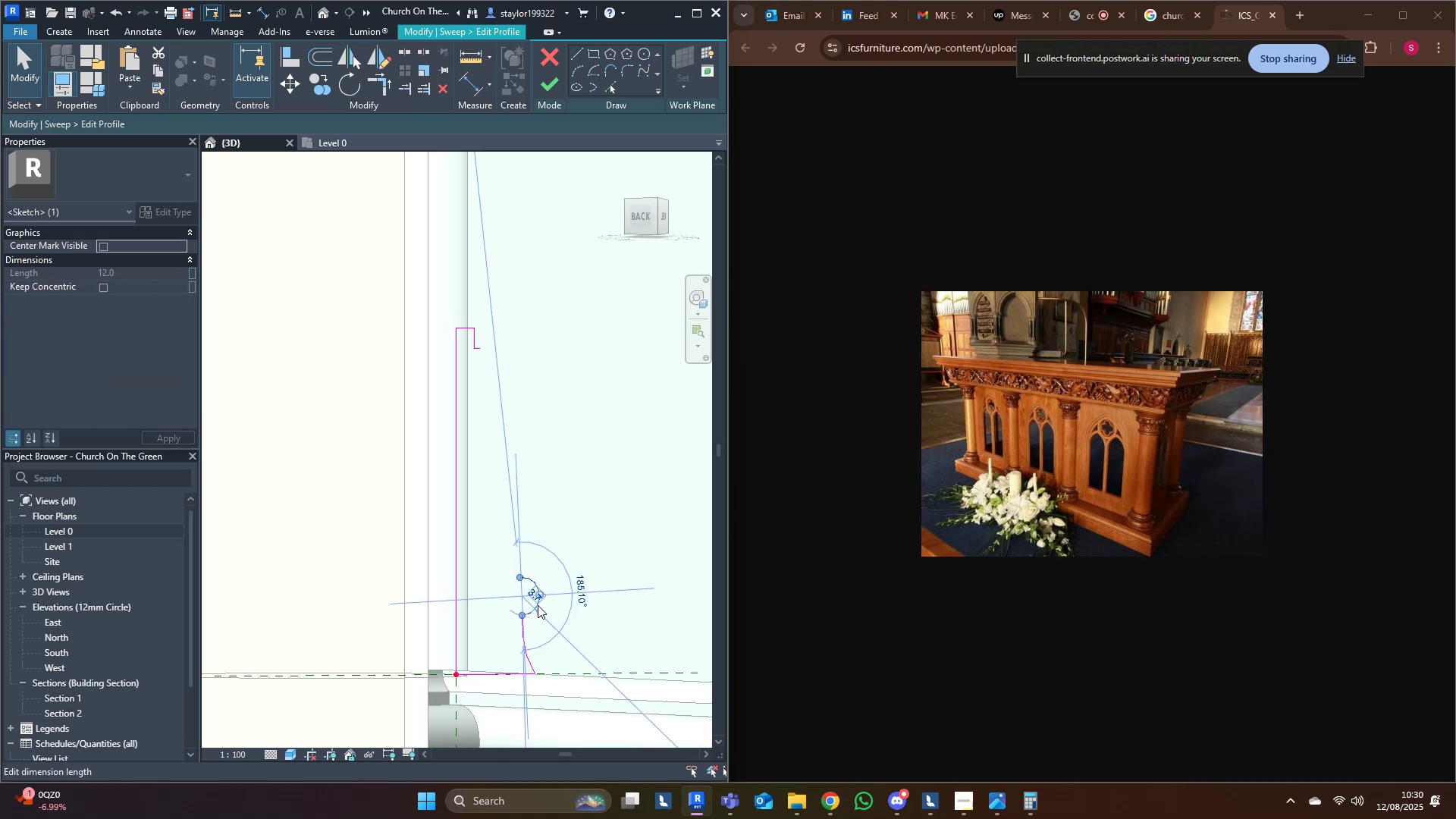 
middle_click([538, 605])
 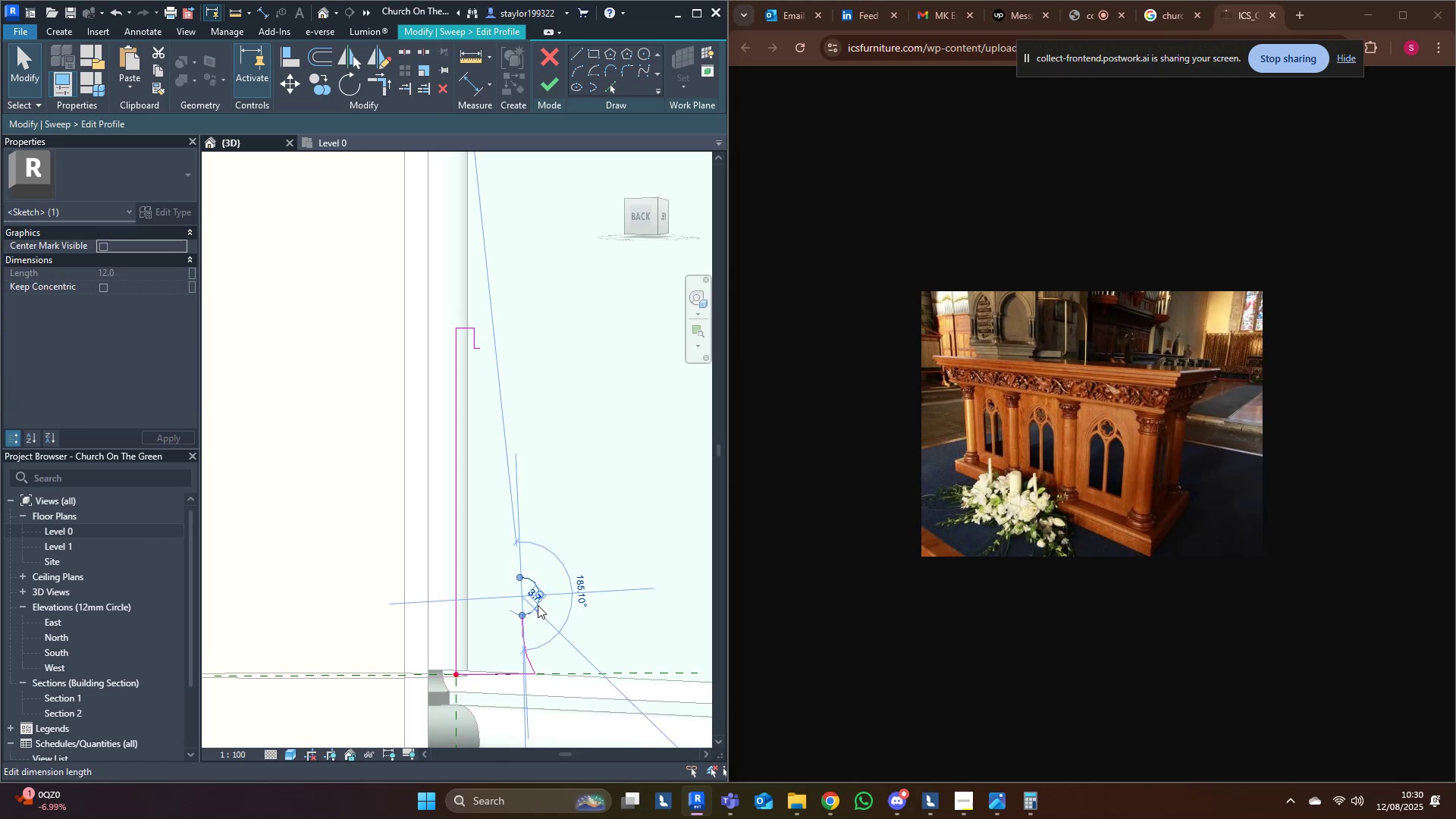 
type(mv)
 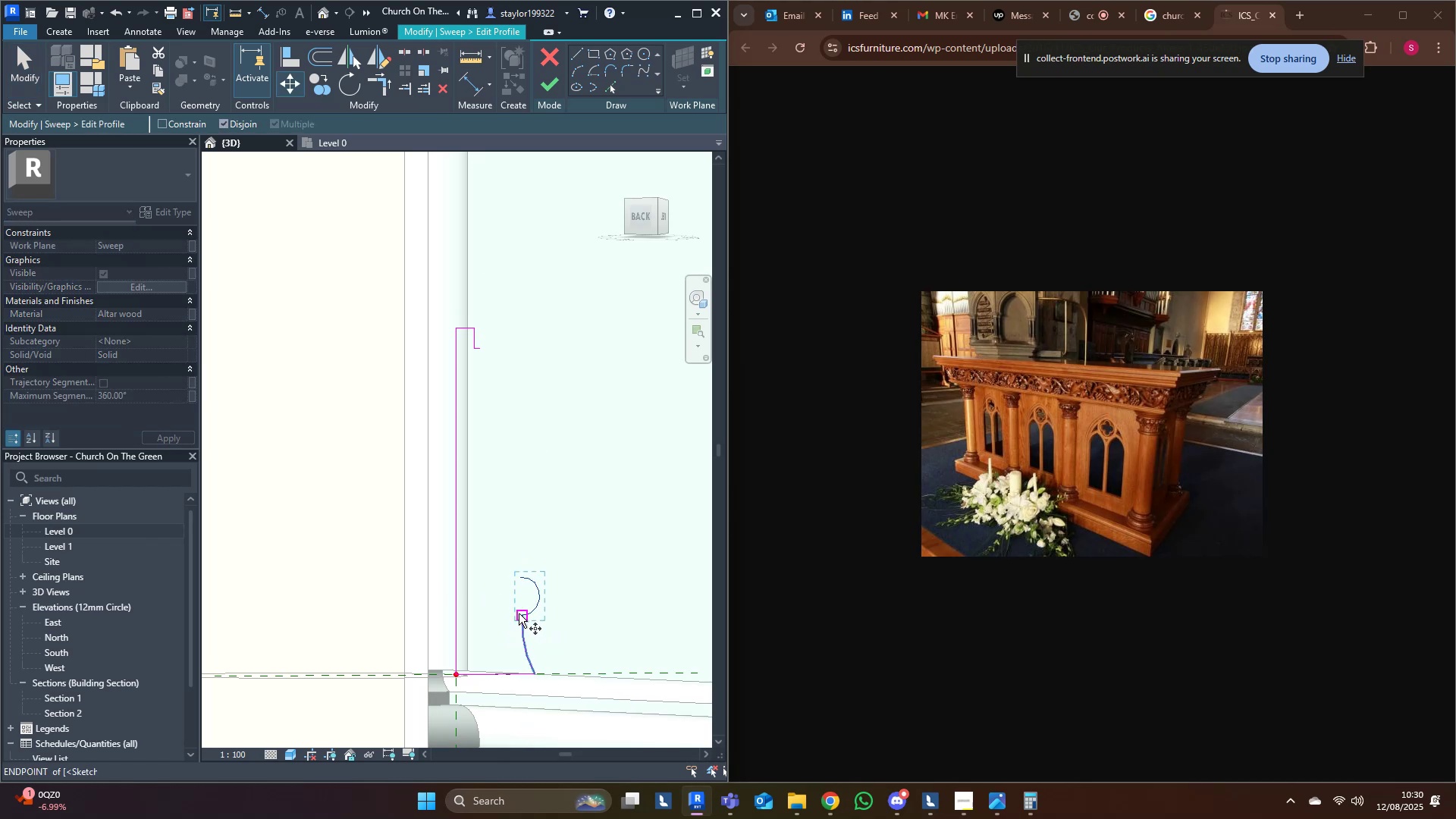 
left_click([519, 613])
 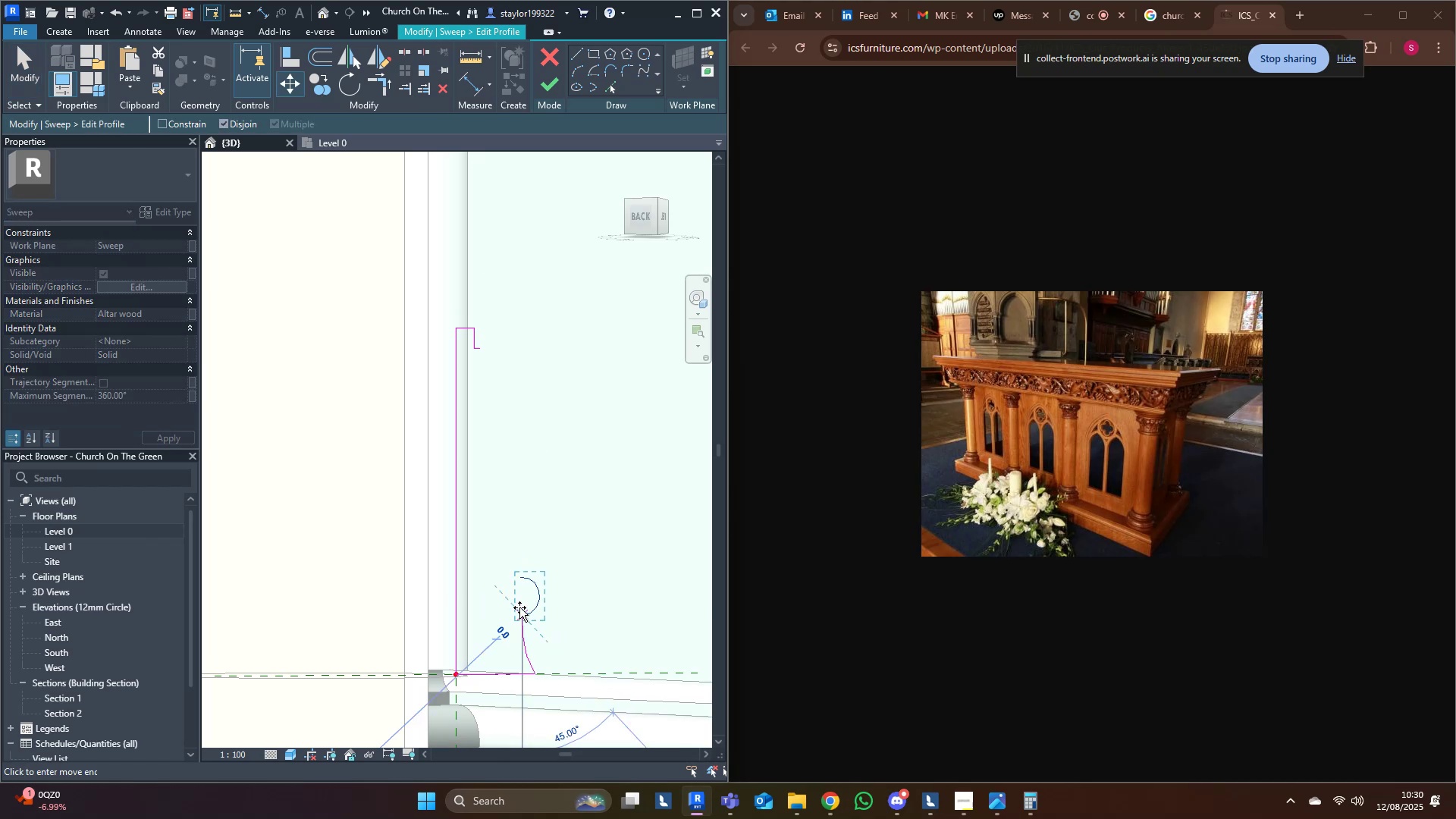 
hold_key(key=ControlLeft, duration=1.5)
 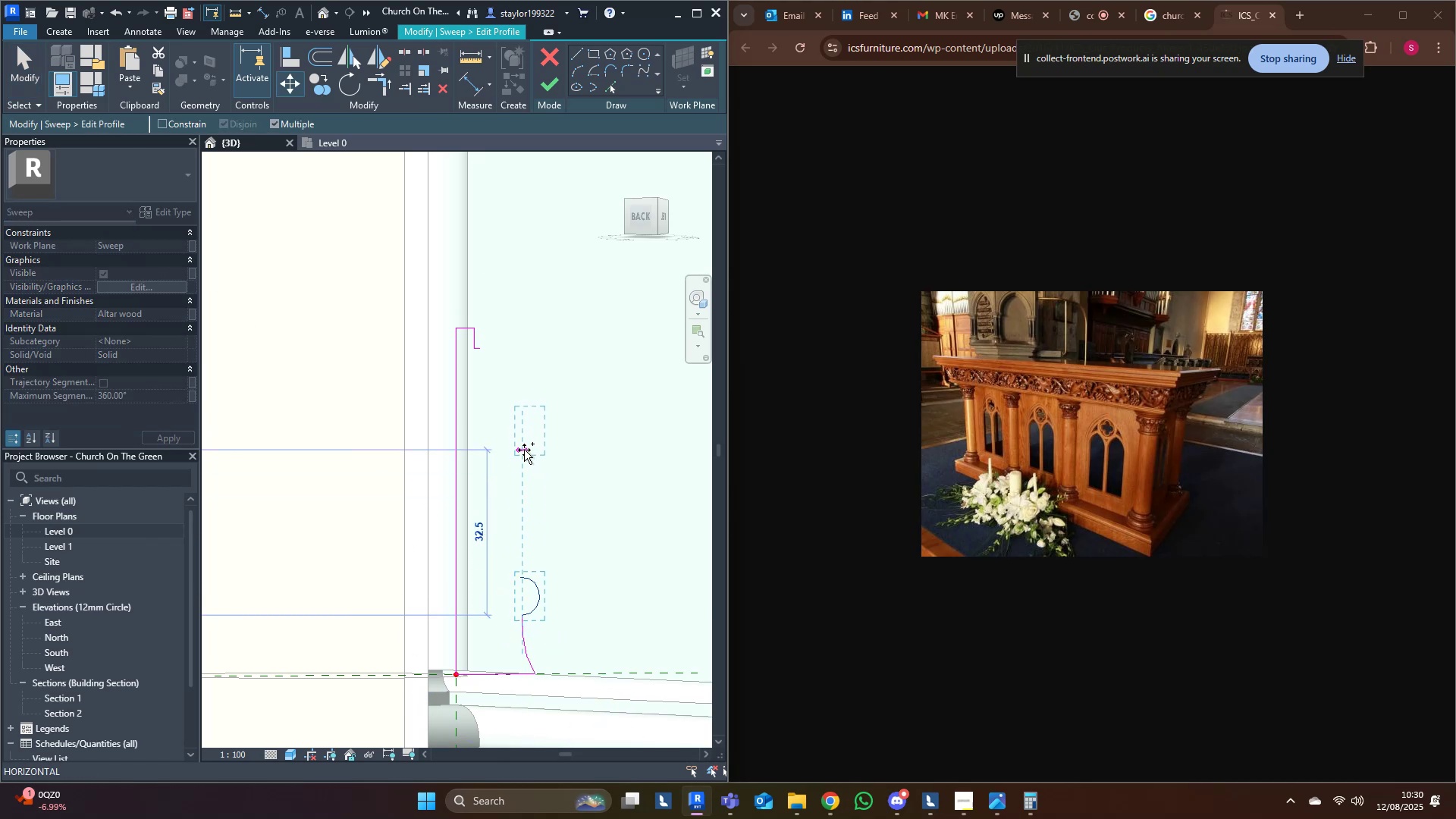 
hold_key(key=ControlLeft, duration=1.52)
 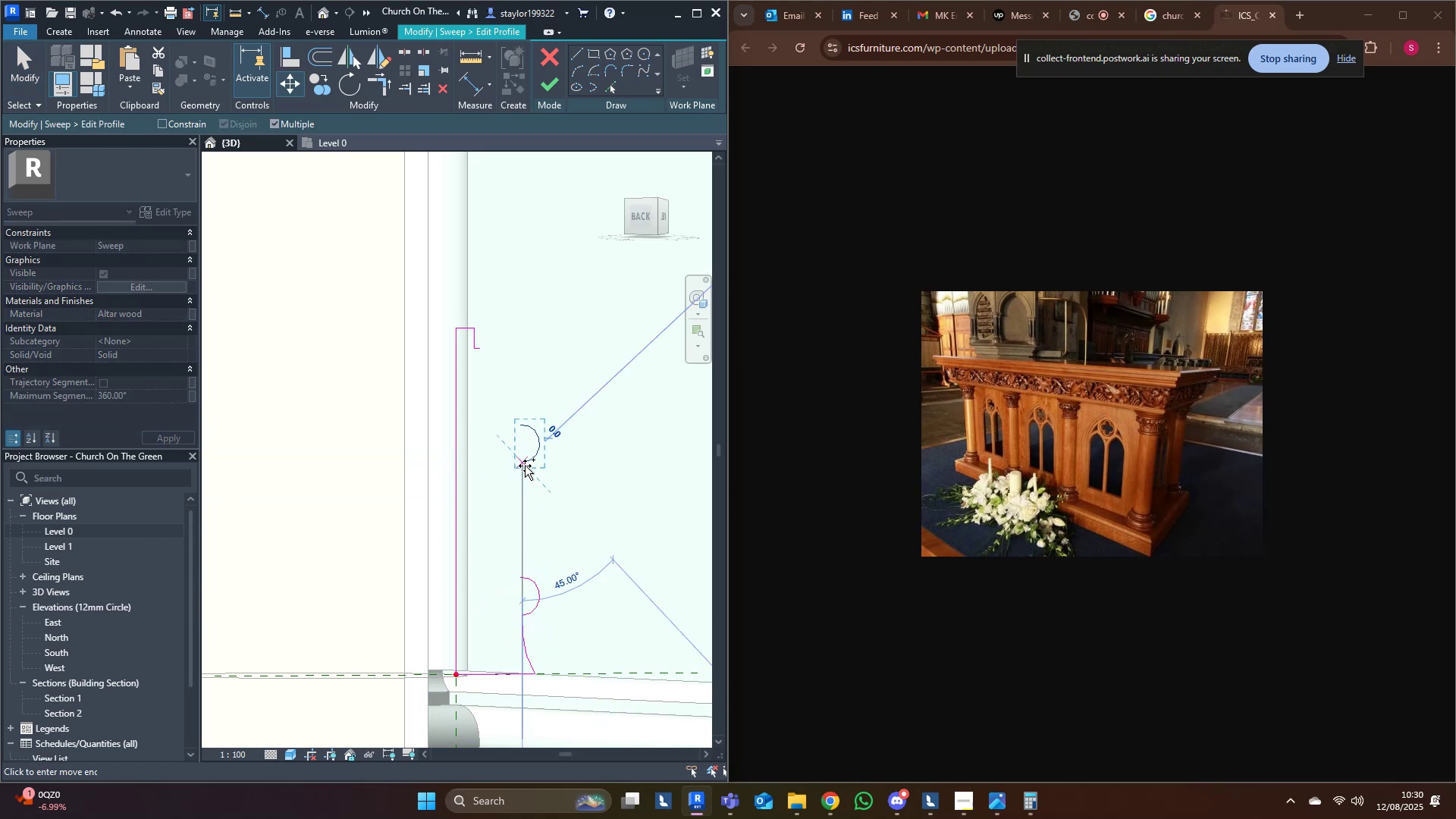 
hold_key(key=ControlLeft, duration=0.53)
left_click([525, 466])
 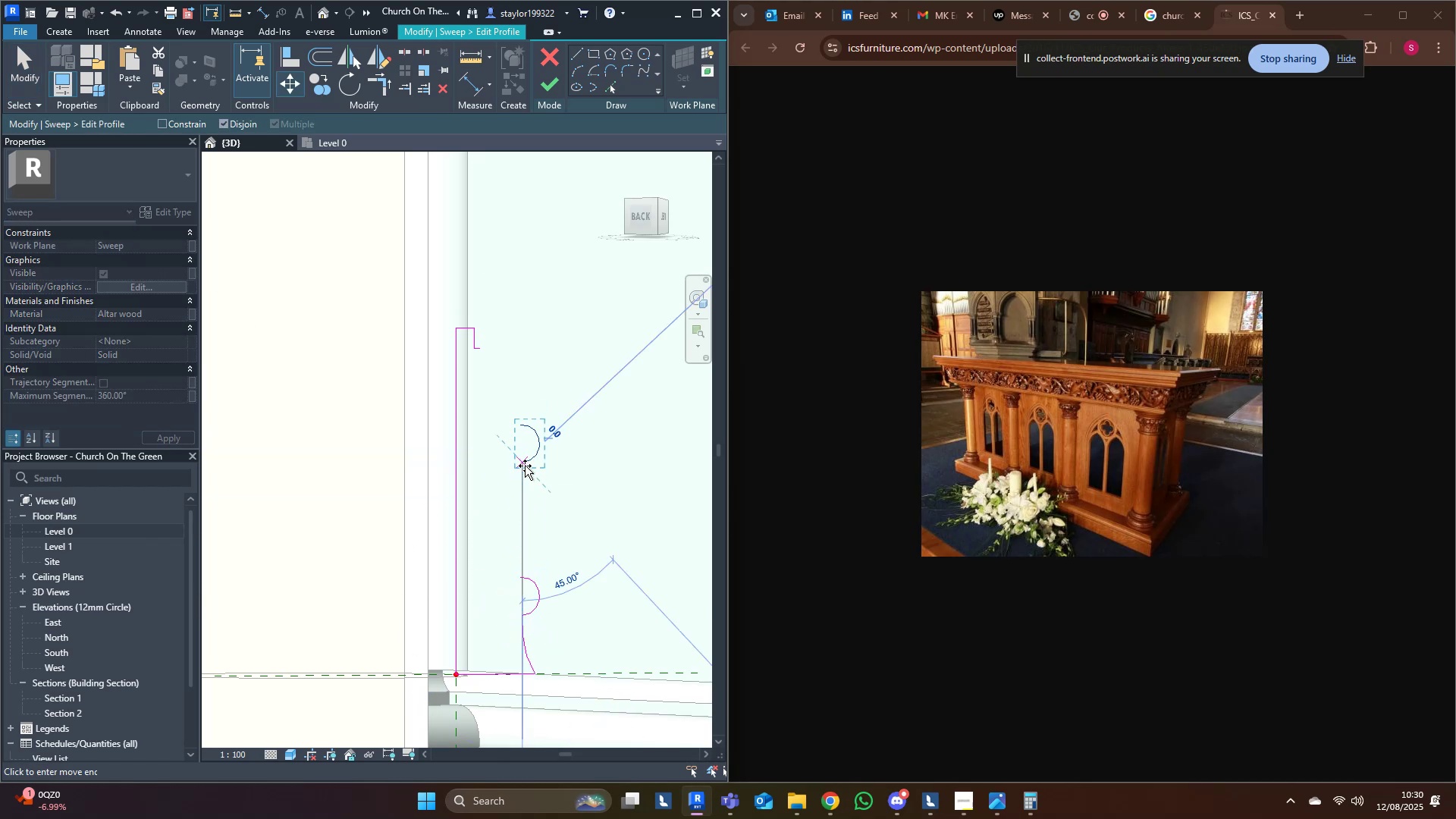 
key(Escape)
 